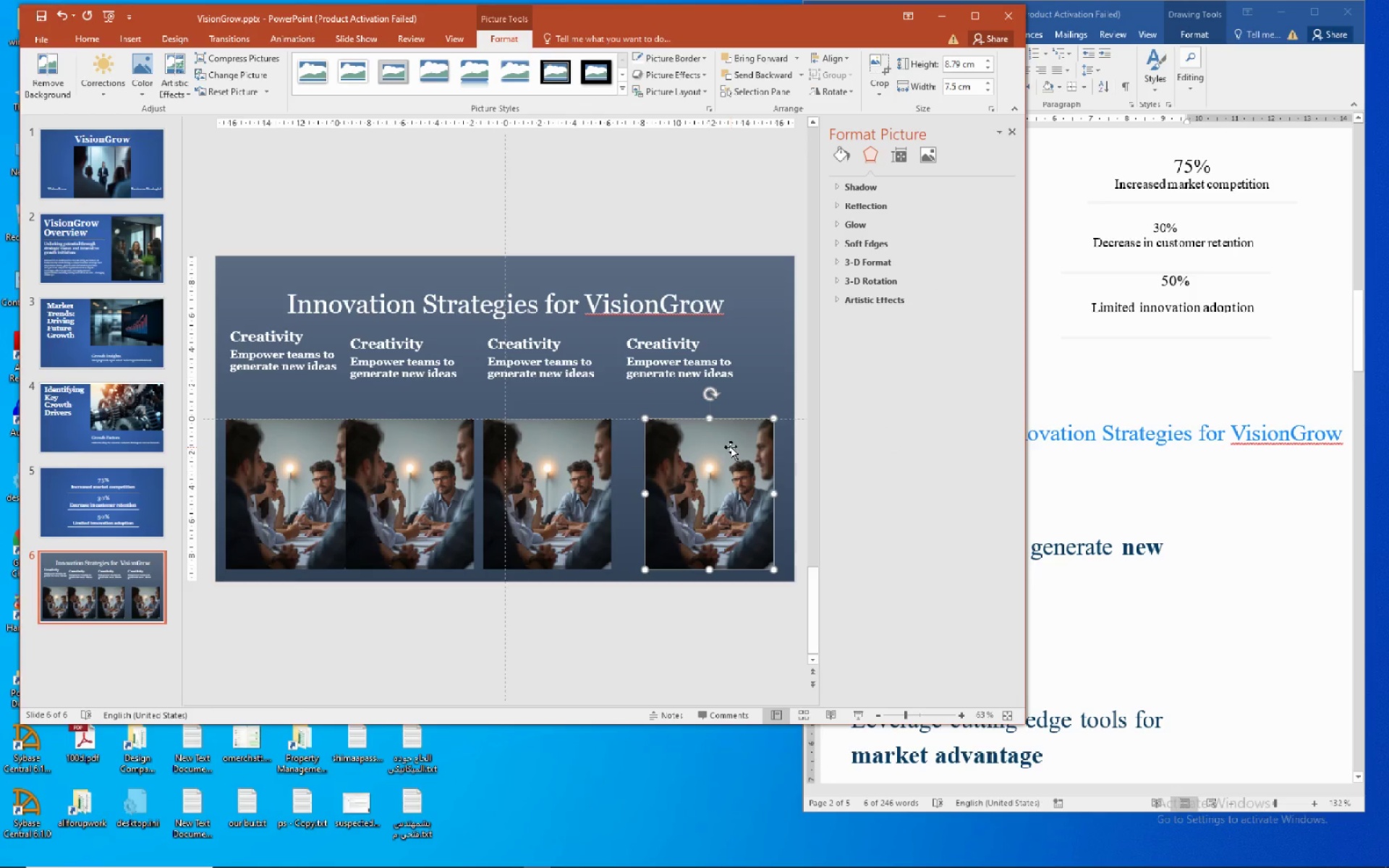 
hold_key(key=ArrowRight, duration=0.81)
 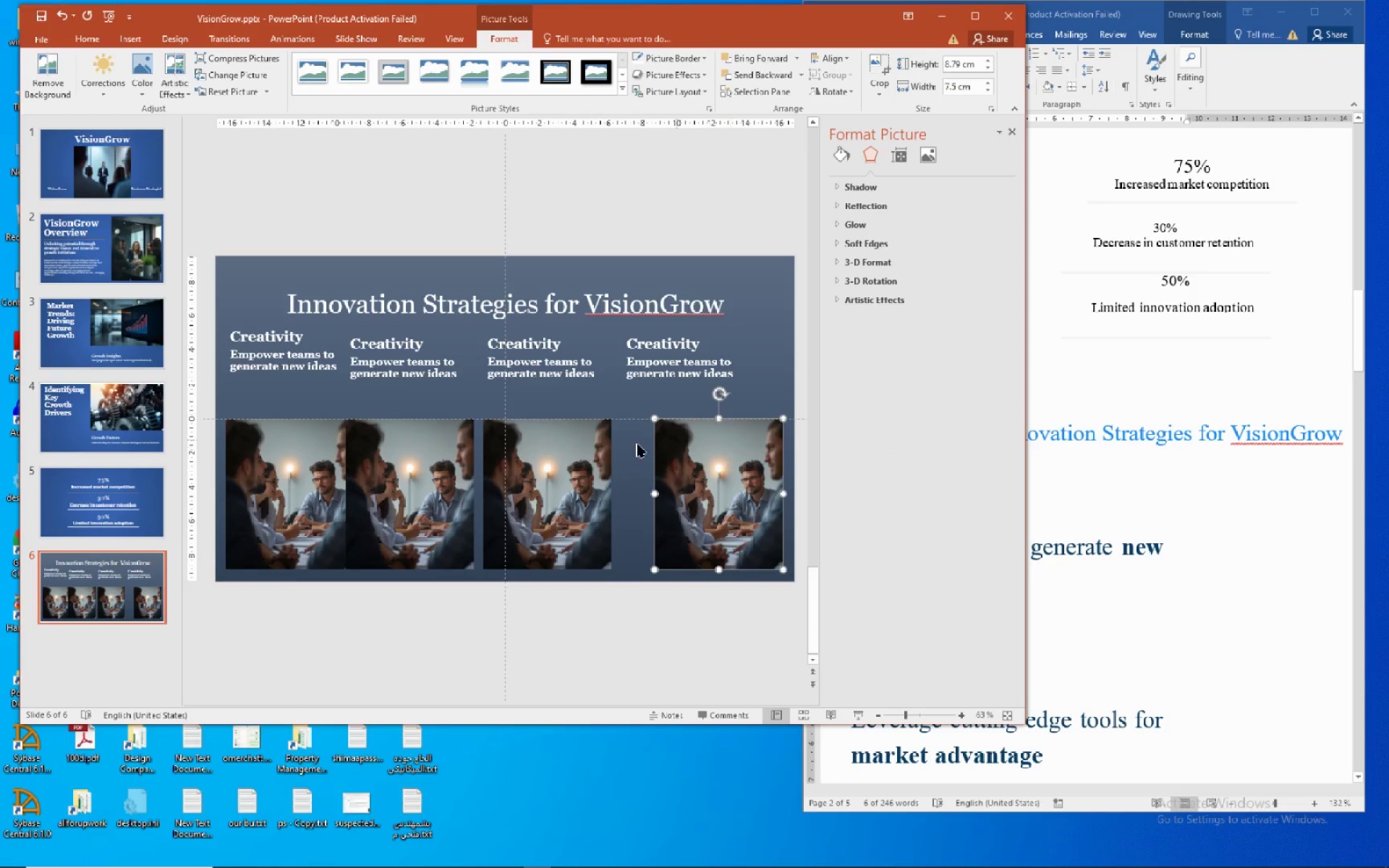 
left_click([268, 441])
 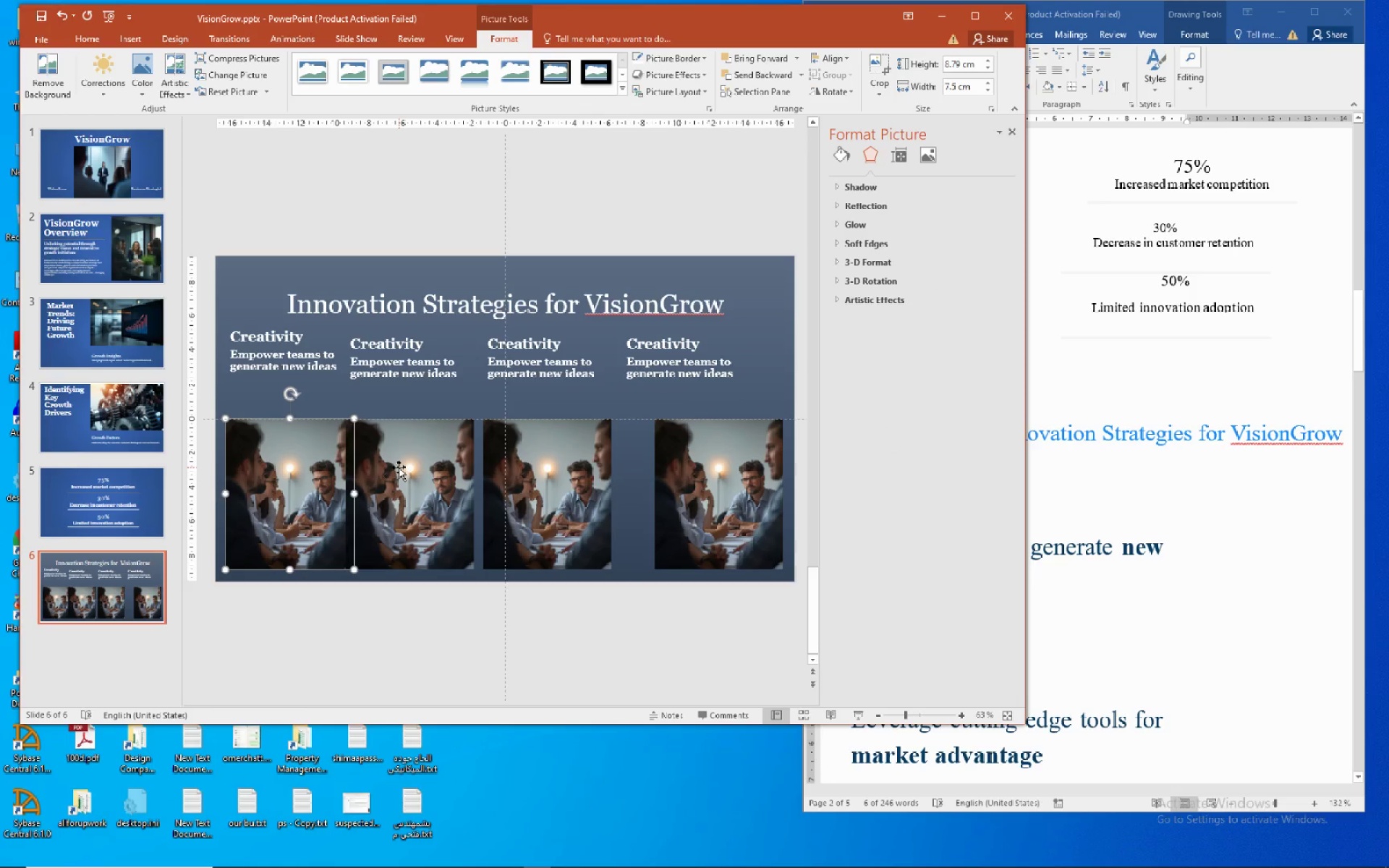 
hold_key(key=ControlLeft, duration=1.5)
left_click([368, 458])
 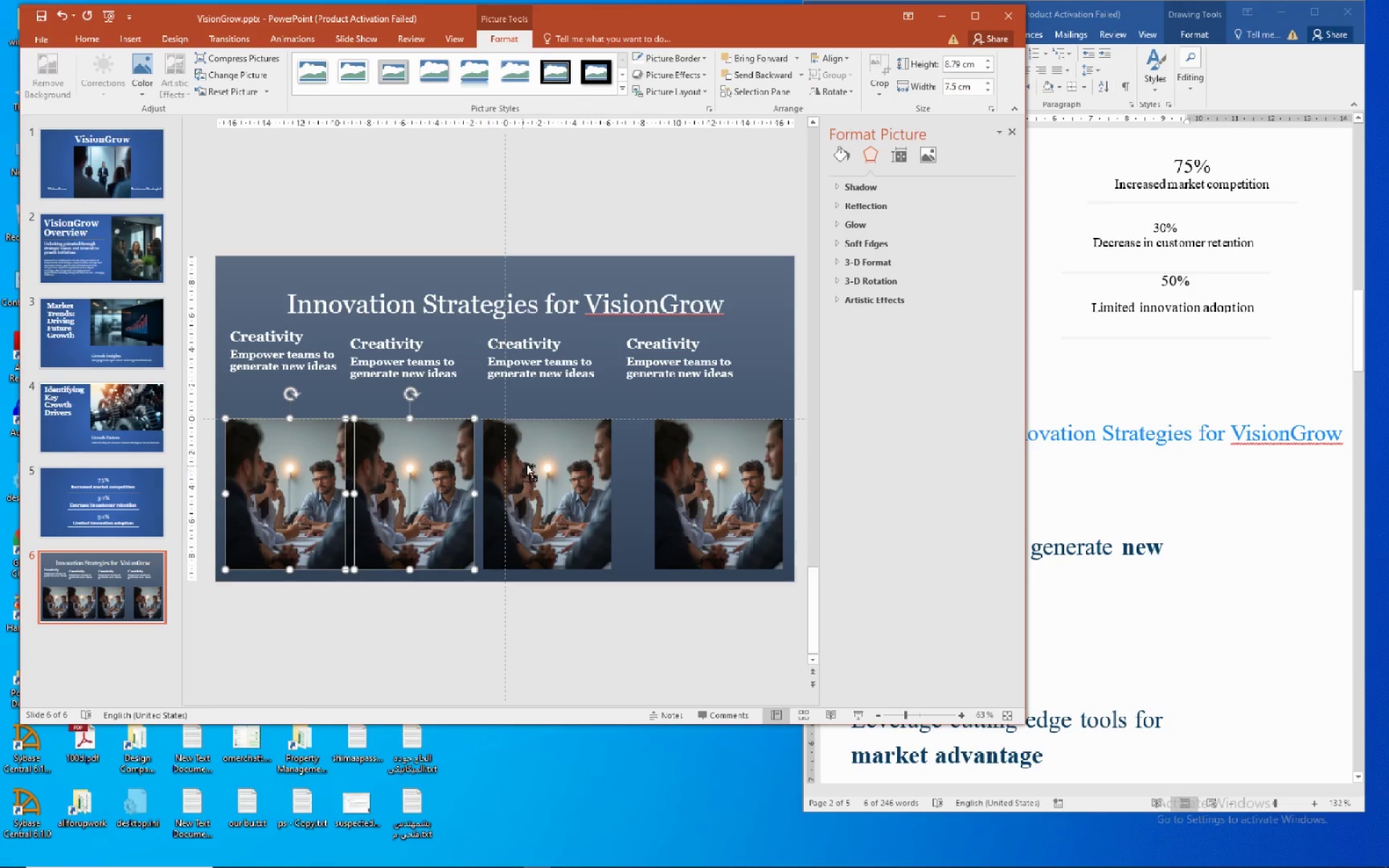 
hold_key(key=ControlLeft, duration=1.5)
left_click([527, 464])
 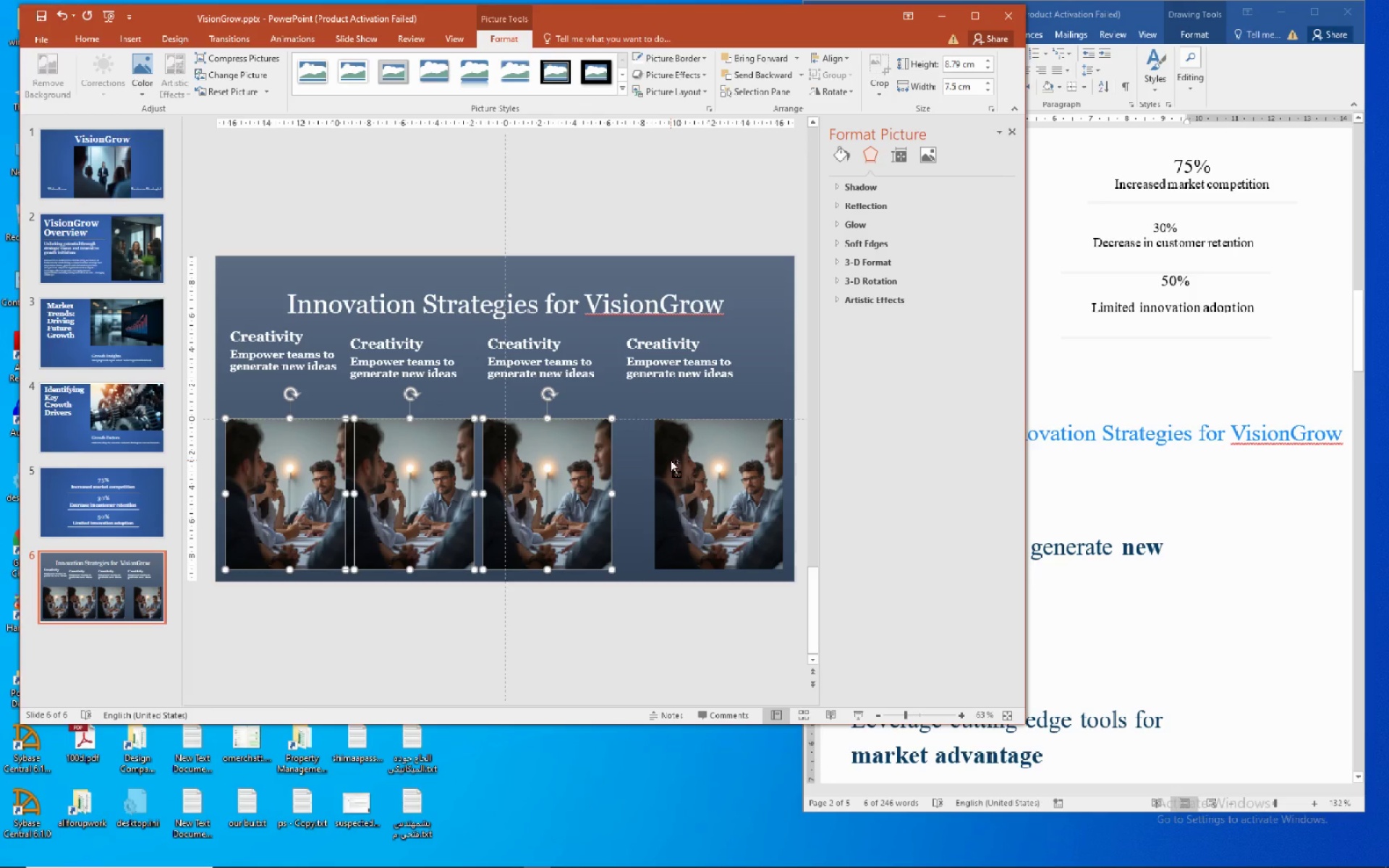 
left_click([682, 461])
 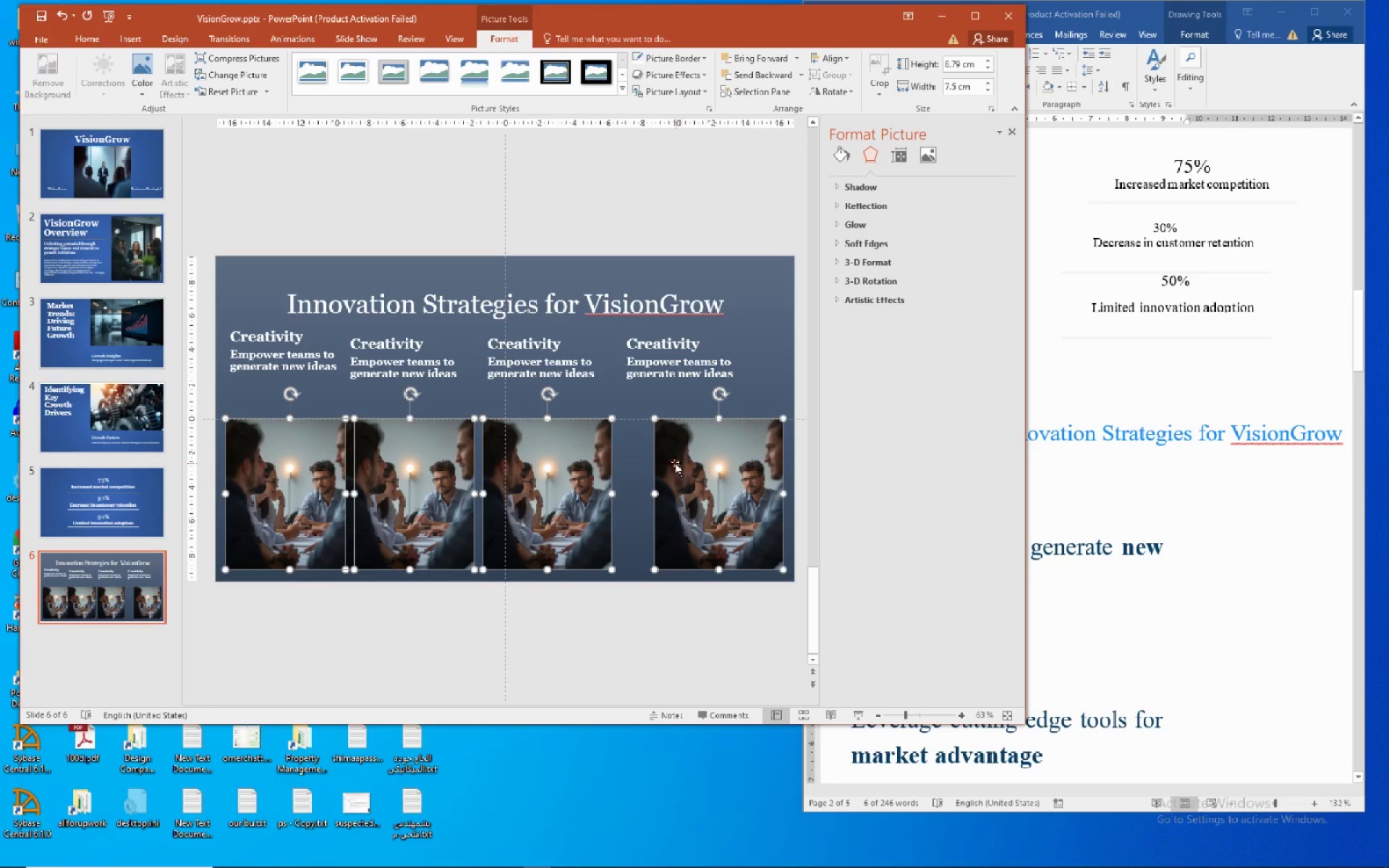 
key(Control+ControlLeft)
 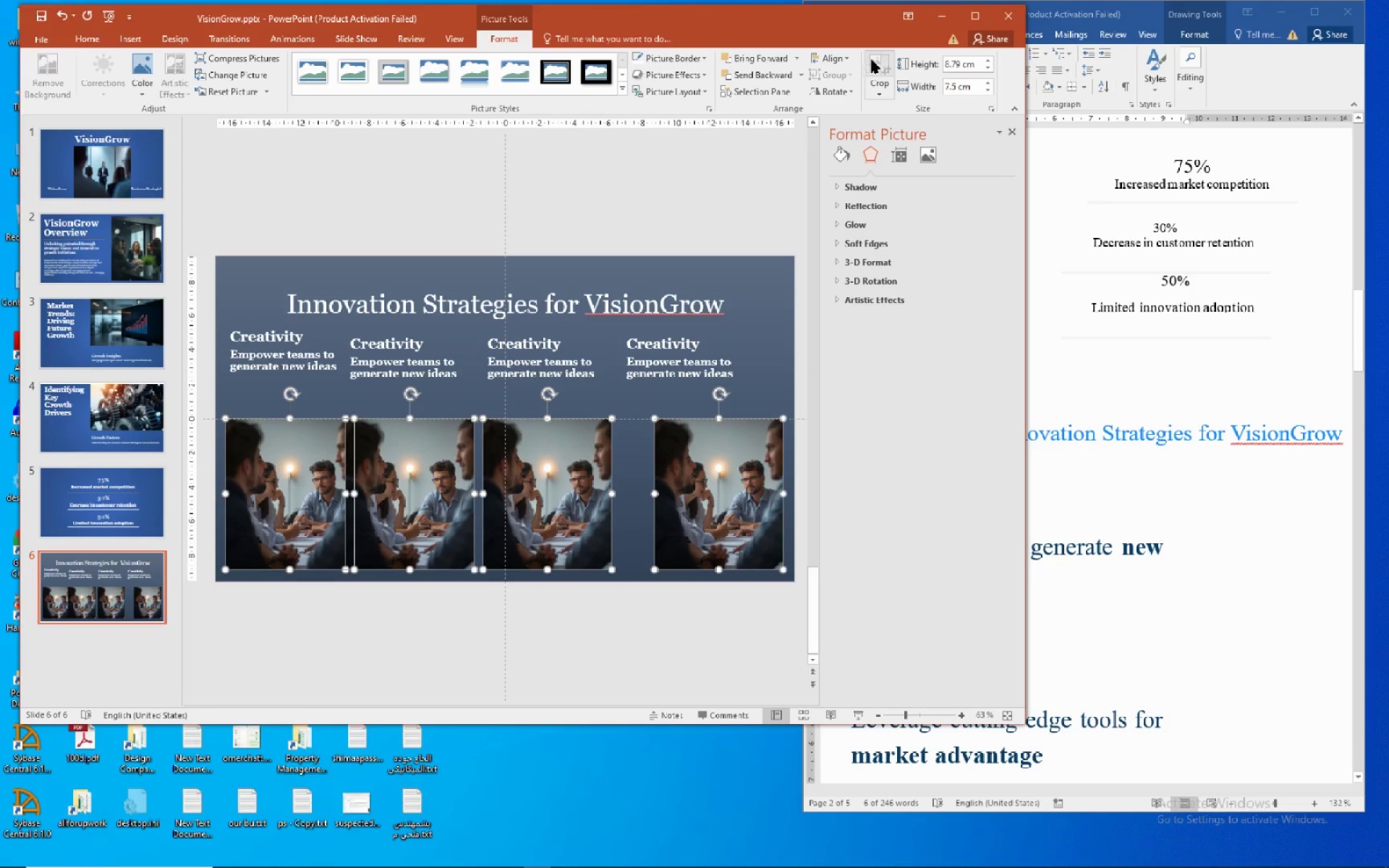 
left_click([840, 59])
 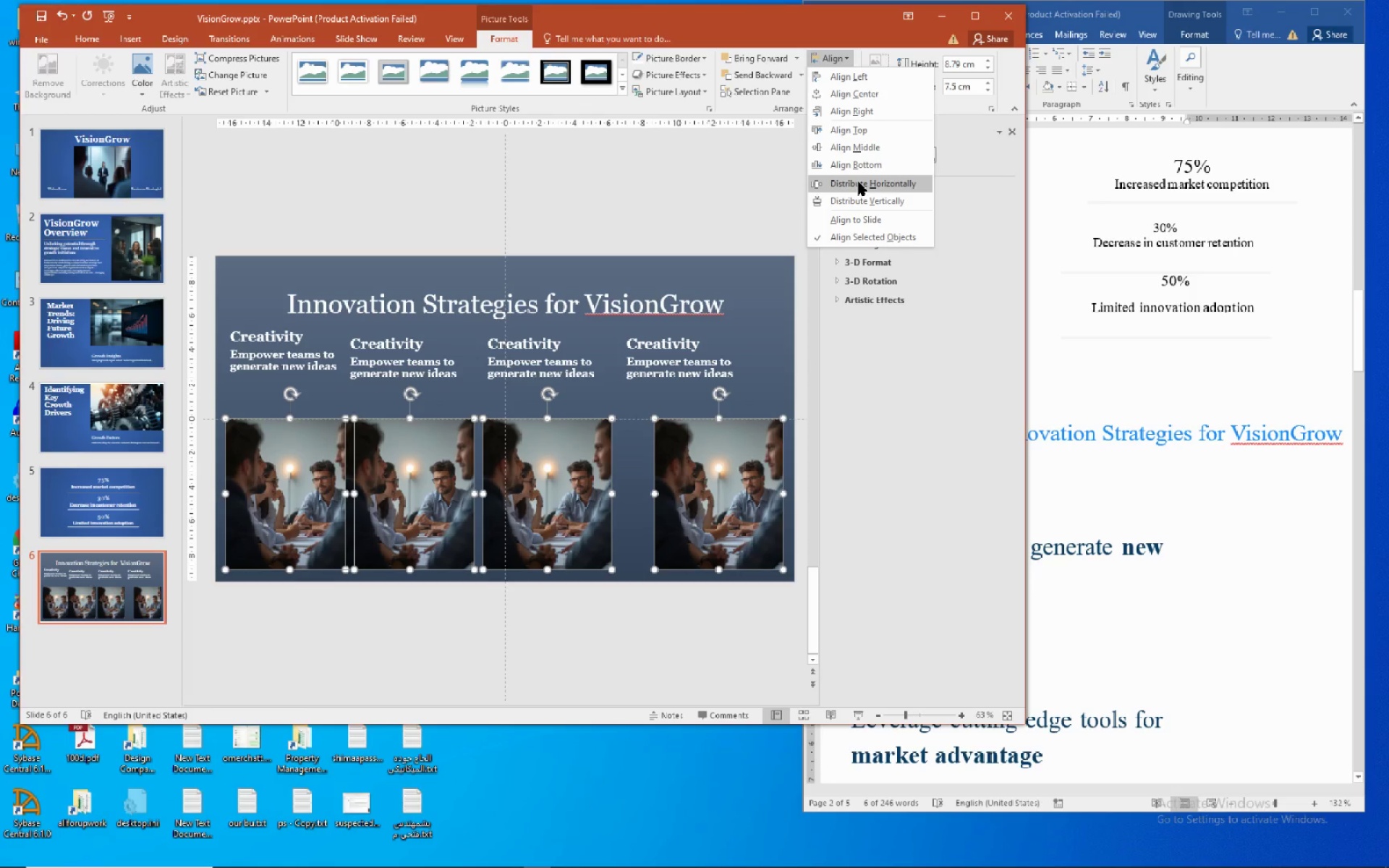 
left_click([858, 182])
 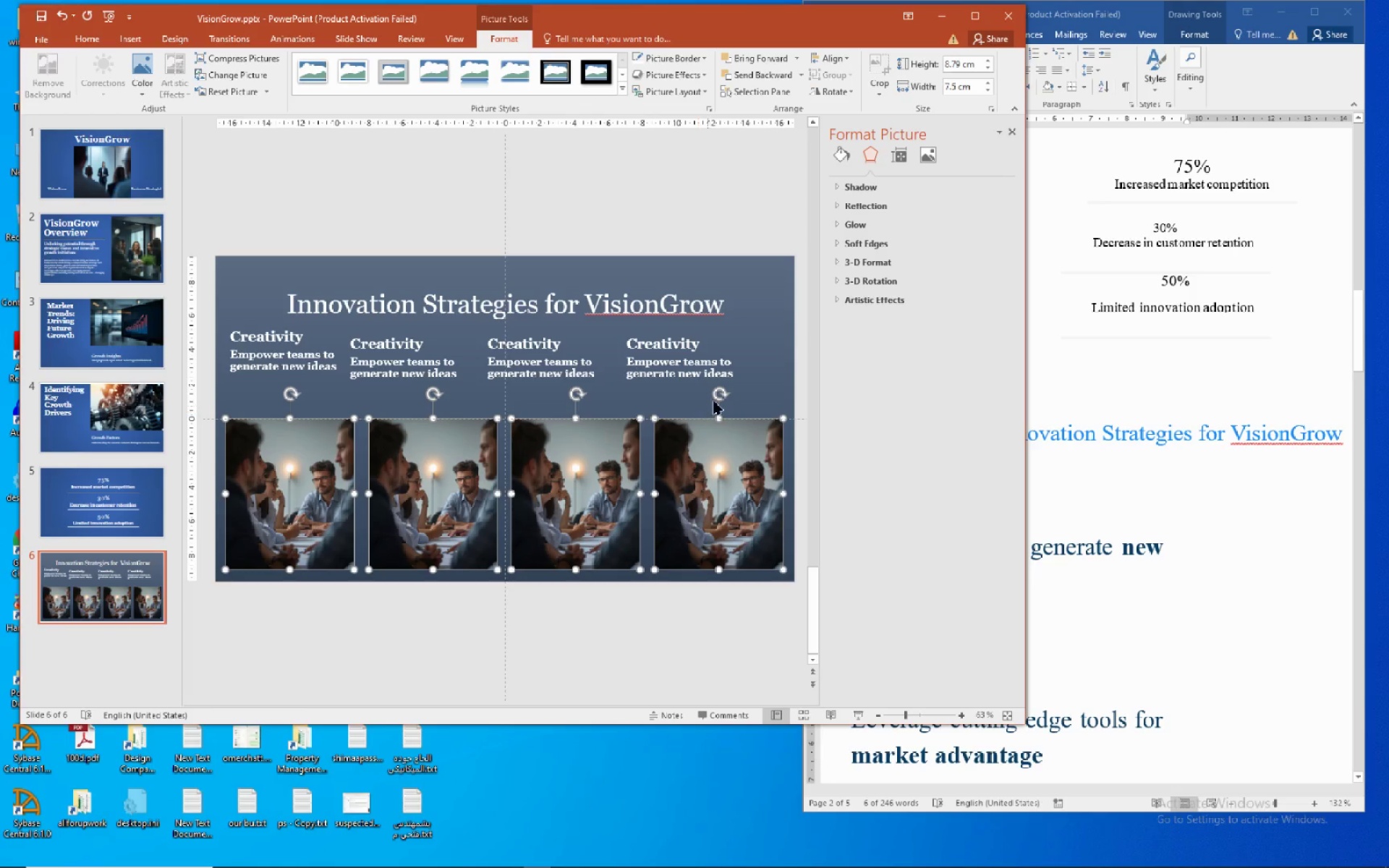 
left_click([763, 333])
 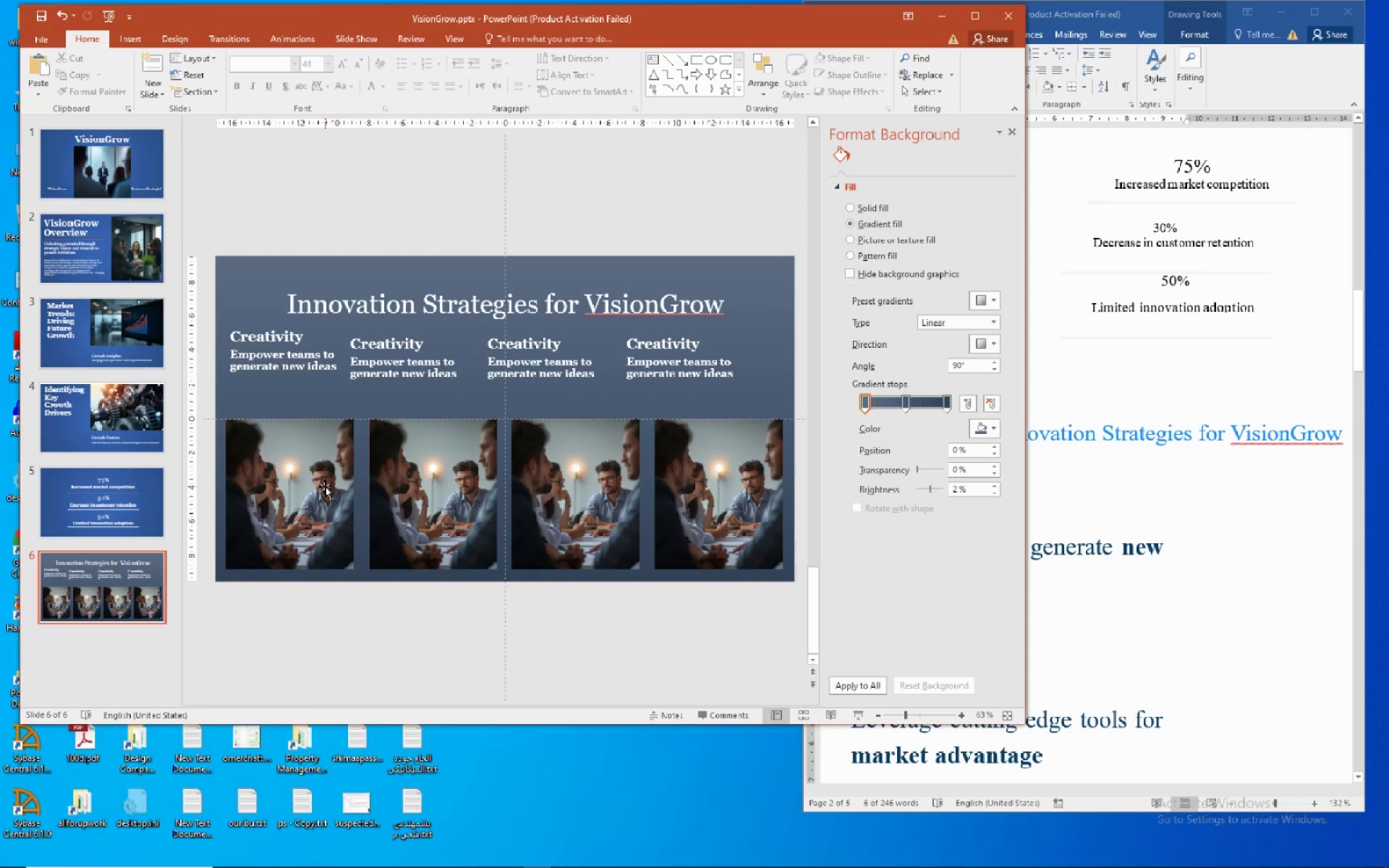 
left_click([297, 483])
 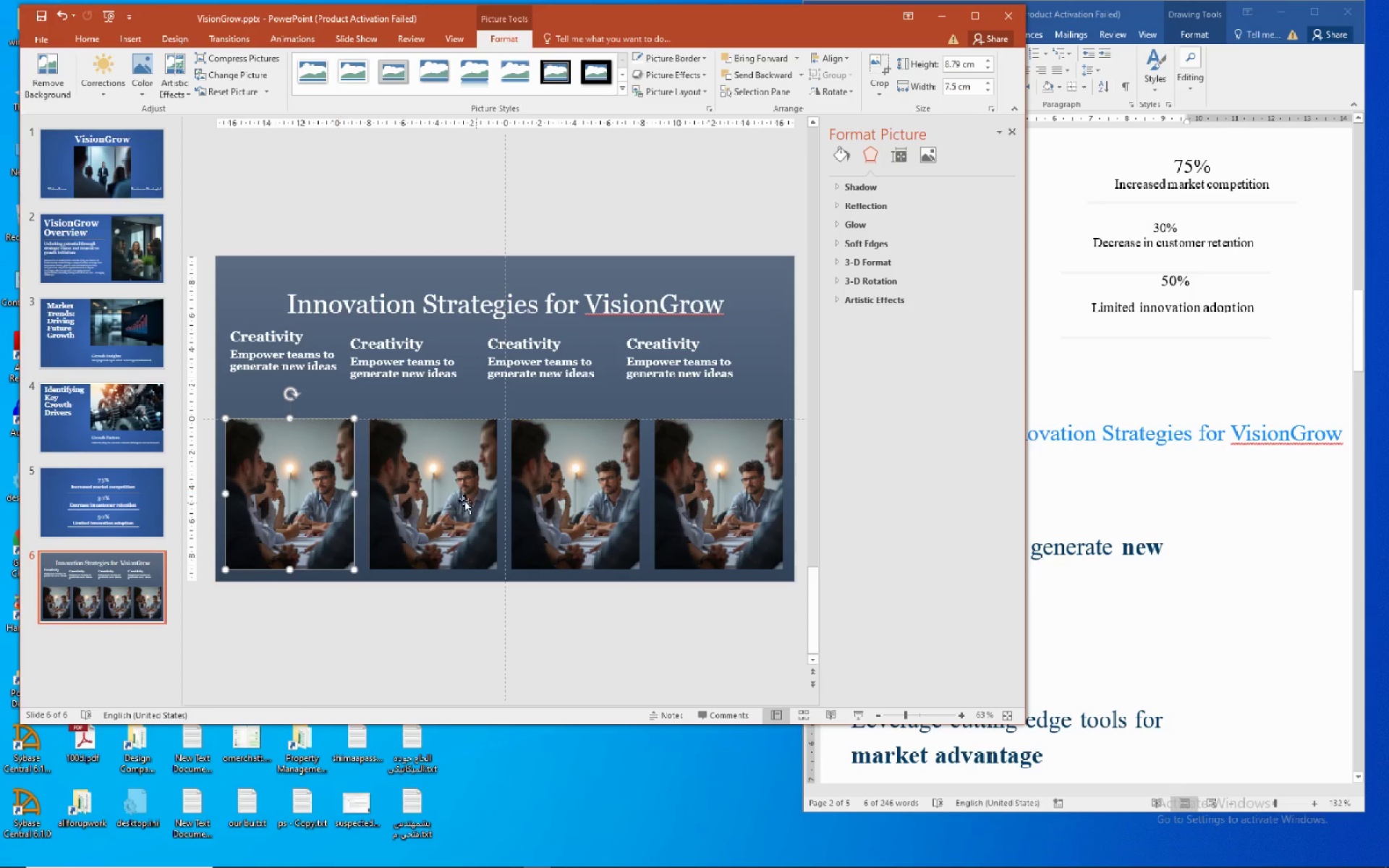 
left_click([454, 500])
 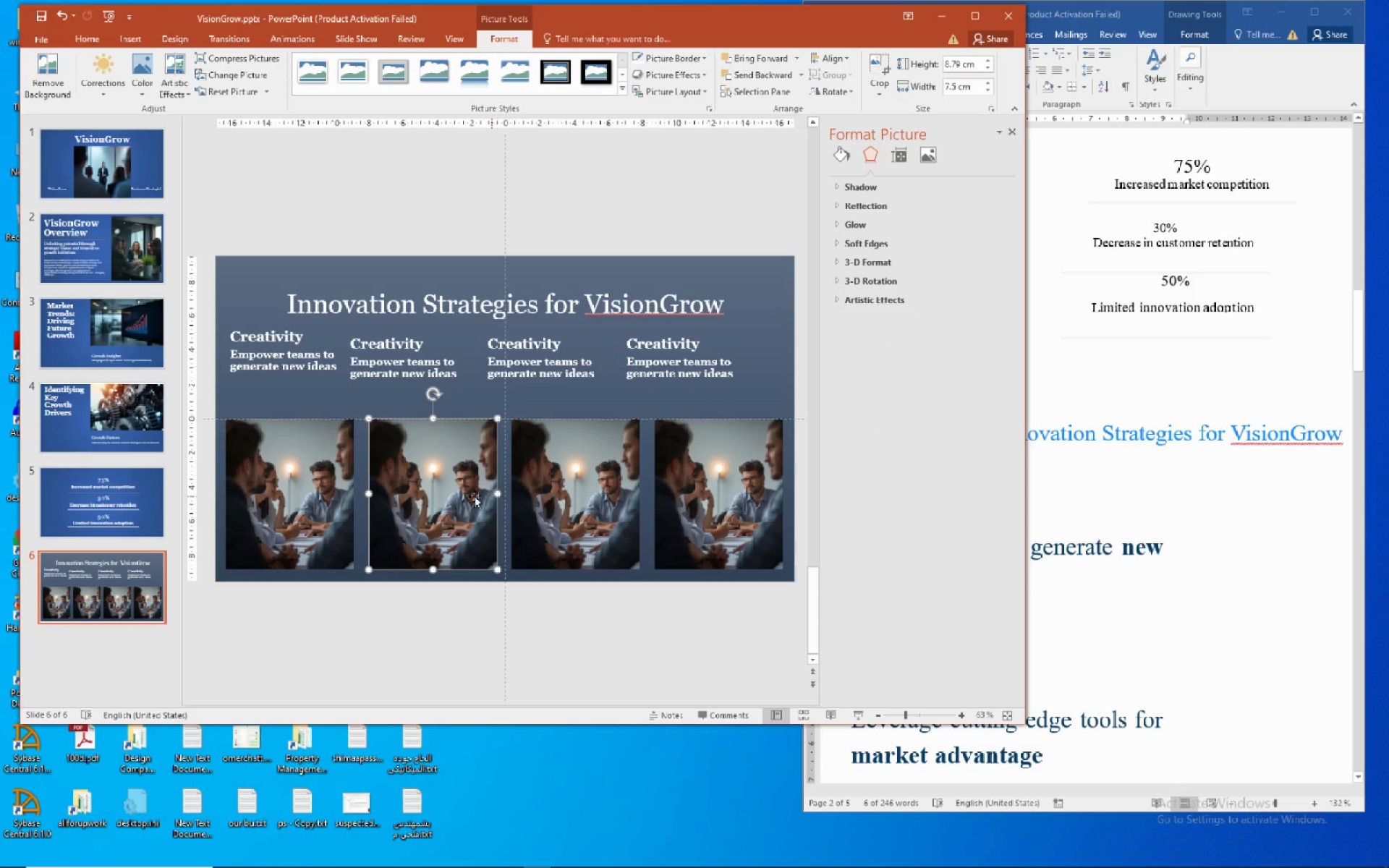 
right_click([435, 504])
 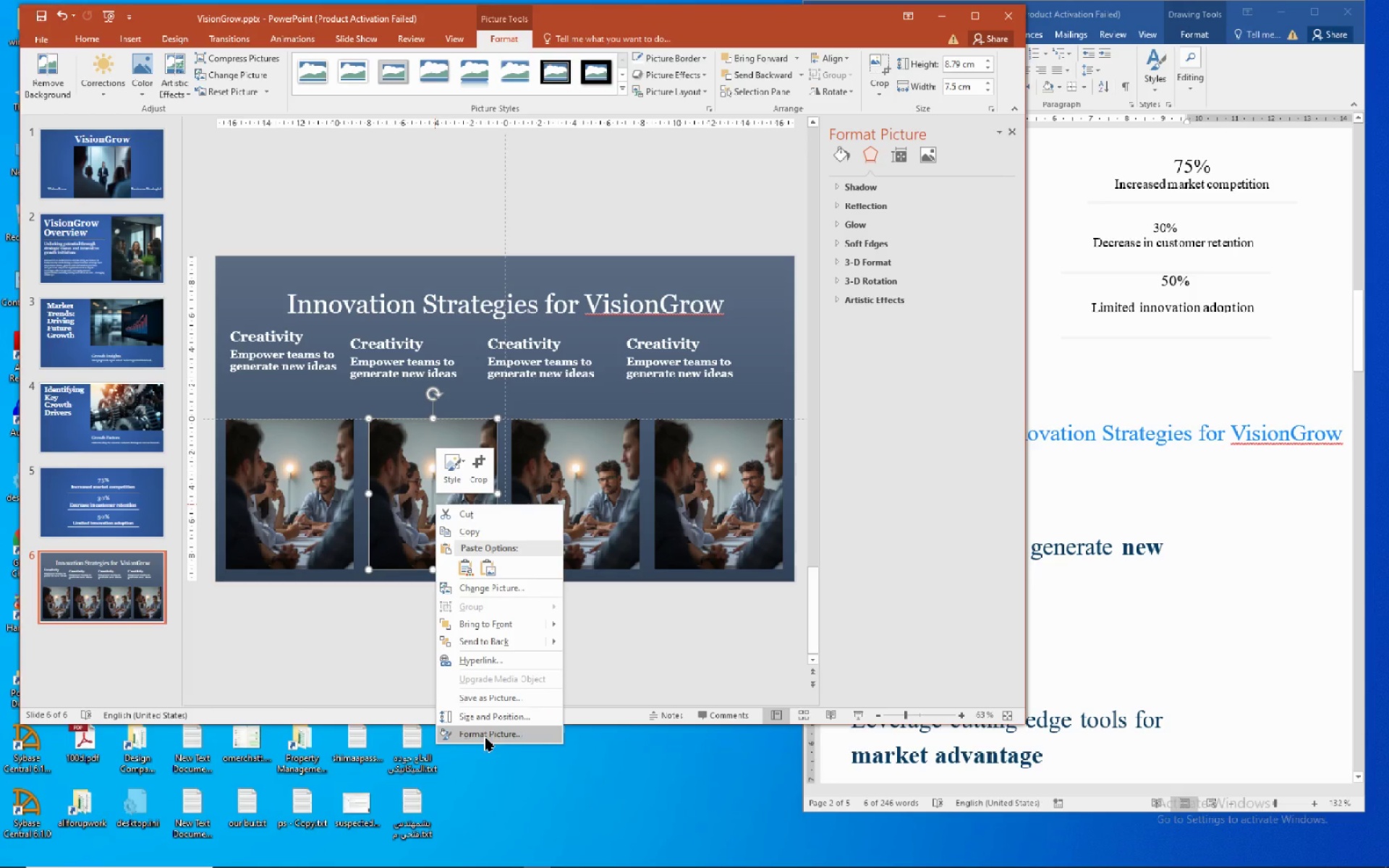 
left_click([495, 586])
 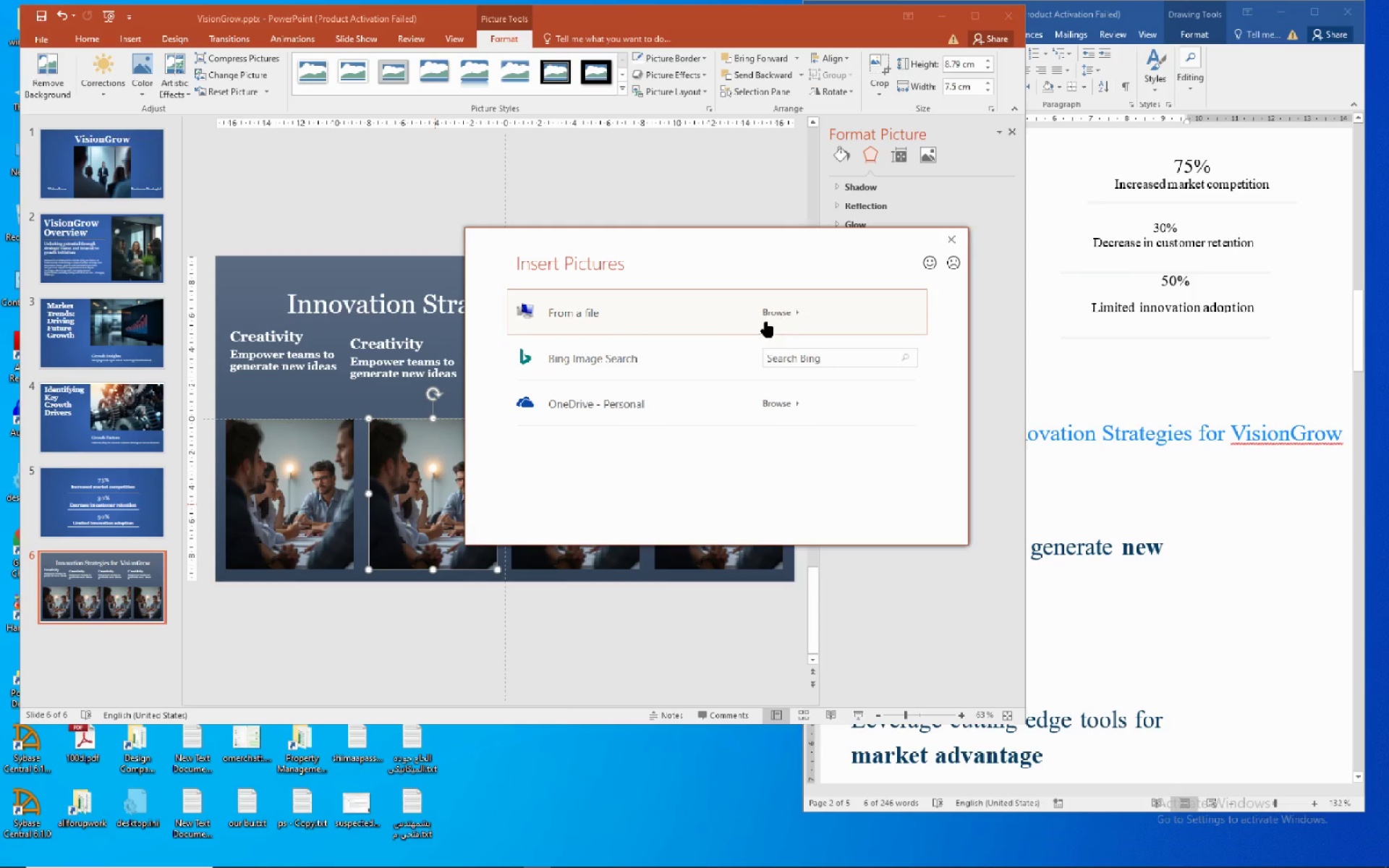 
left_click([780, 303])
 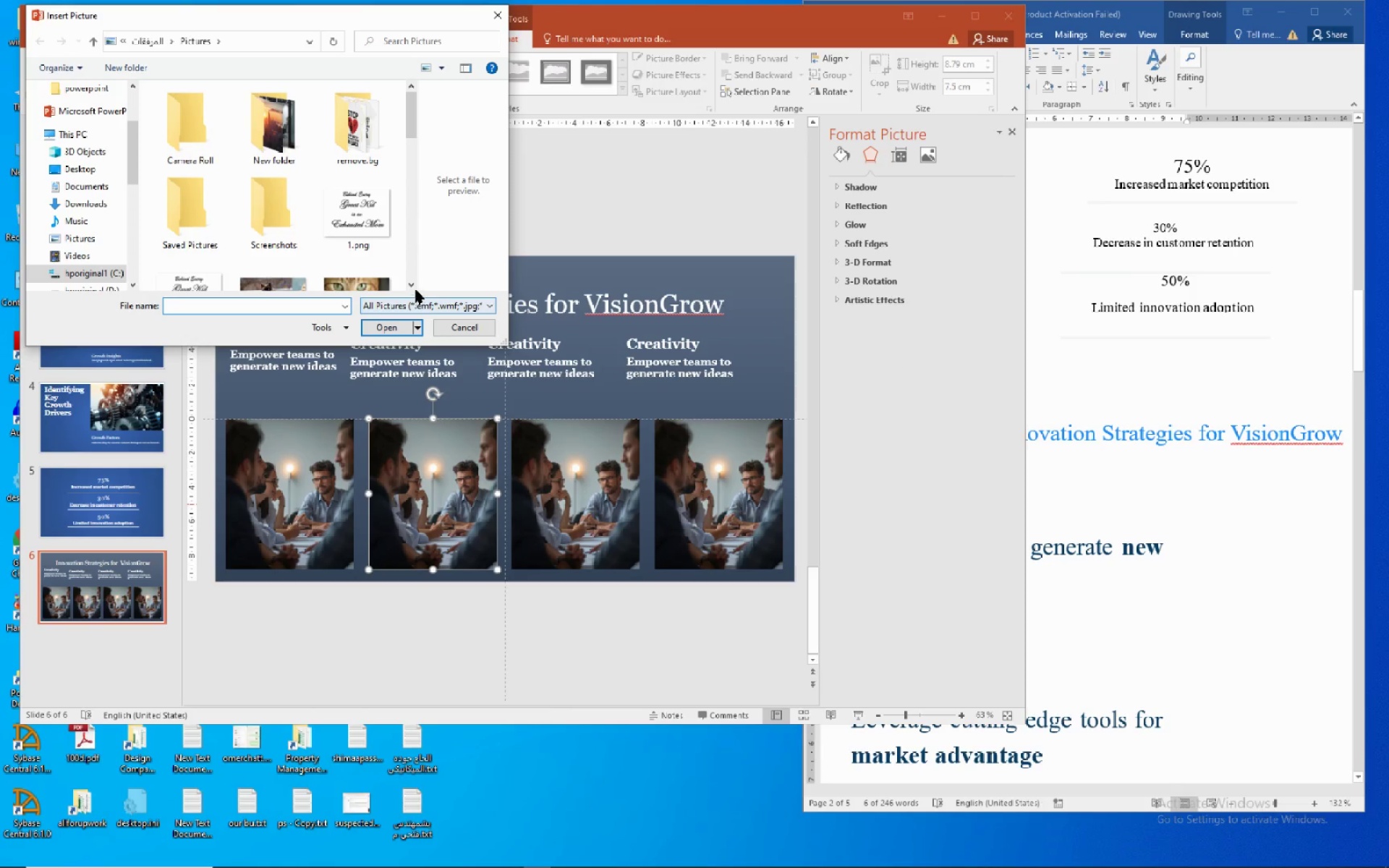 
double_click([408, 280])
 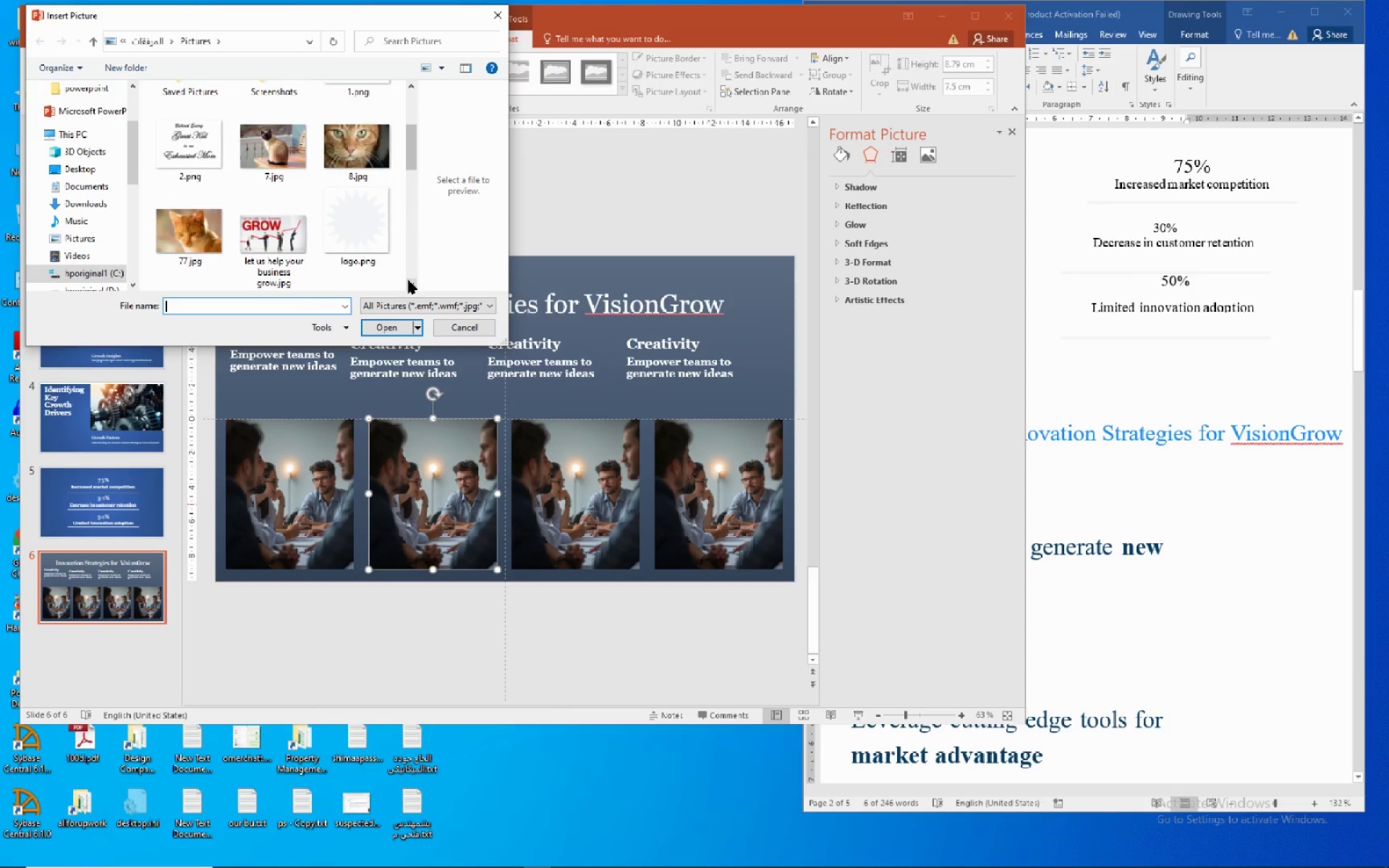 
triple_click([408, 280])
 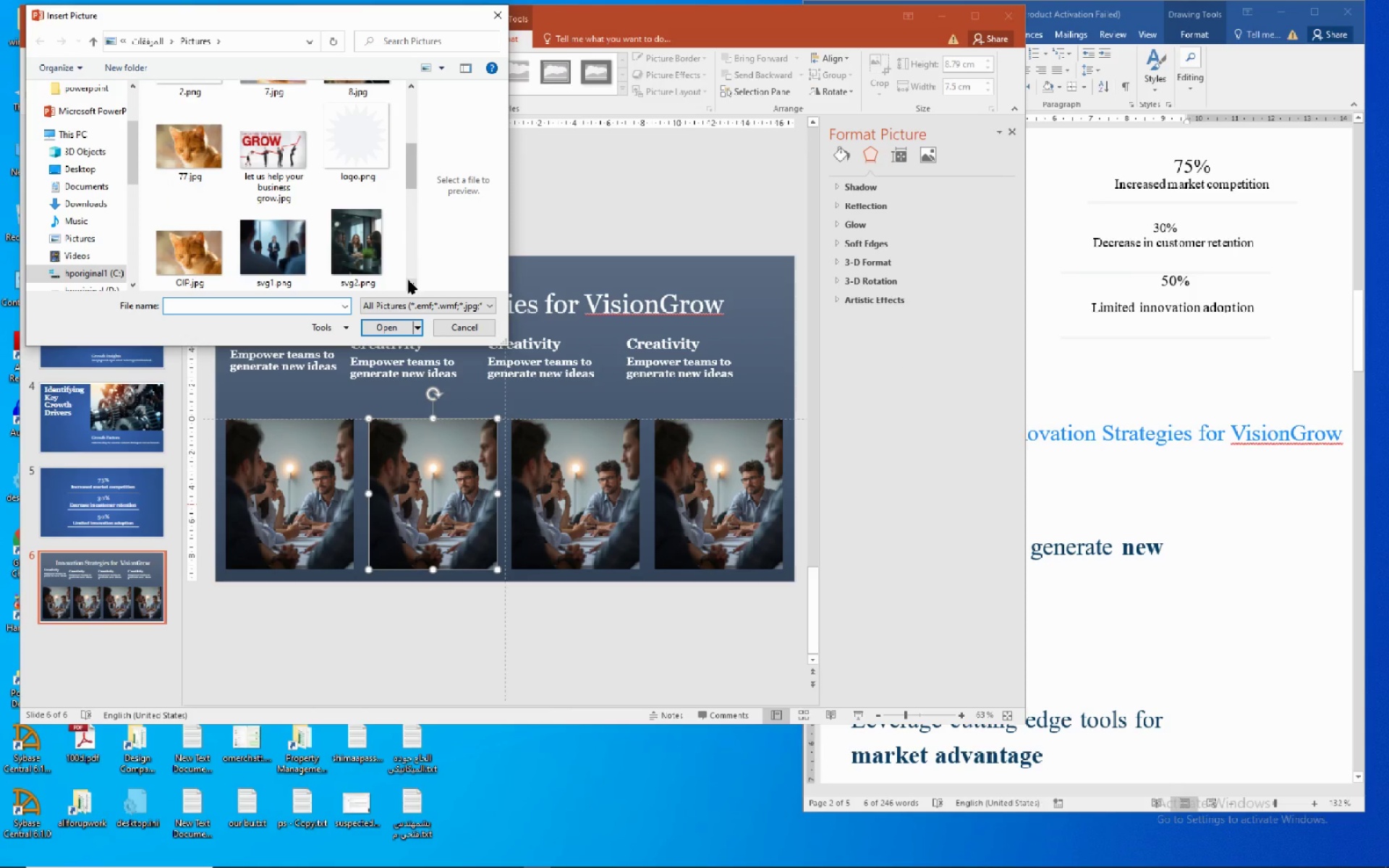 
left_click([408, 280])
 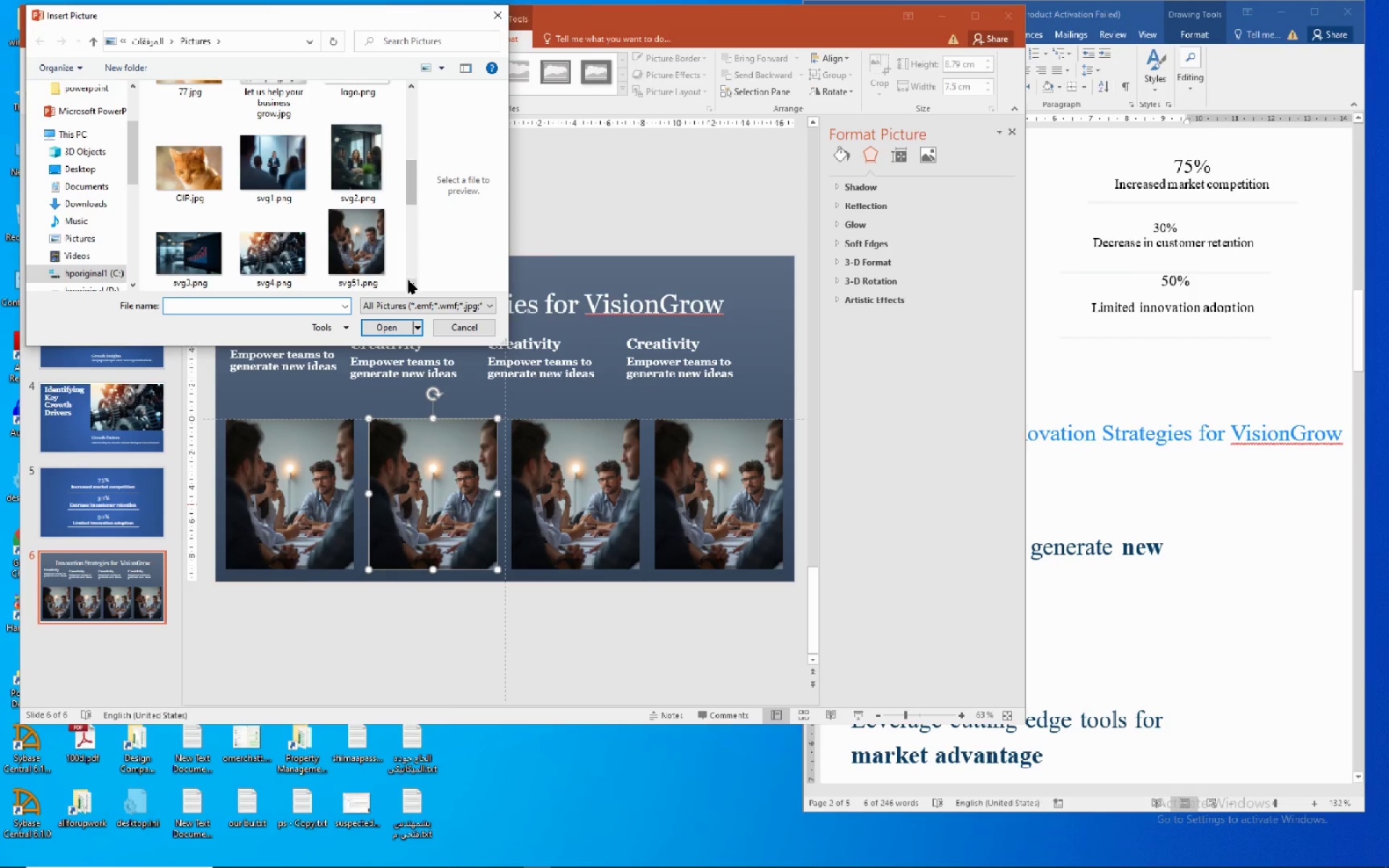 
left_click([408, 280])
 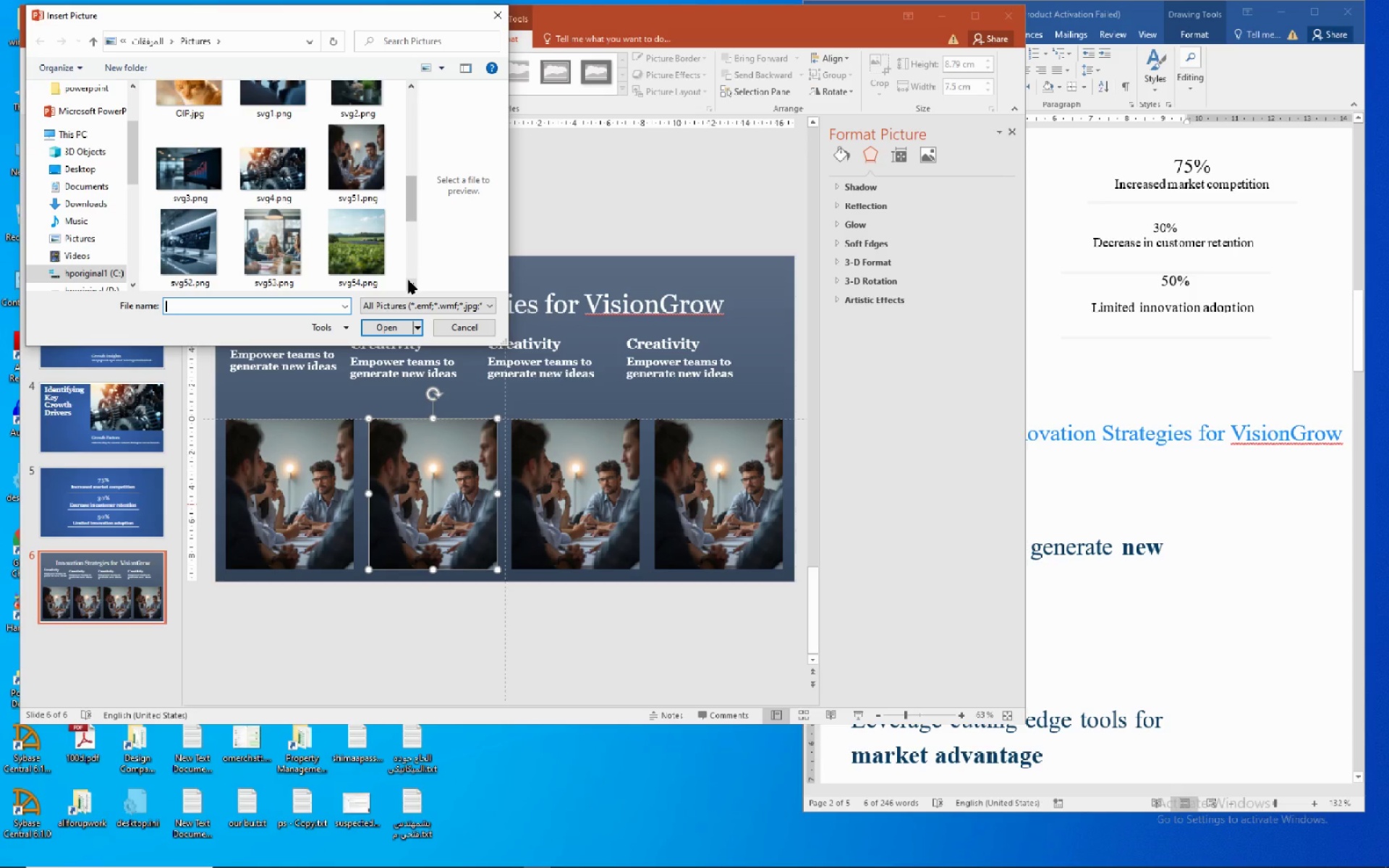 
left_click([408, 280])
 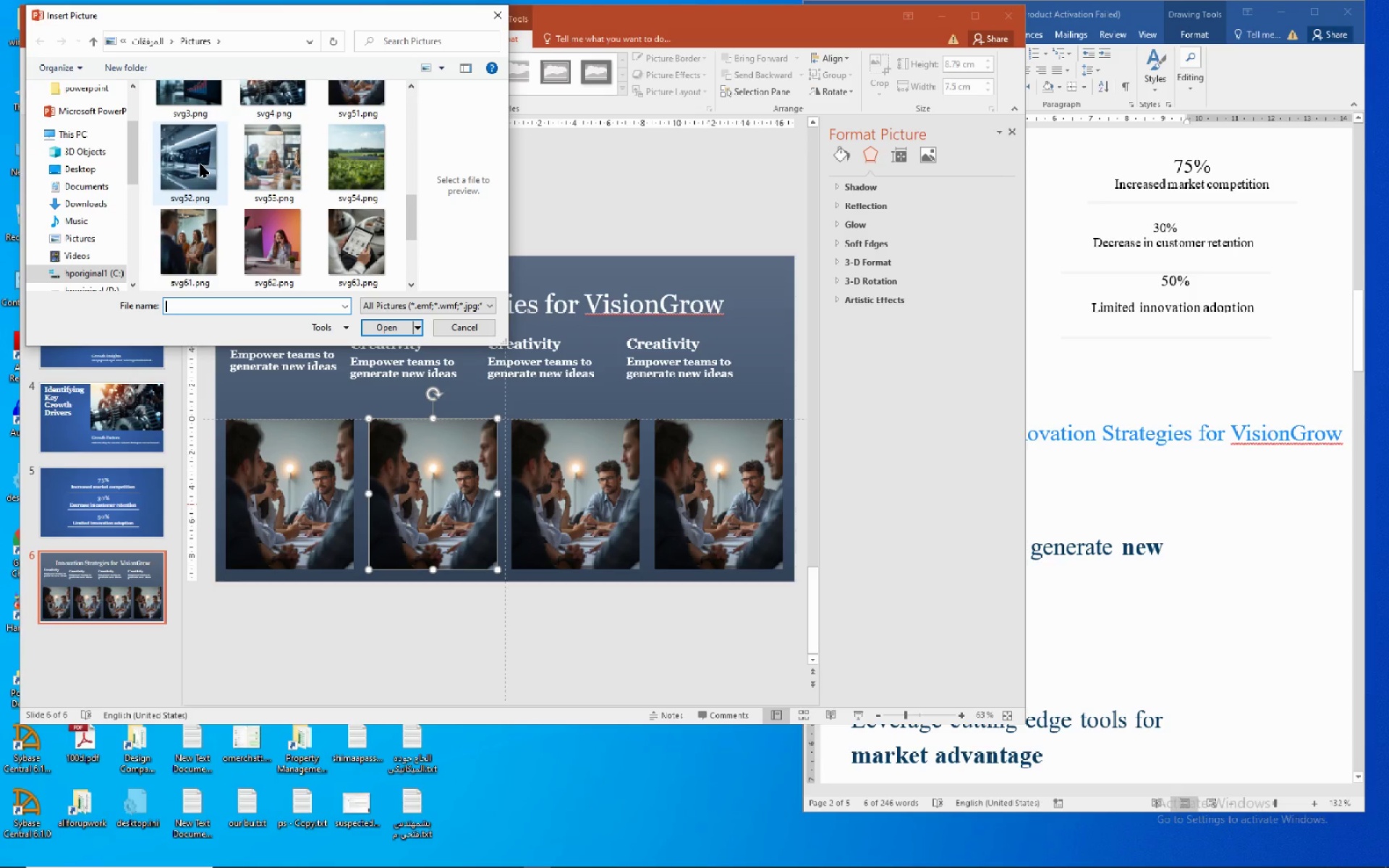 
wait(5.66)
 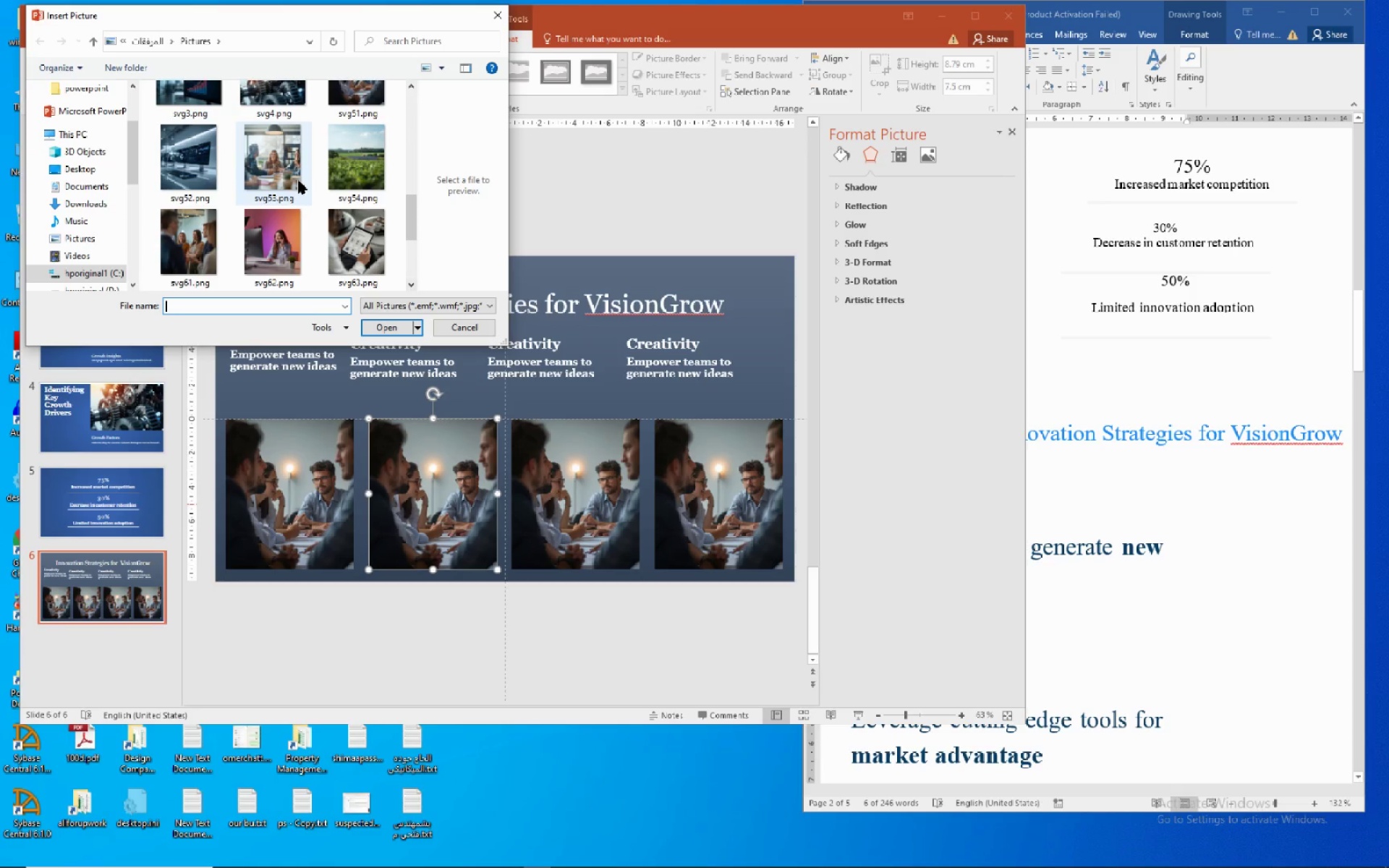 
left_click([413, 89])
 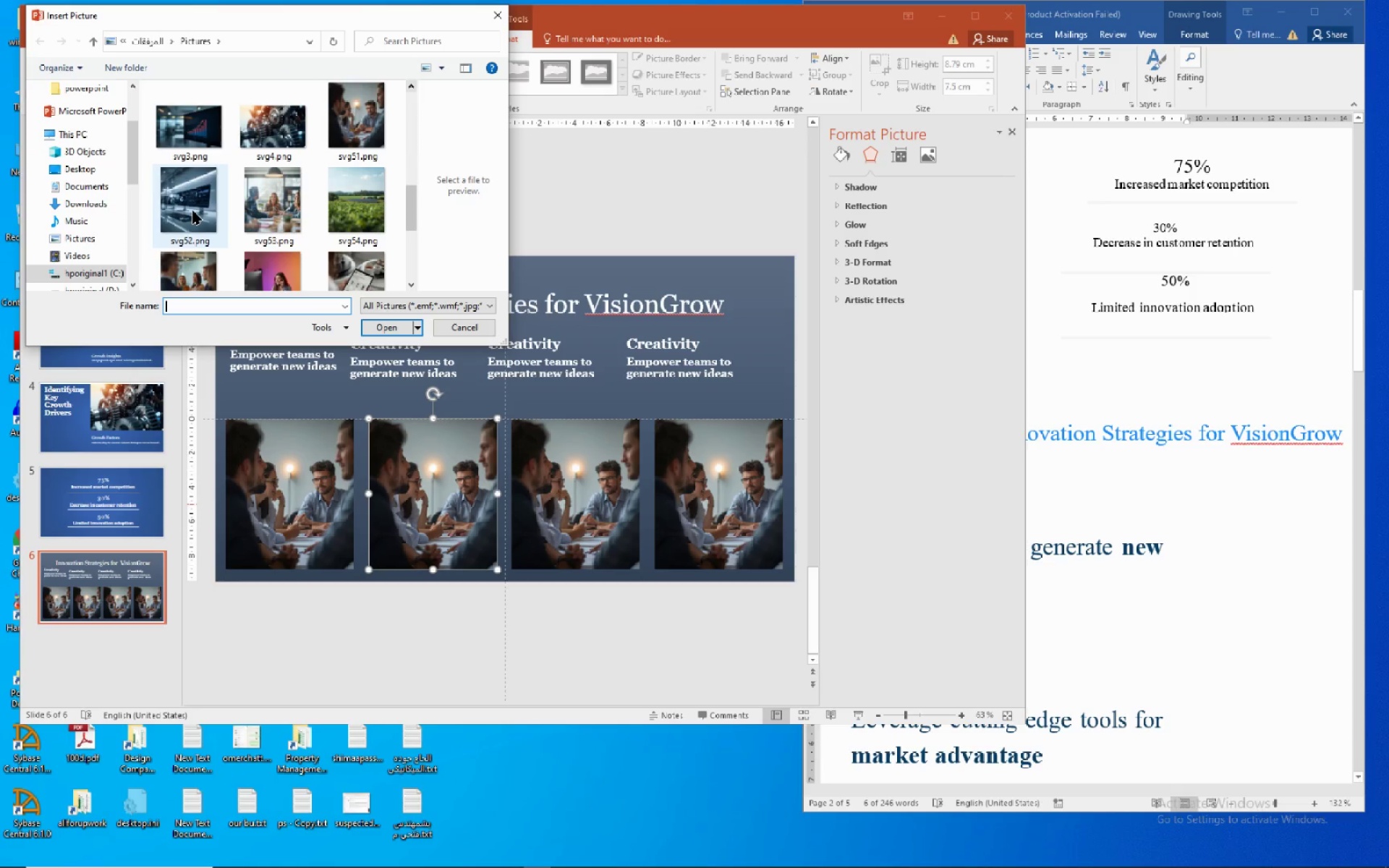 
left_click([183, 203])
 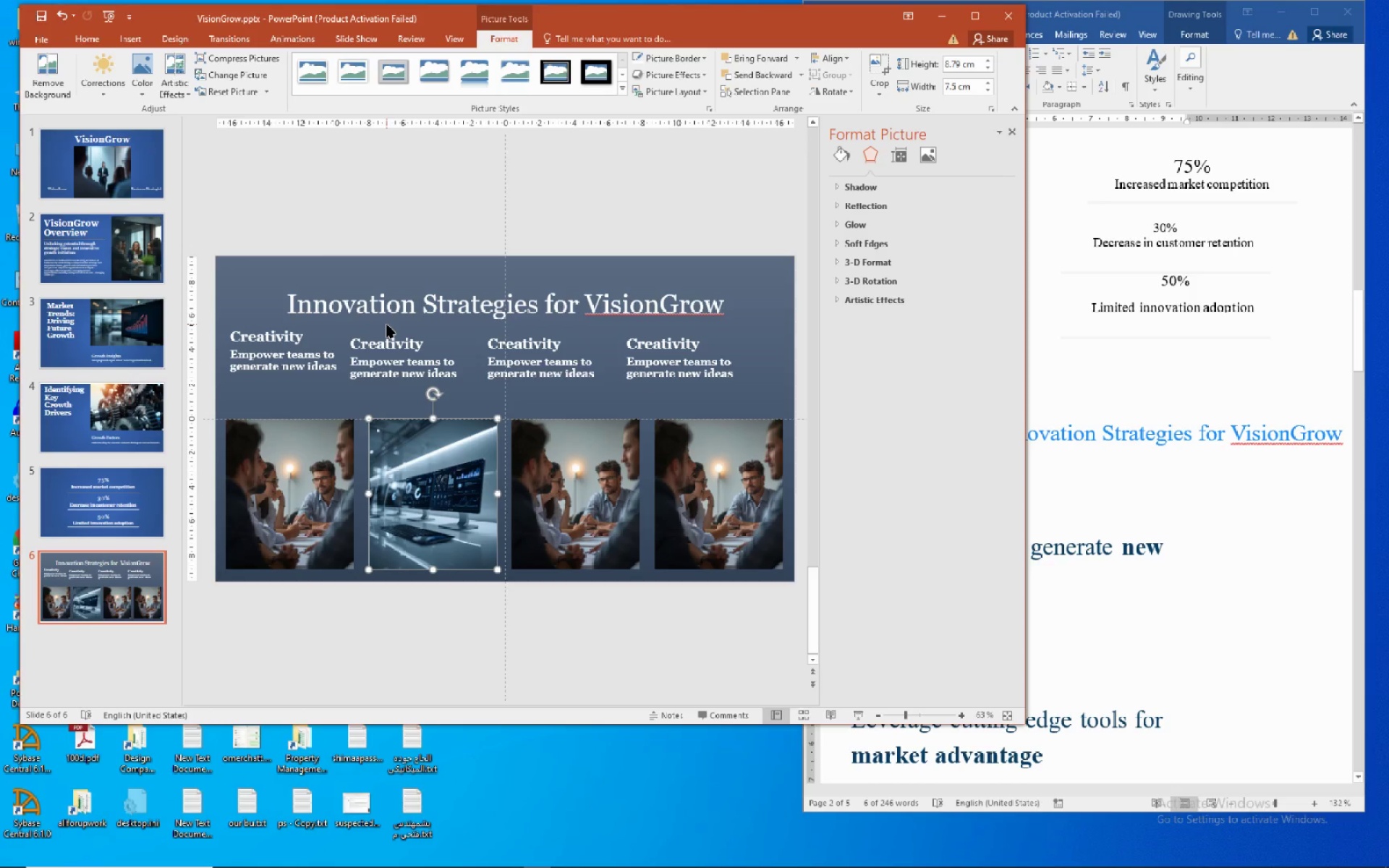 
left_click([585, 476])
 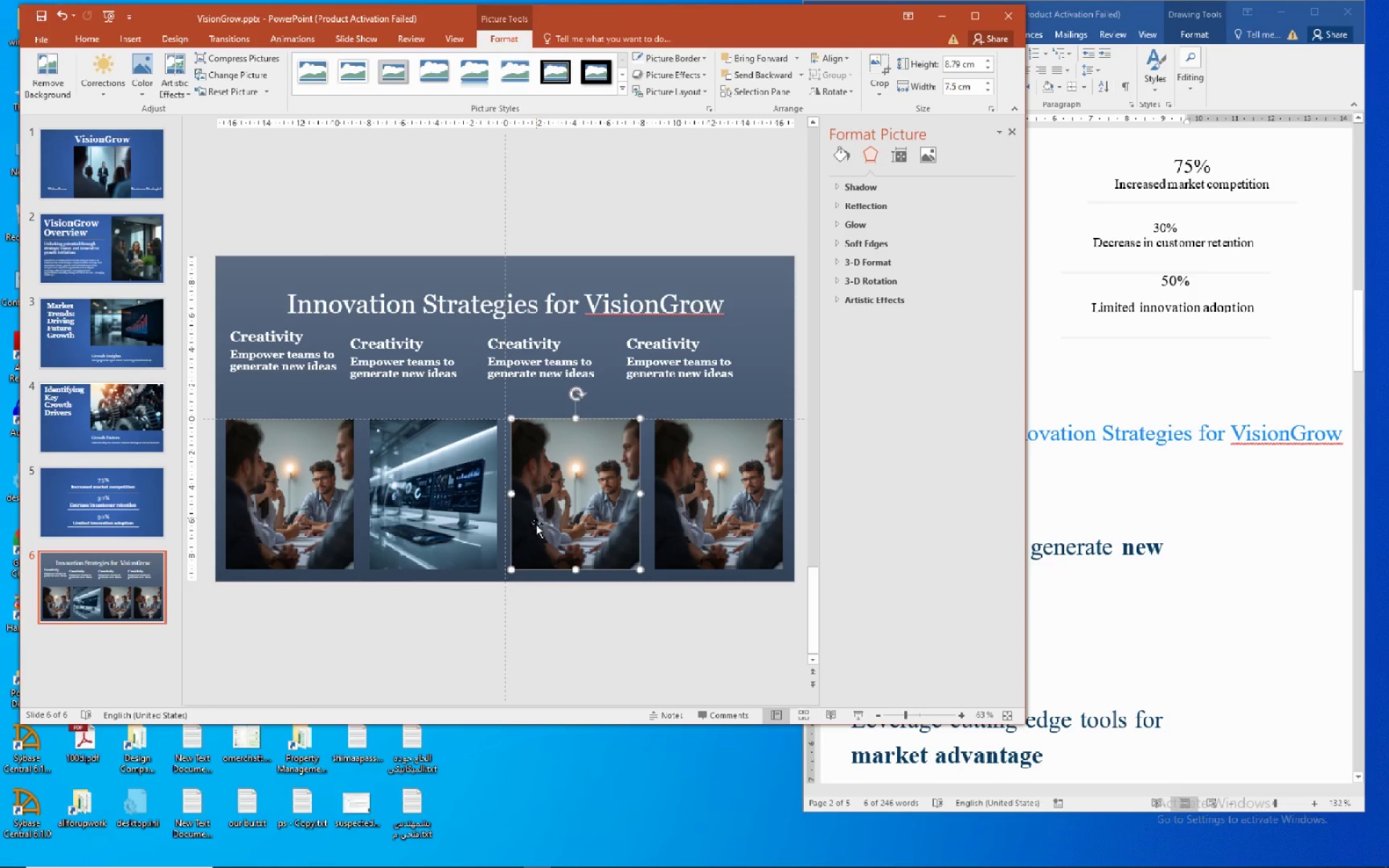 
right_click([565, 508])
 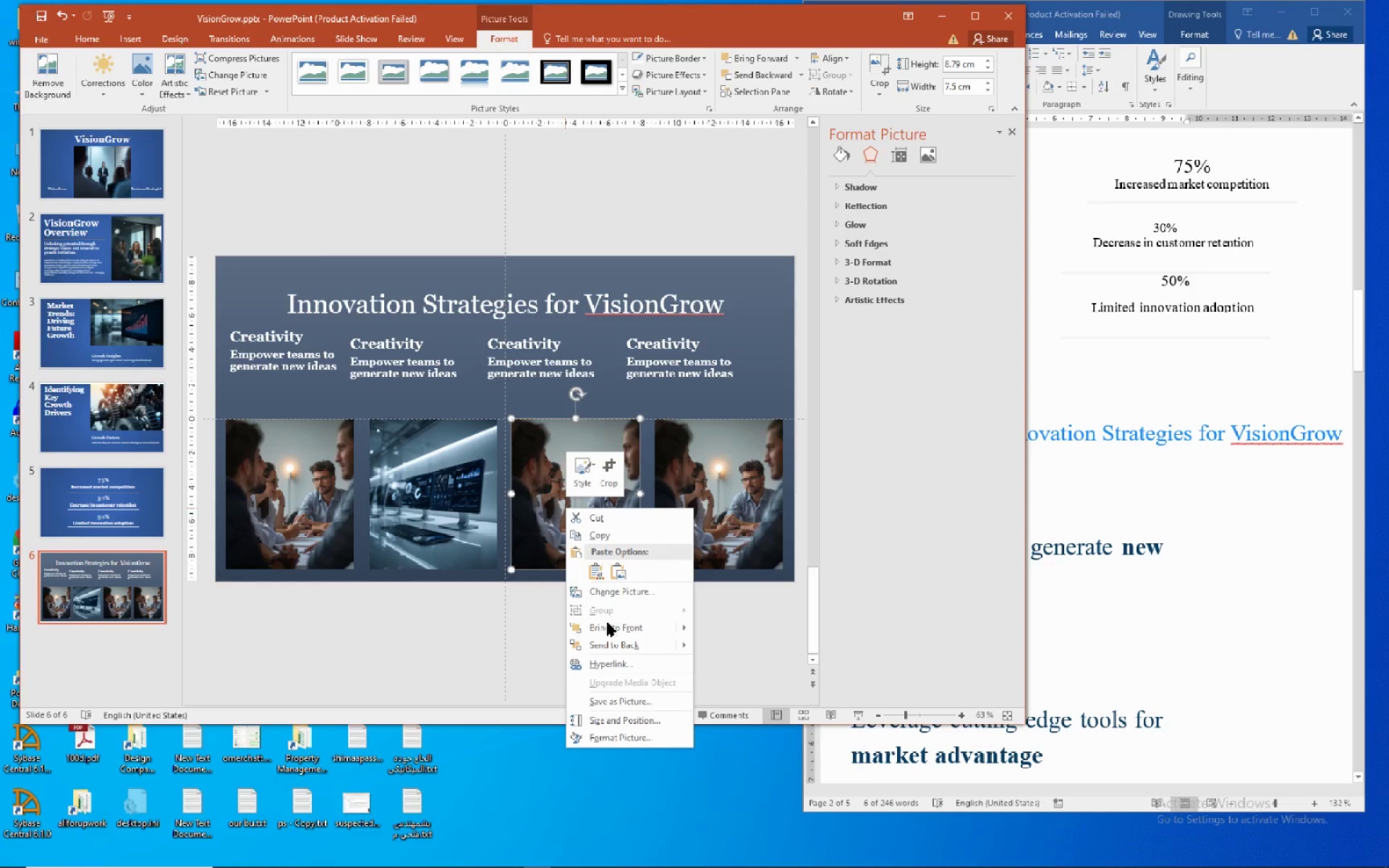 
left_click([612, 595])
 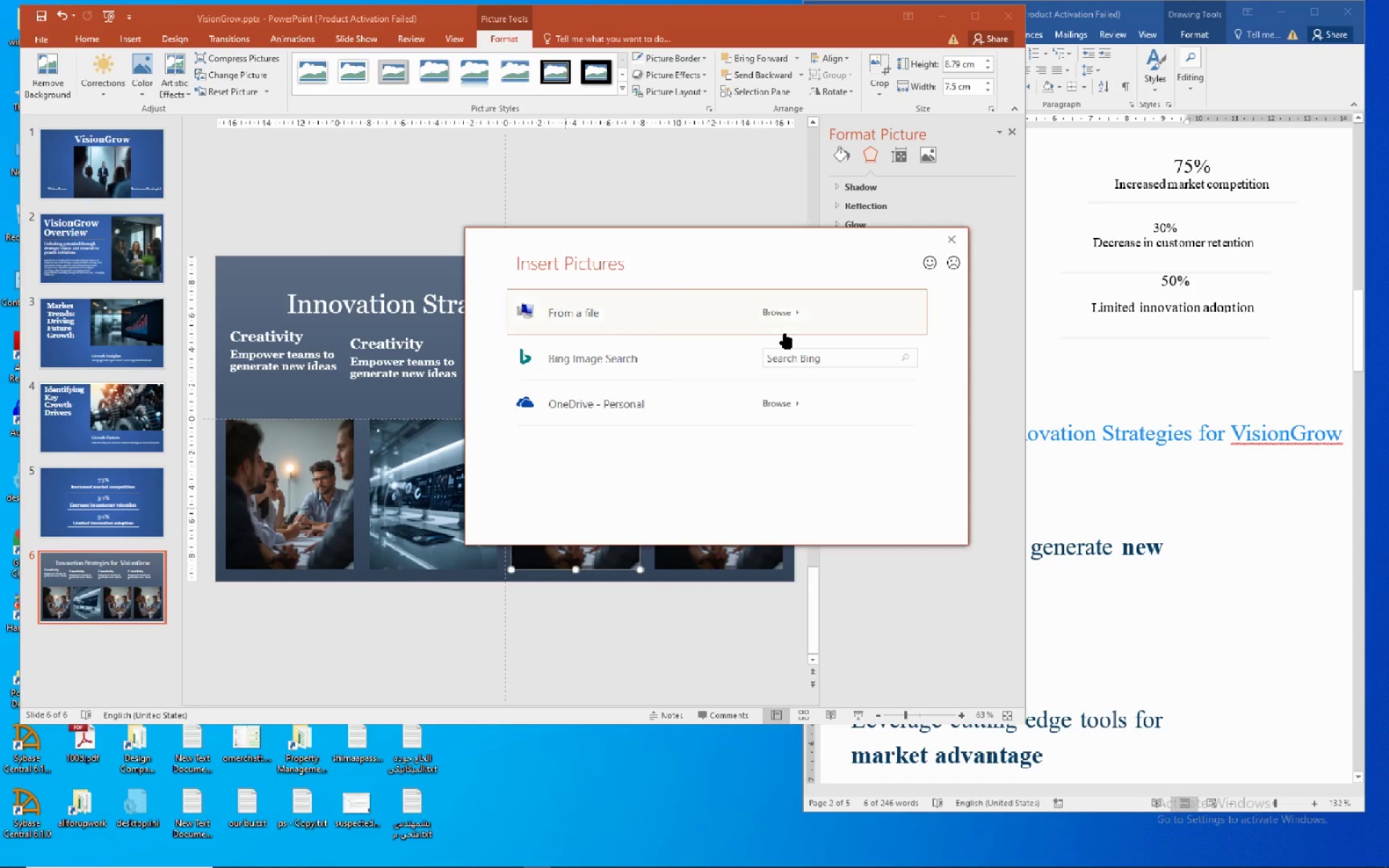 
left_click([802, 310])
 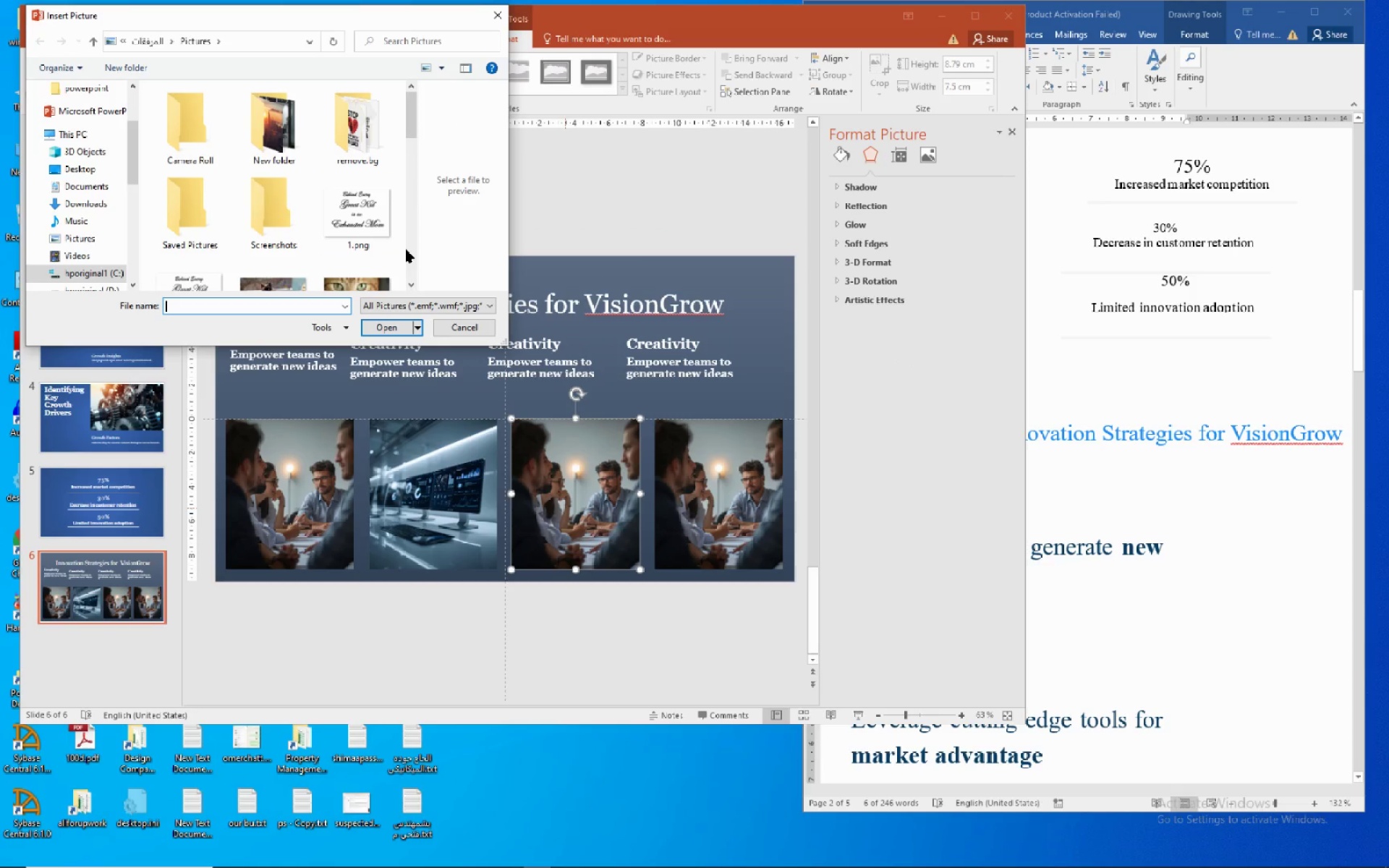 
left_click([413, 242])
 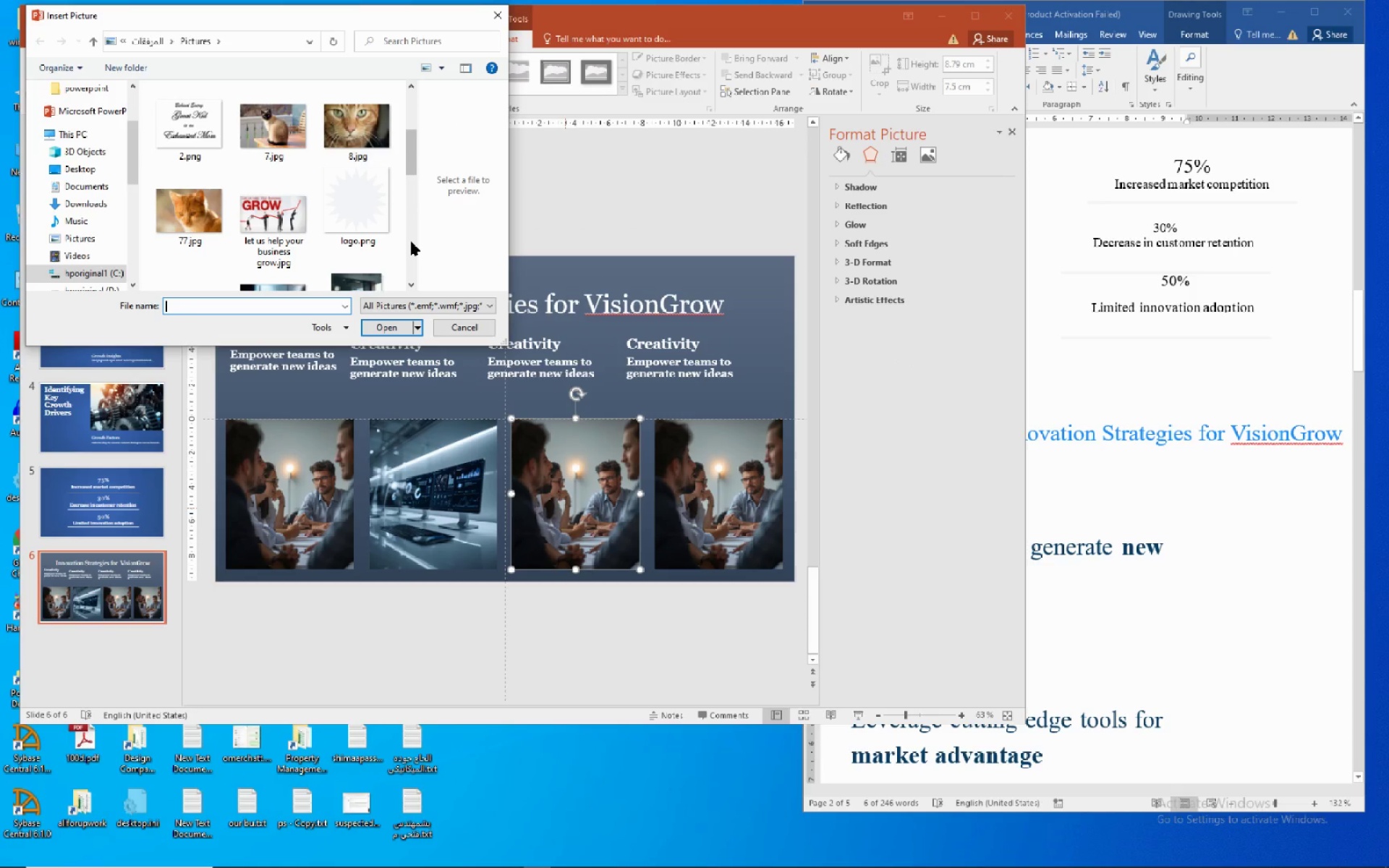 
left_click([411, 242])
 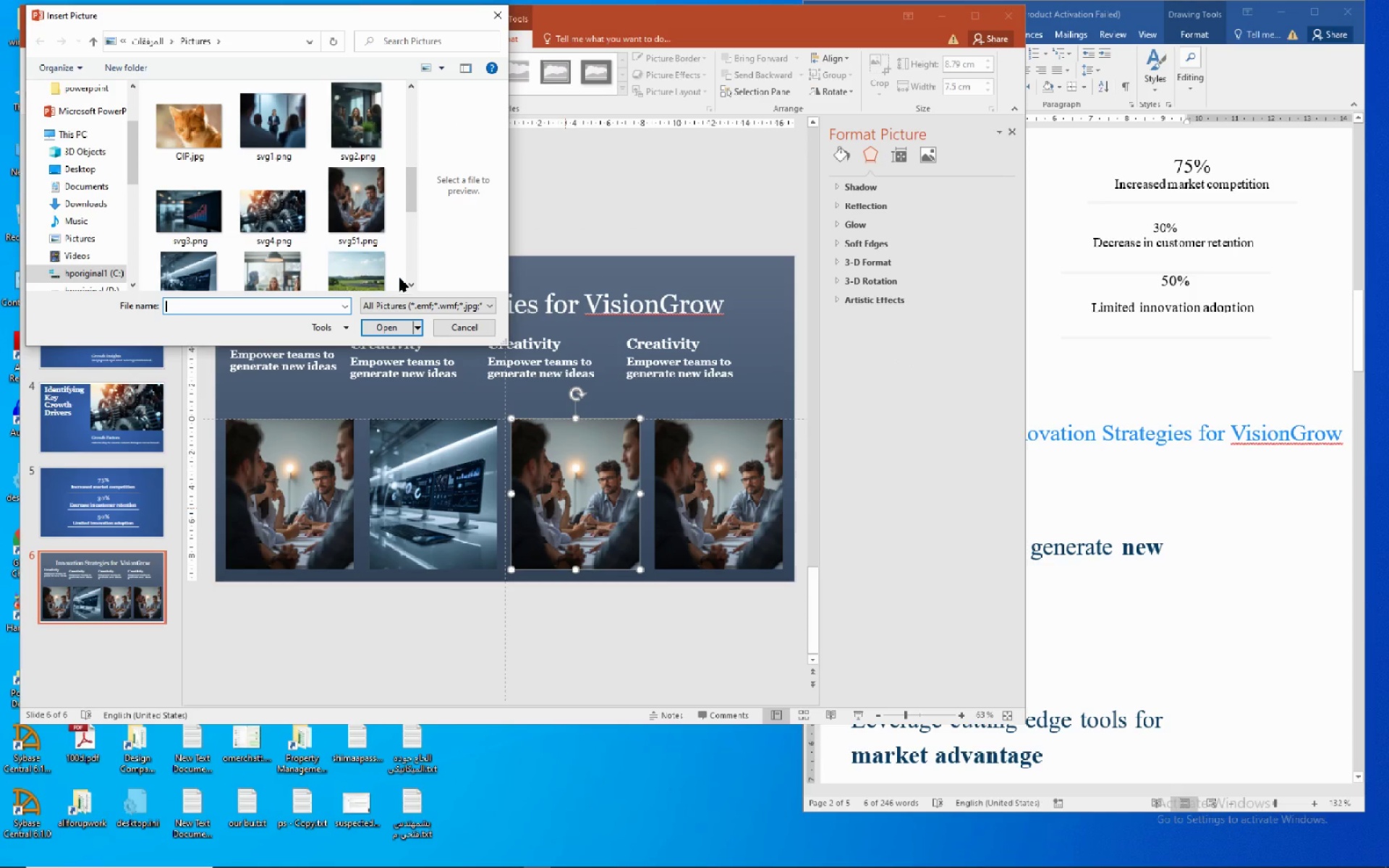 
left_click([408, 283])
 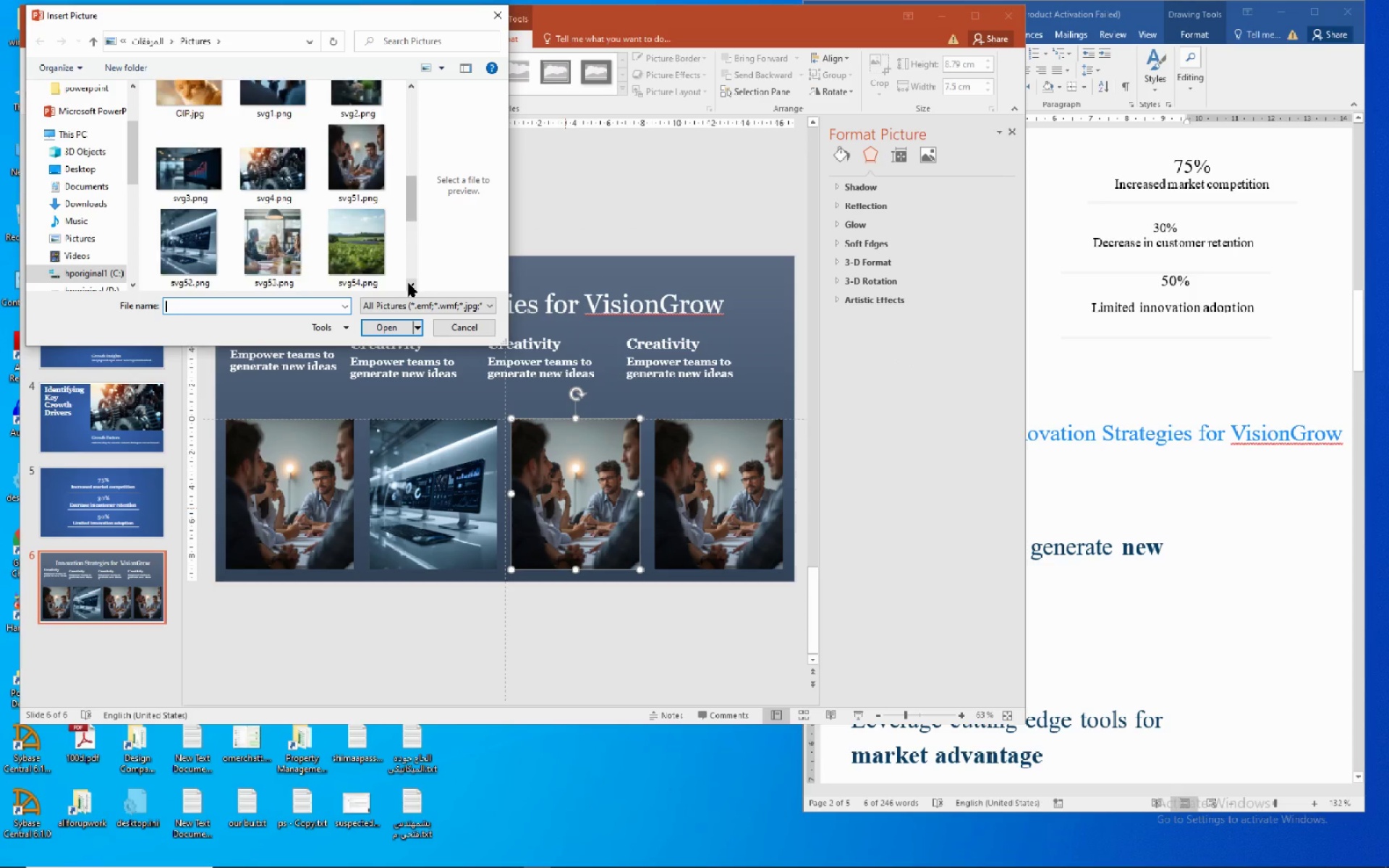 
left_click([408, 283])
 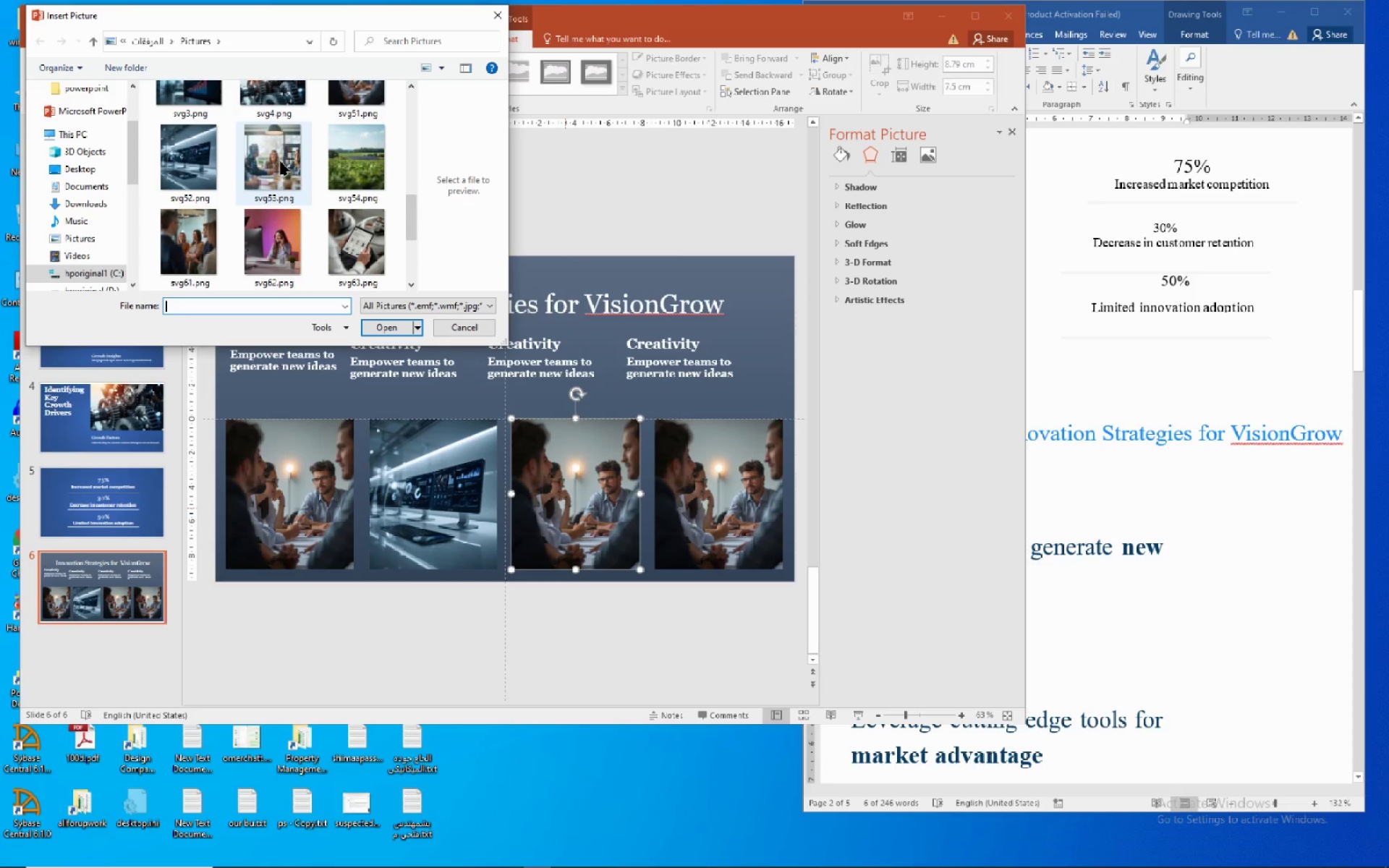 
left_click([280, 161])
 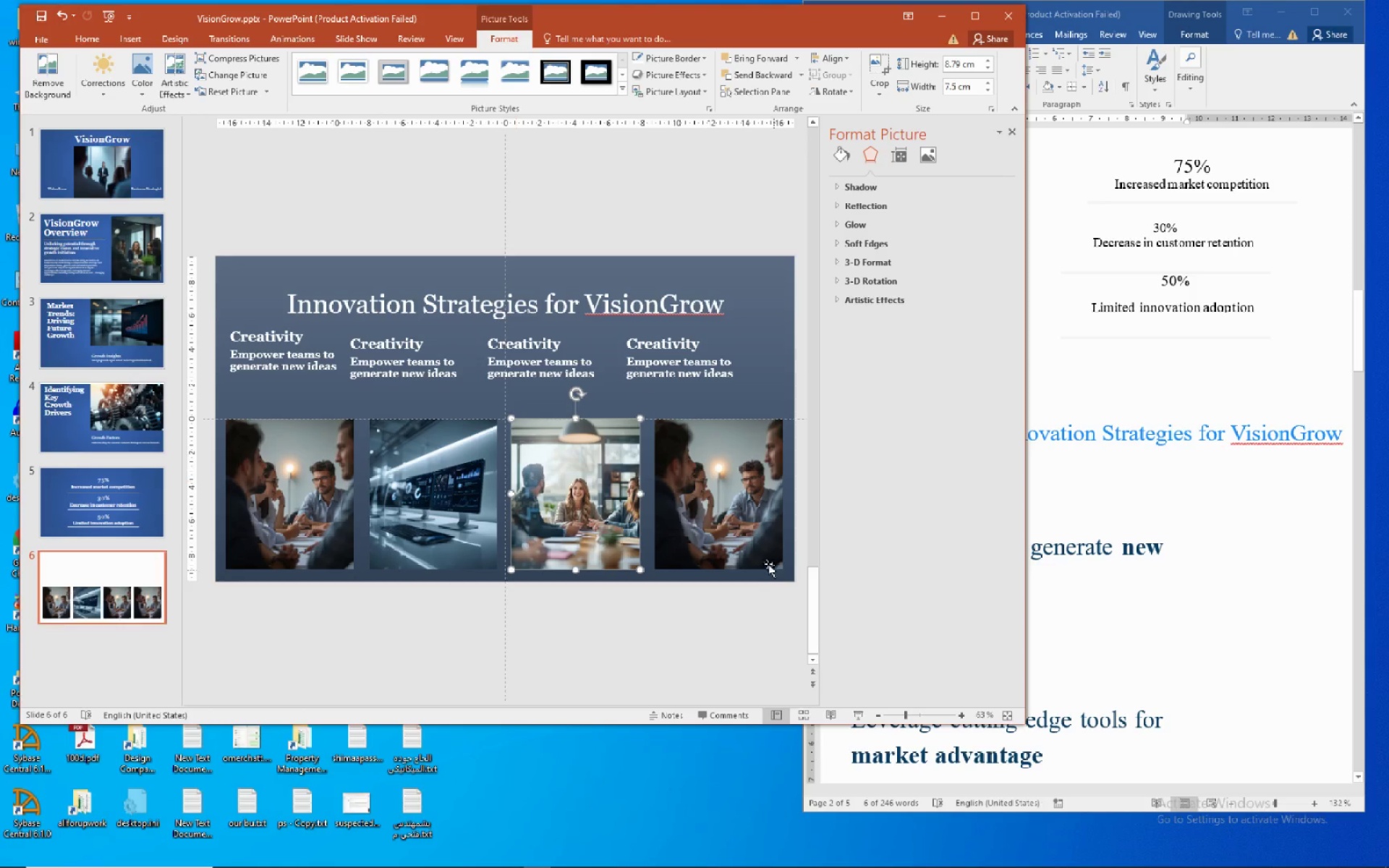 
left_click([701, 487])
 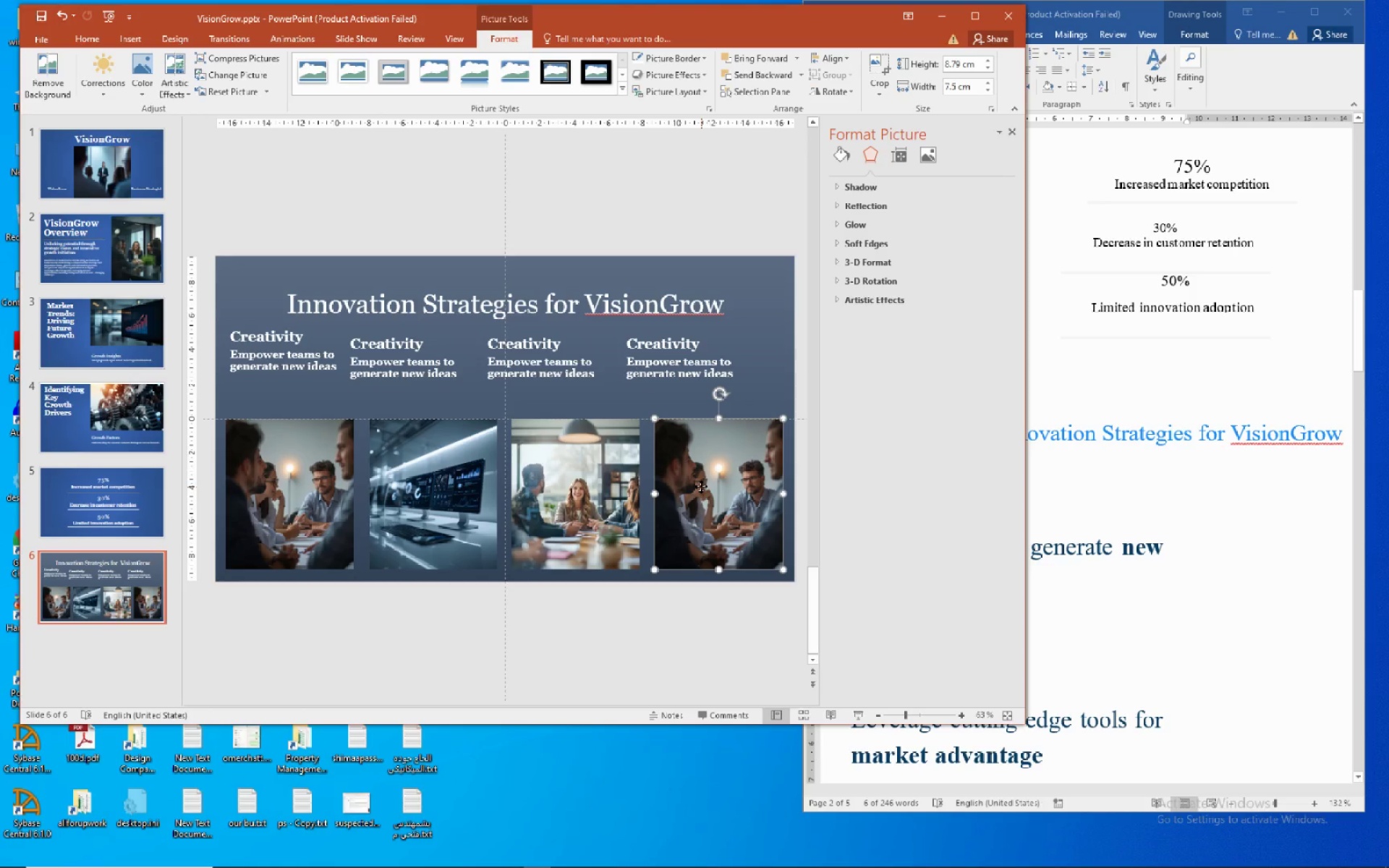 
right_click([701, 487])
 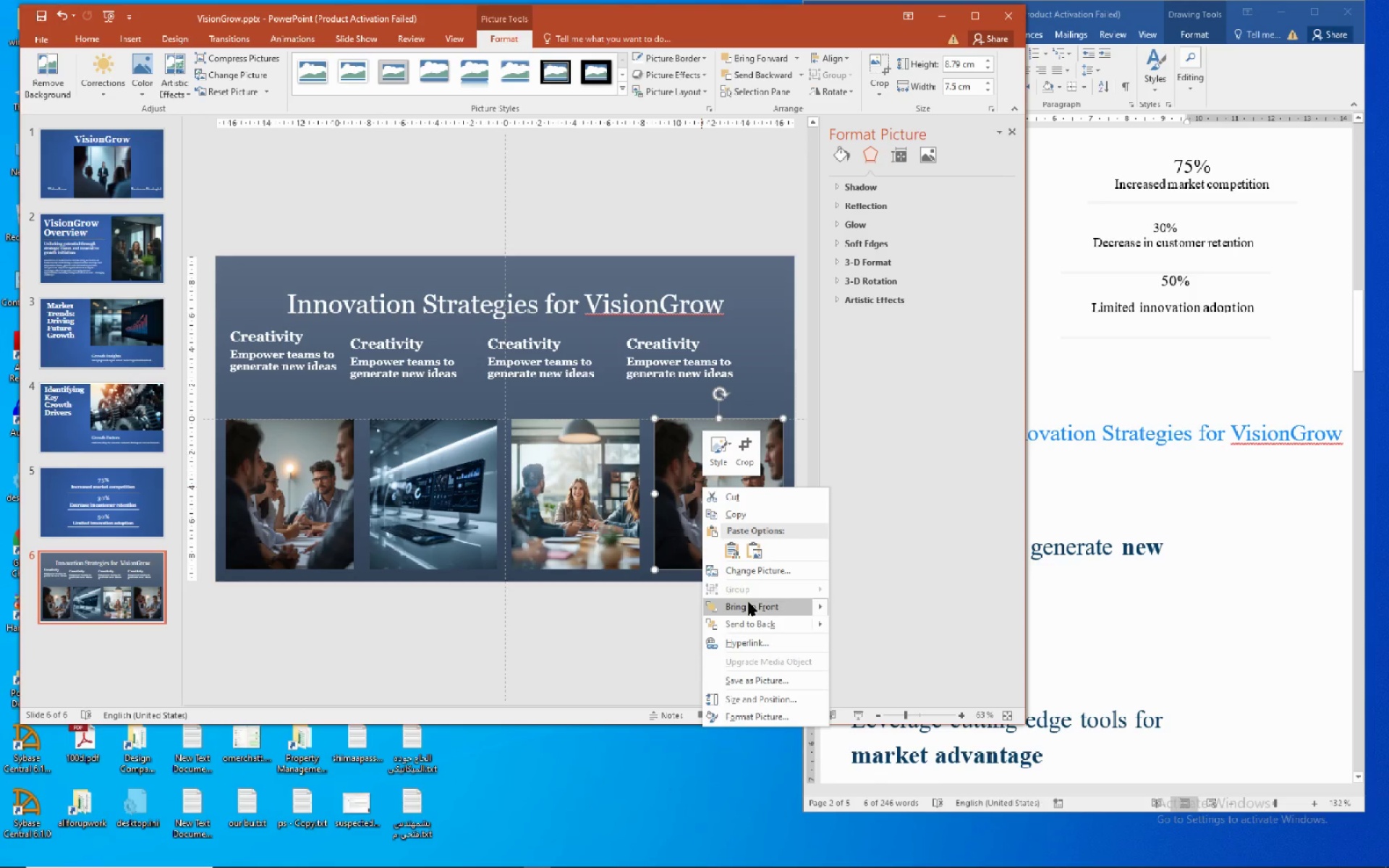 
left_click([754, 578])
 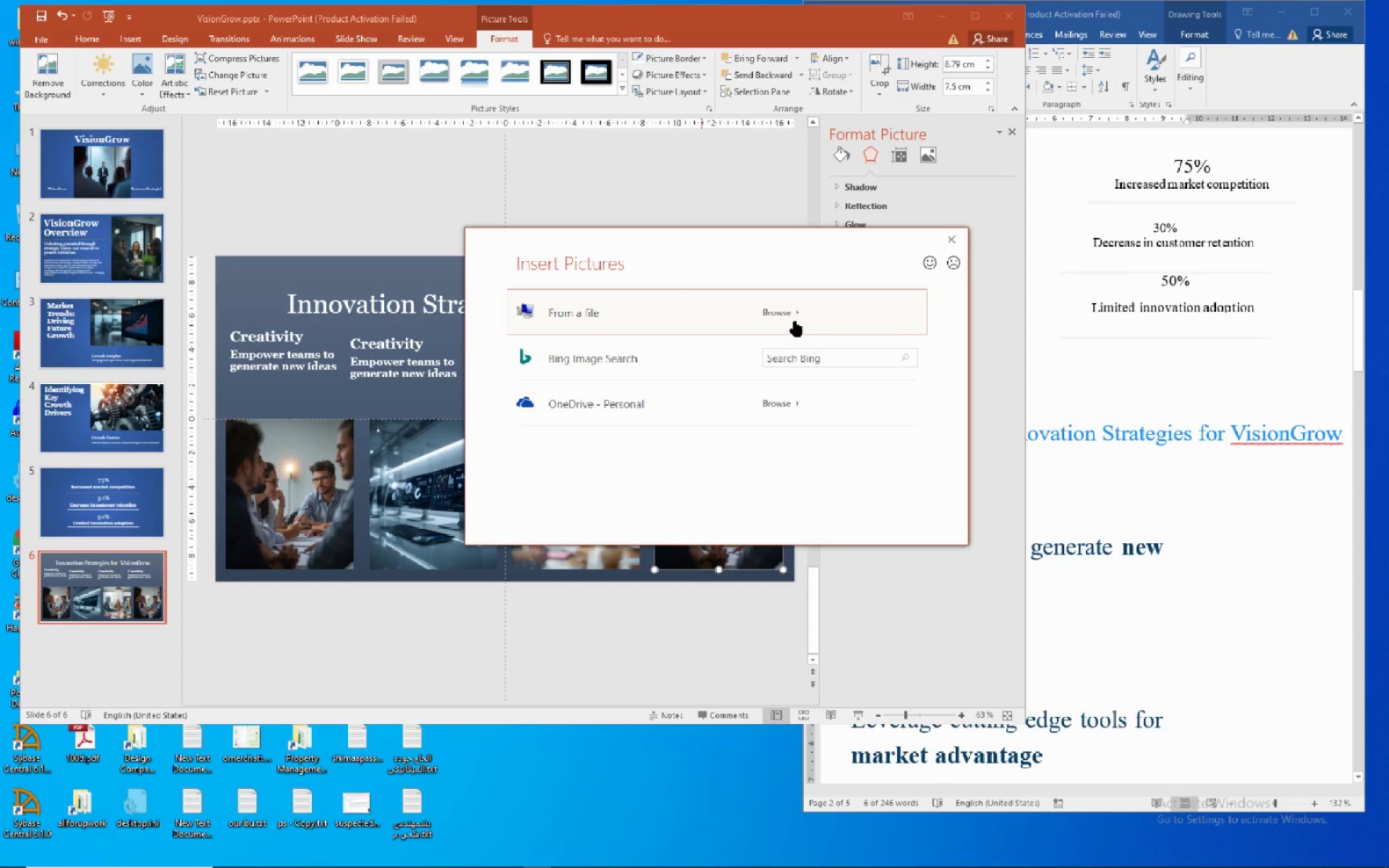 
left_click([797, 315])
 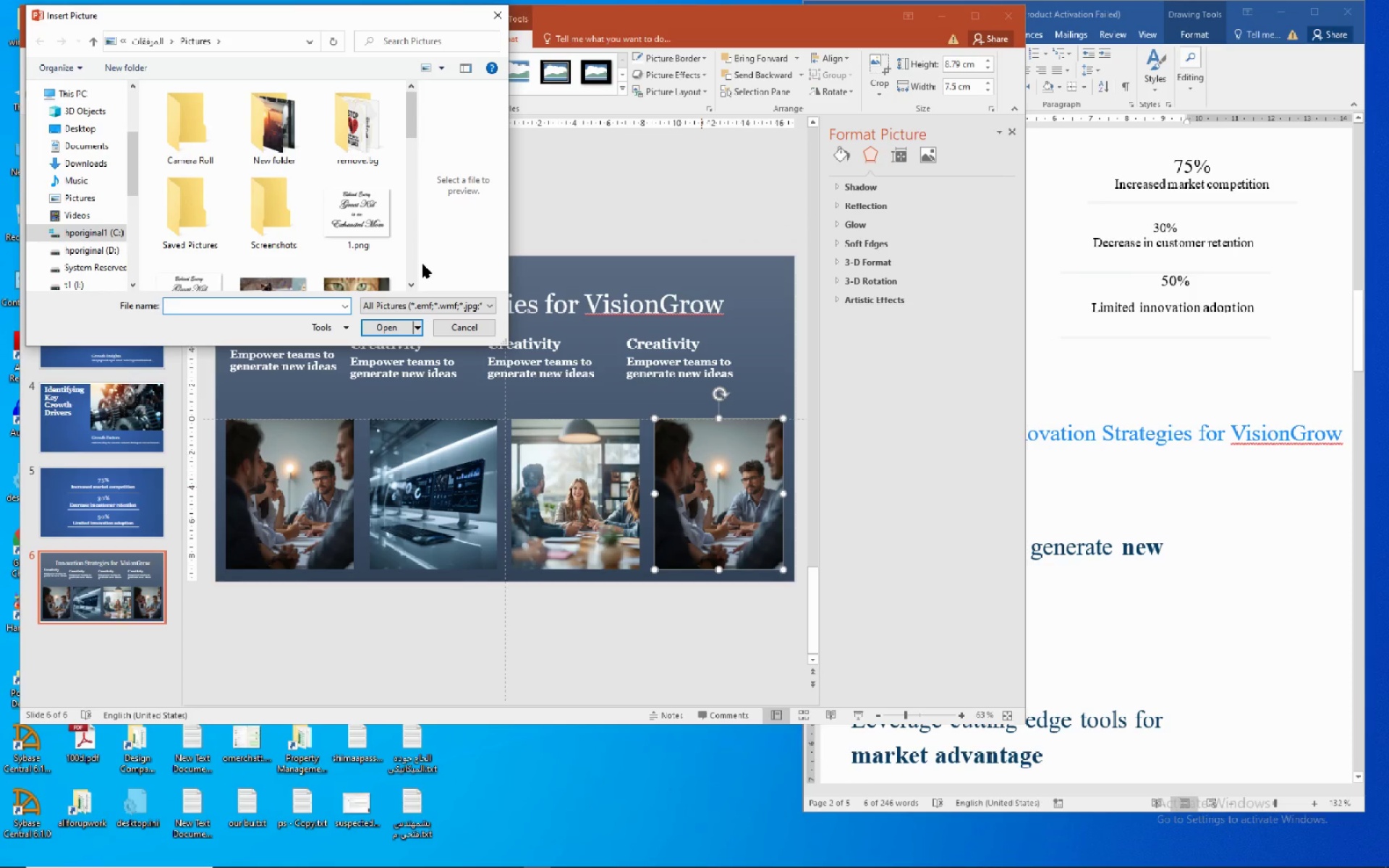 
left_click([412, 269])
 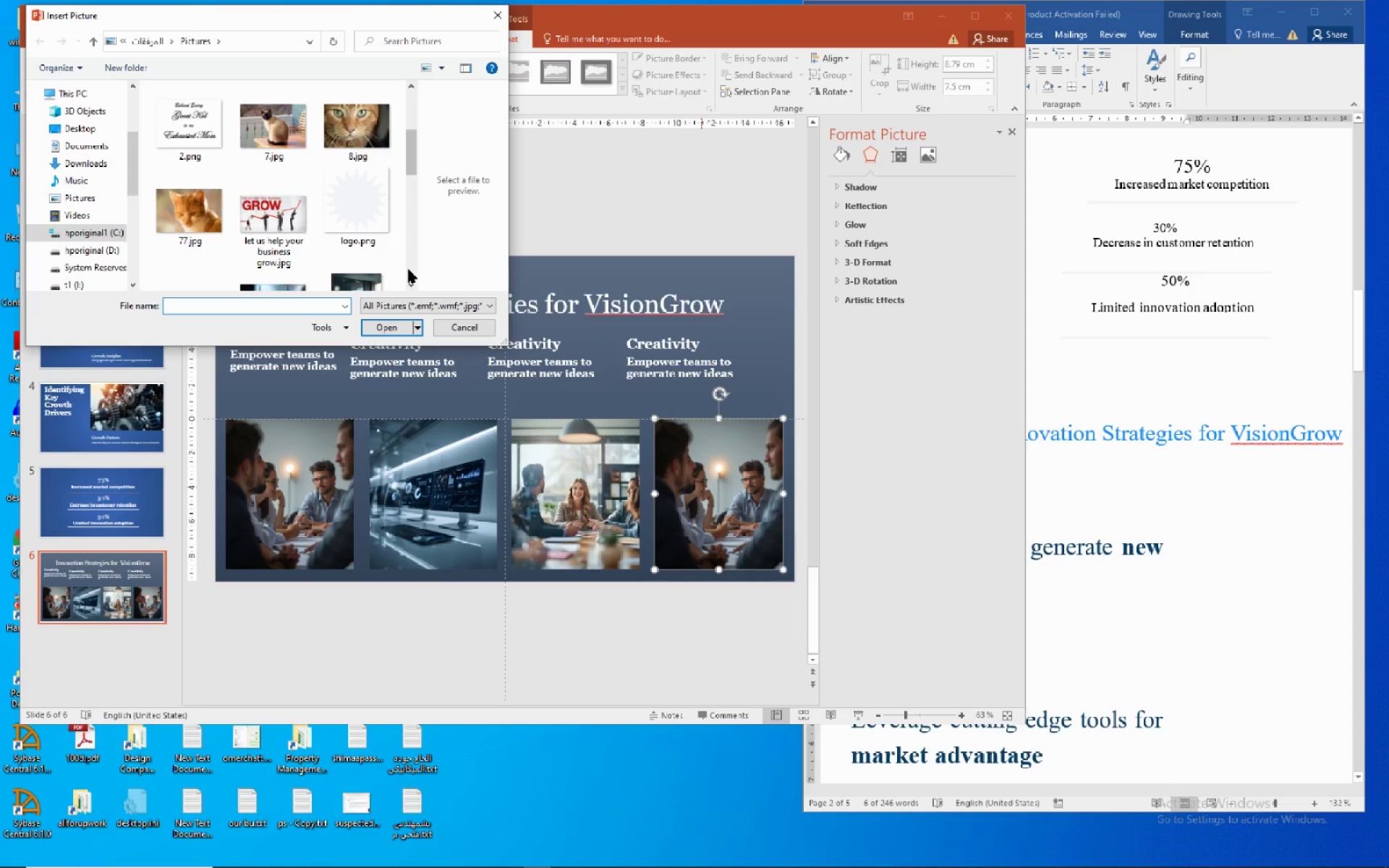 
left_click([408, 269])
 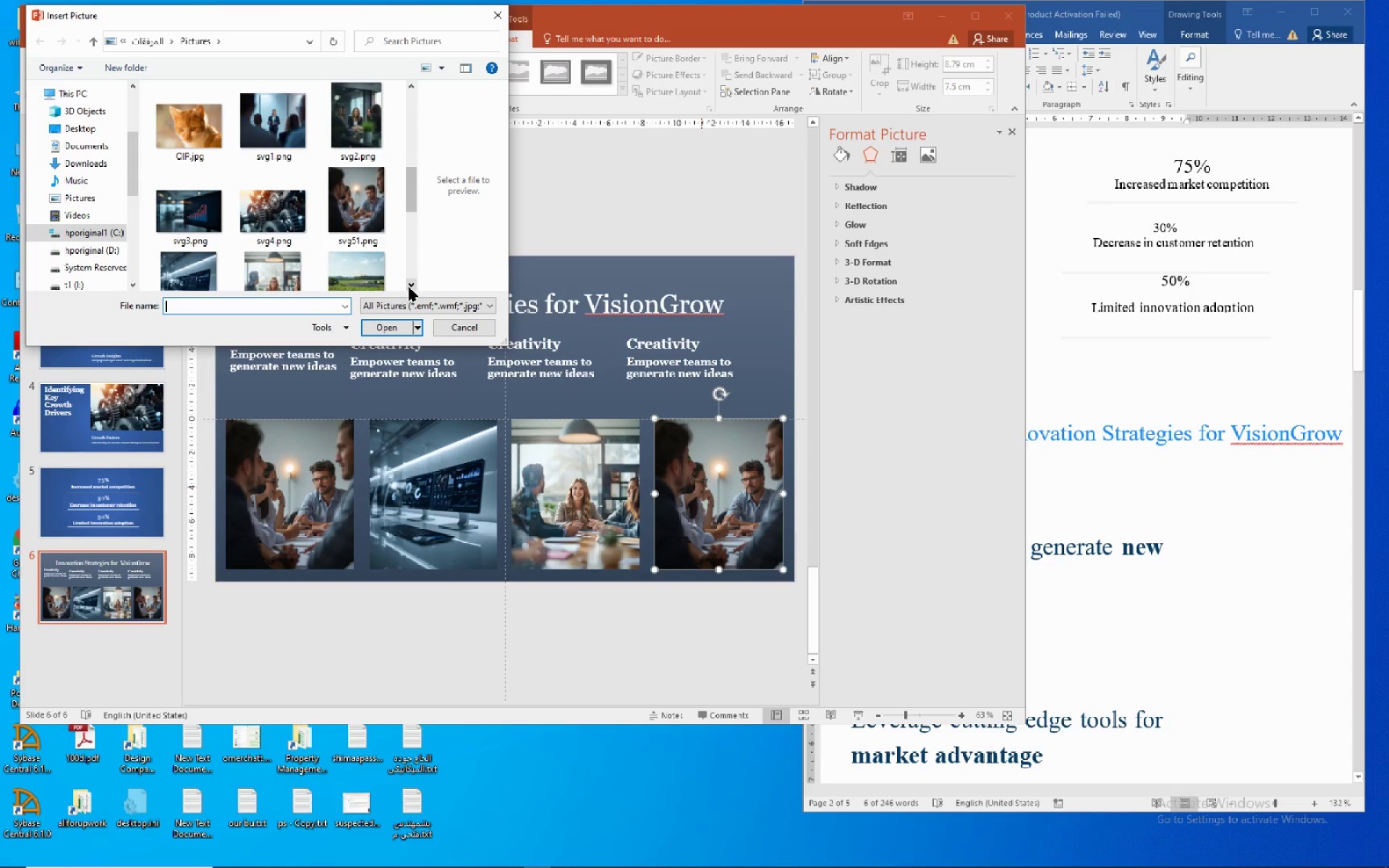 
double_click([409, 287])
 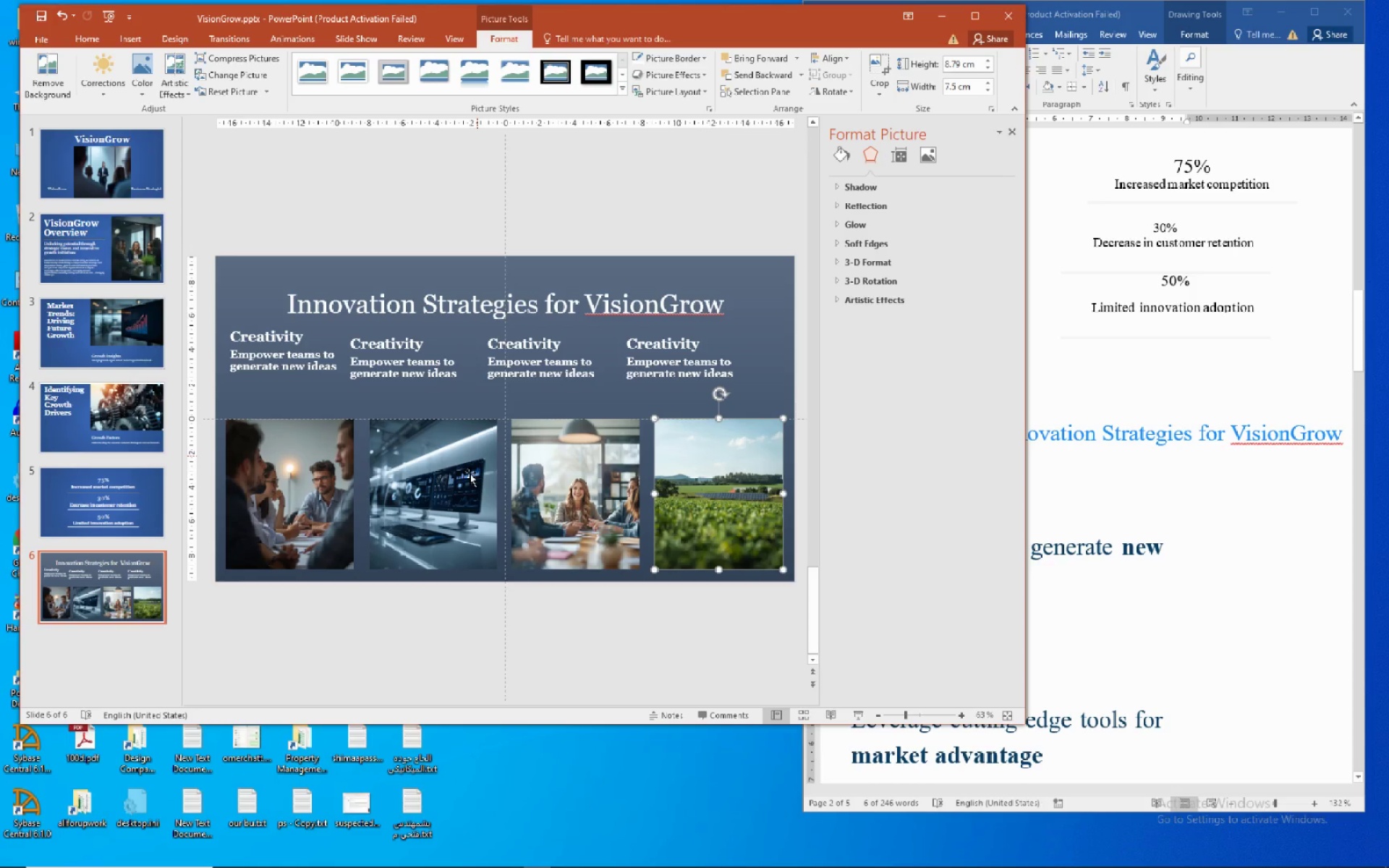 
wait(6.88)
 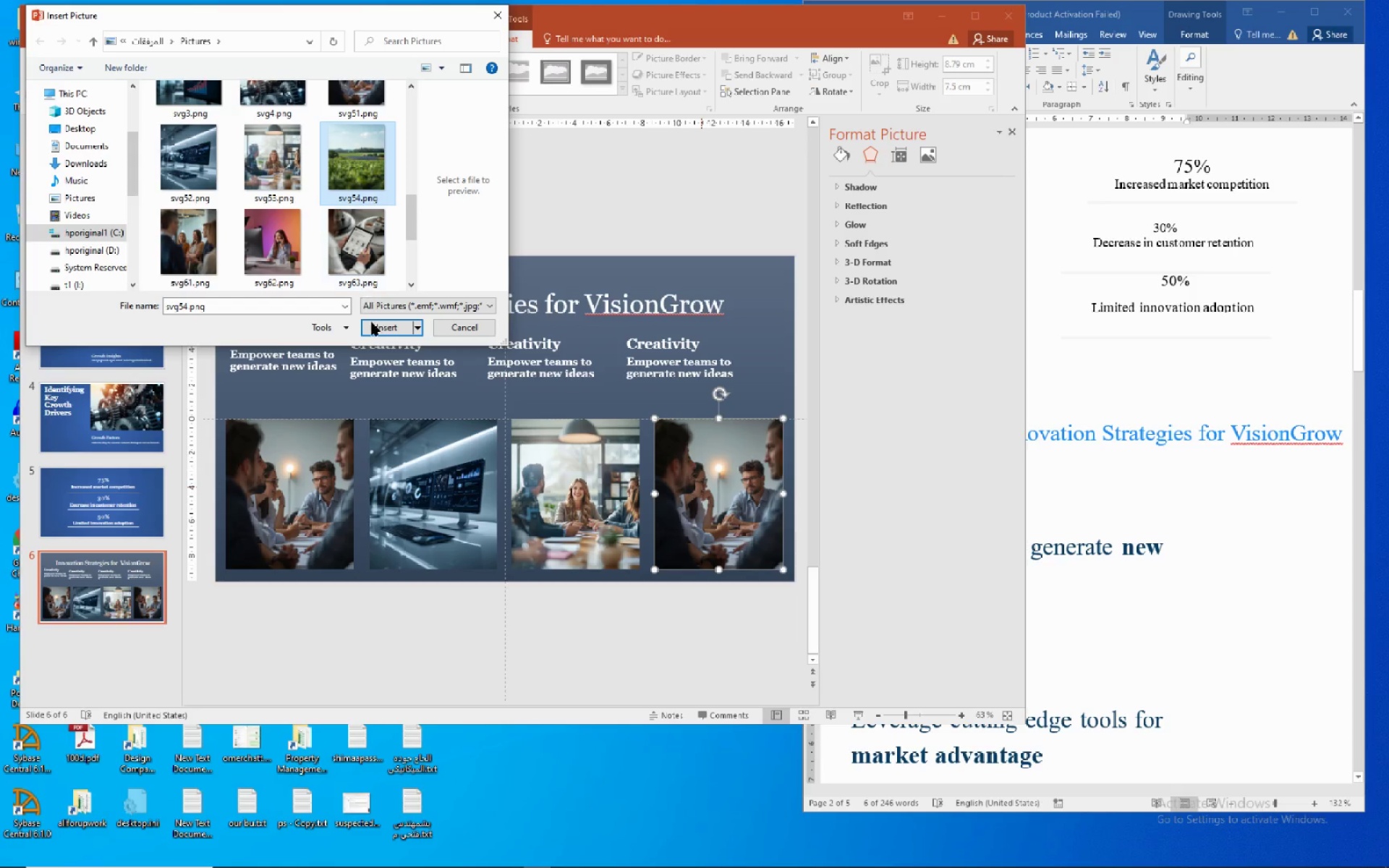 
left_click([520, 394])
 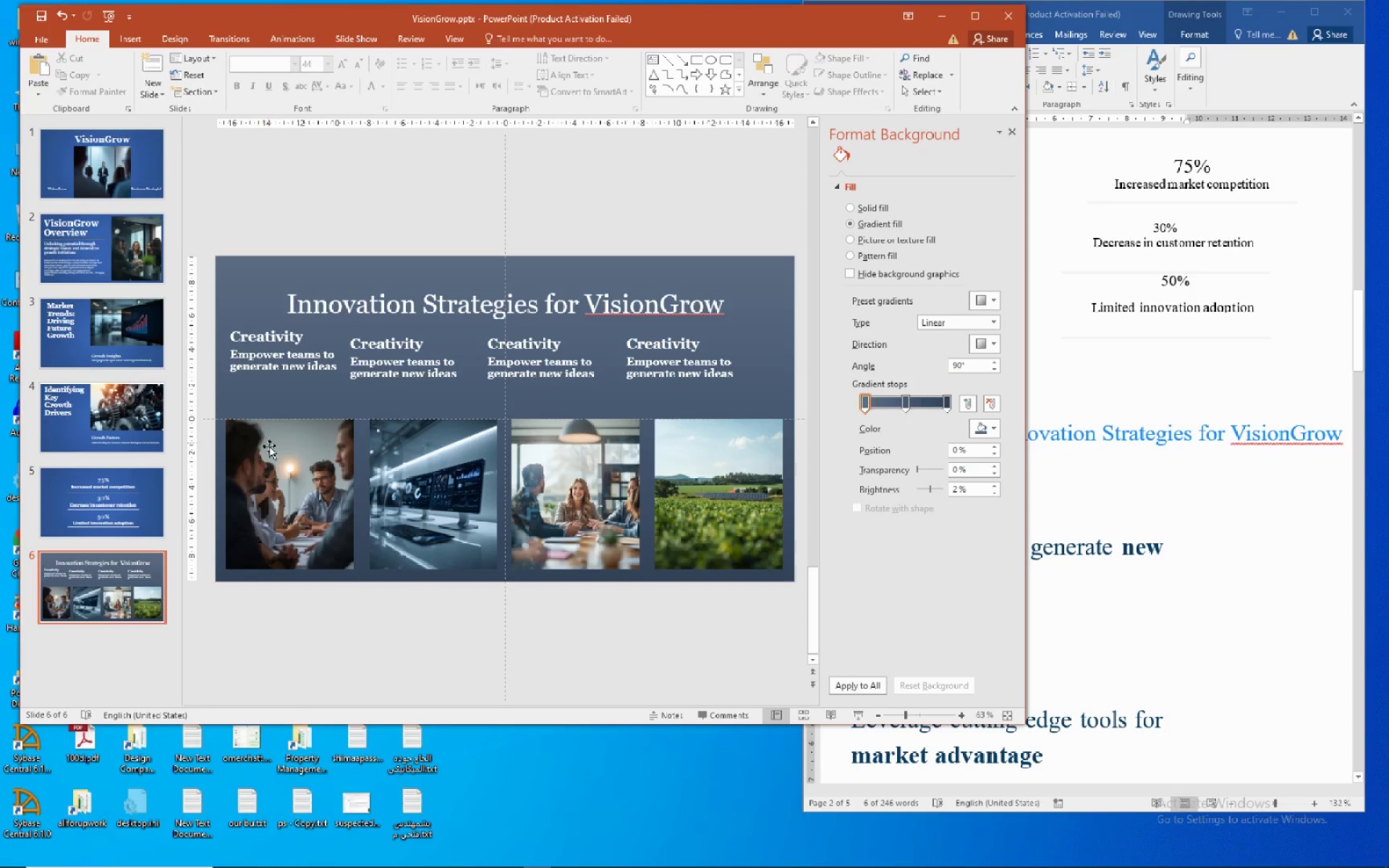 
left_click([270, 448])
 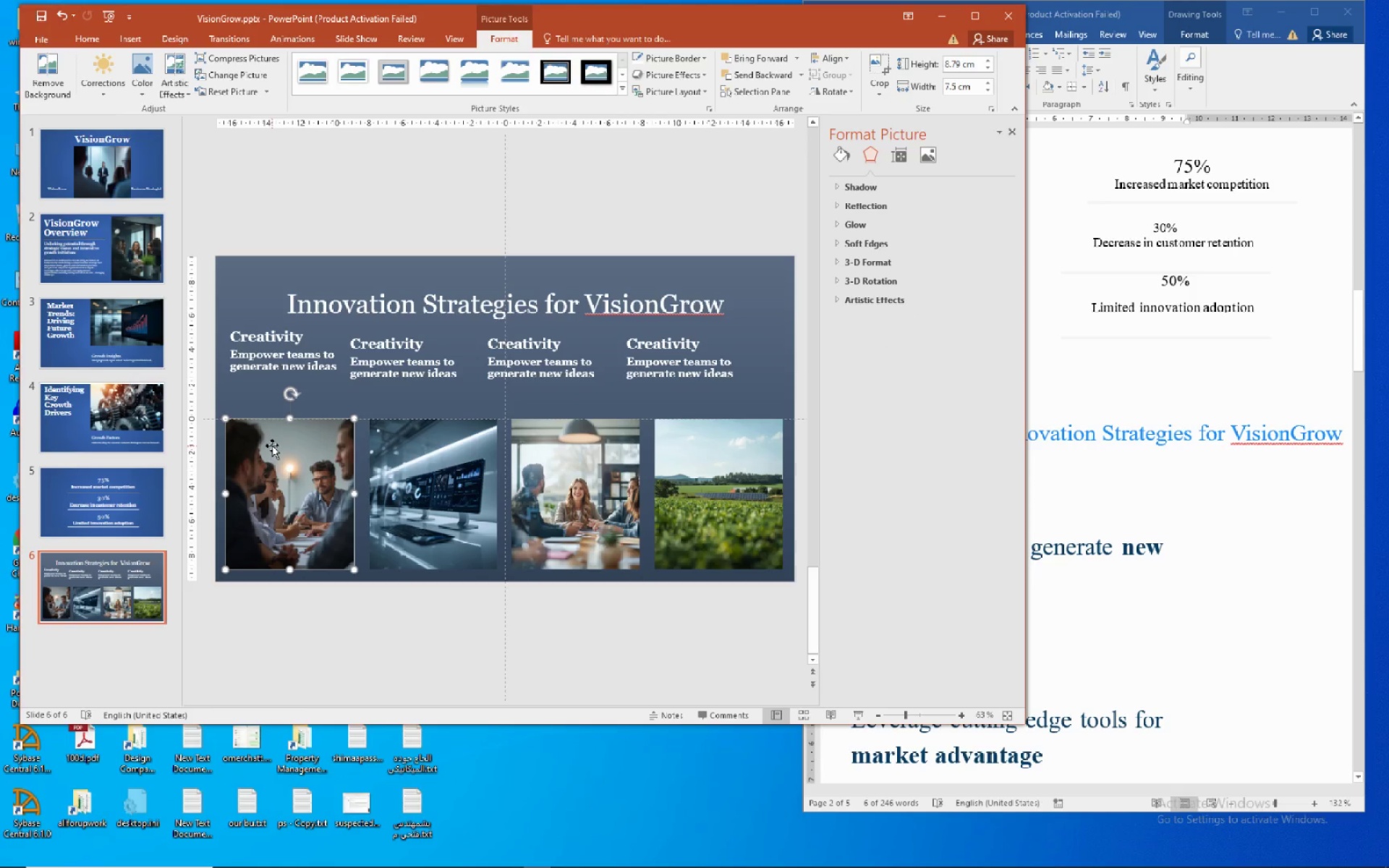 
hold_key(key=ControlLeft, duration=1.55)
 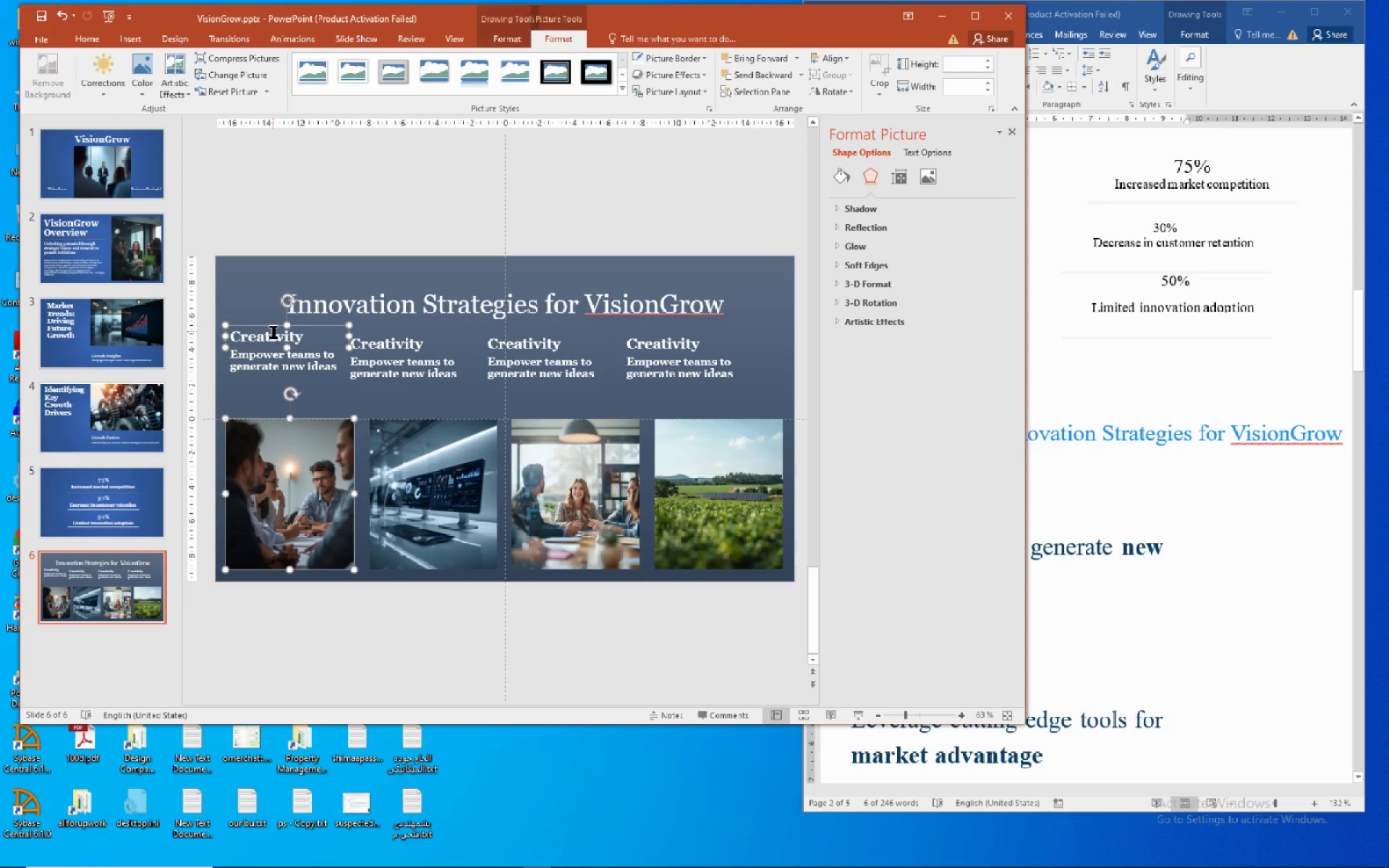 
hold_key(key=ControlLeft, duration=1.5)
left_click([273, 331])
 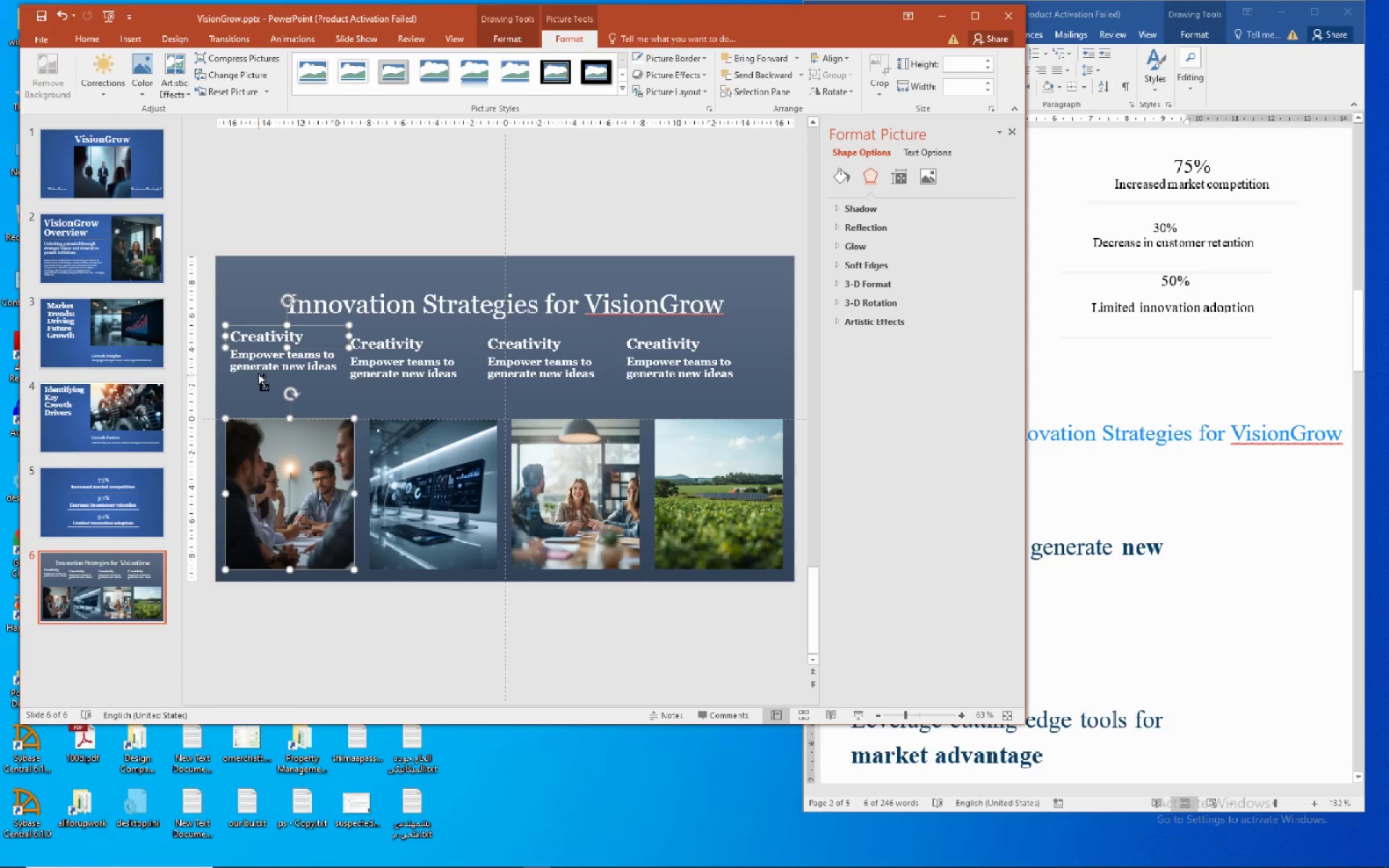 
hold_key(key=ControlLeft, duration=1.12)
left_click([258, 372])
 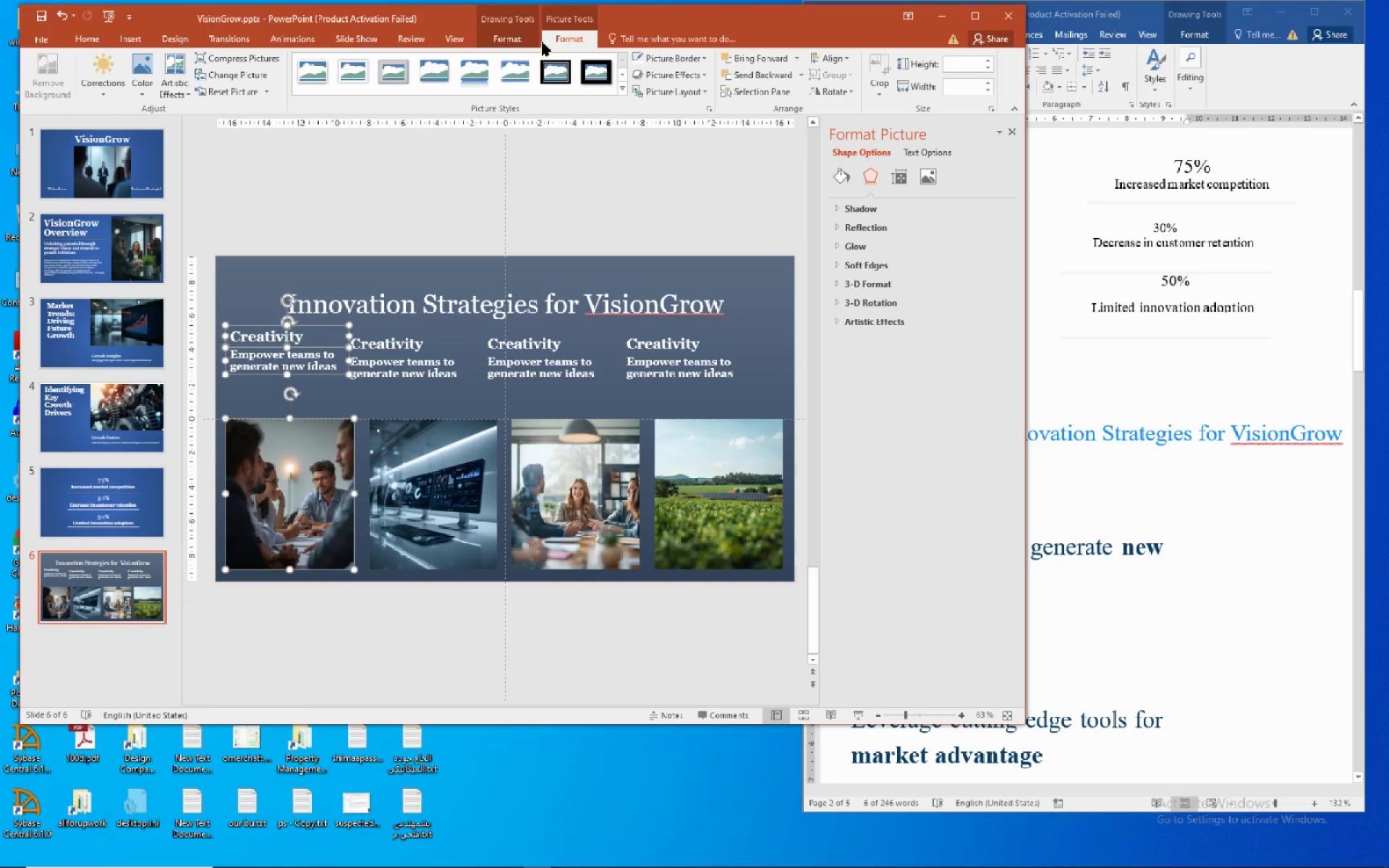 
left_click([553, 33])
 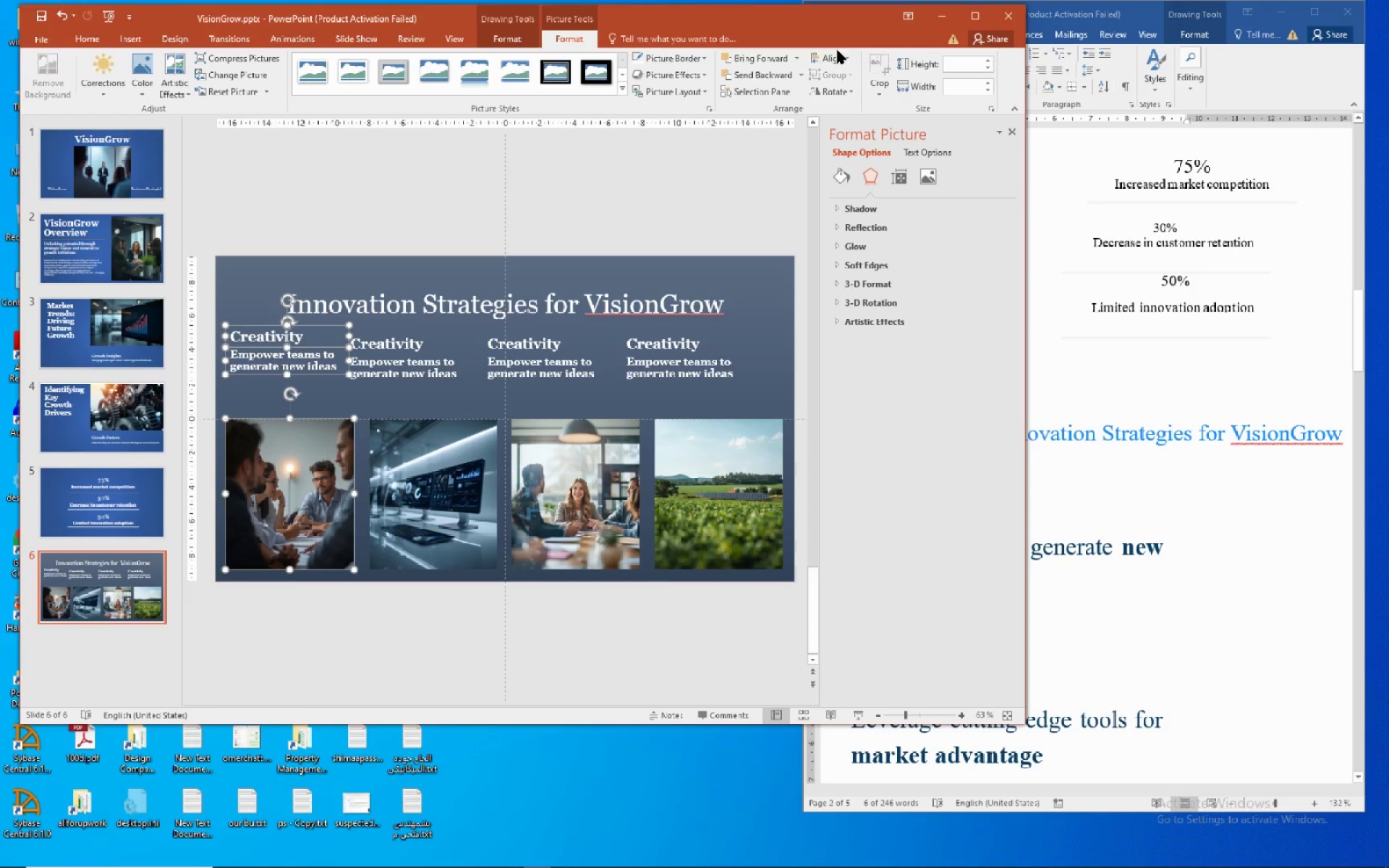 
left_click([837, 54])
 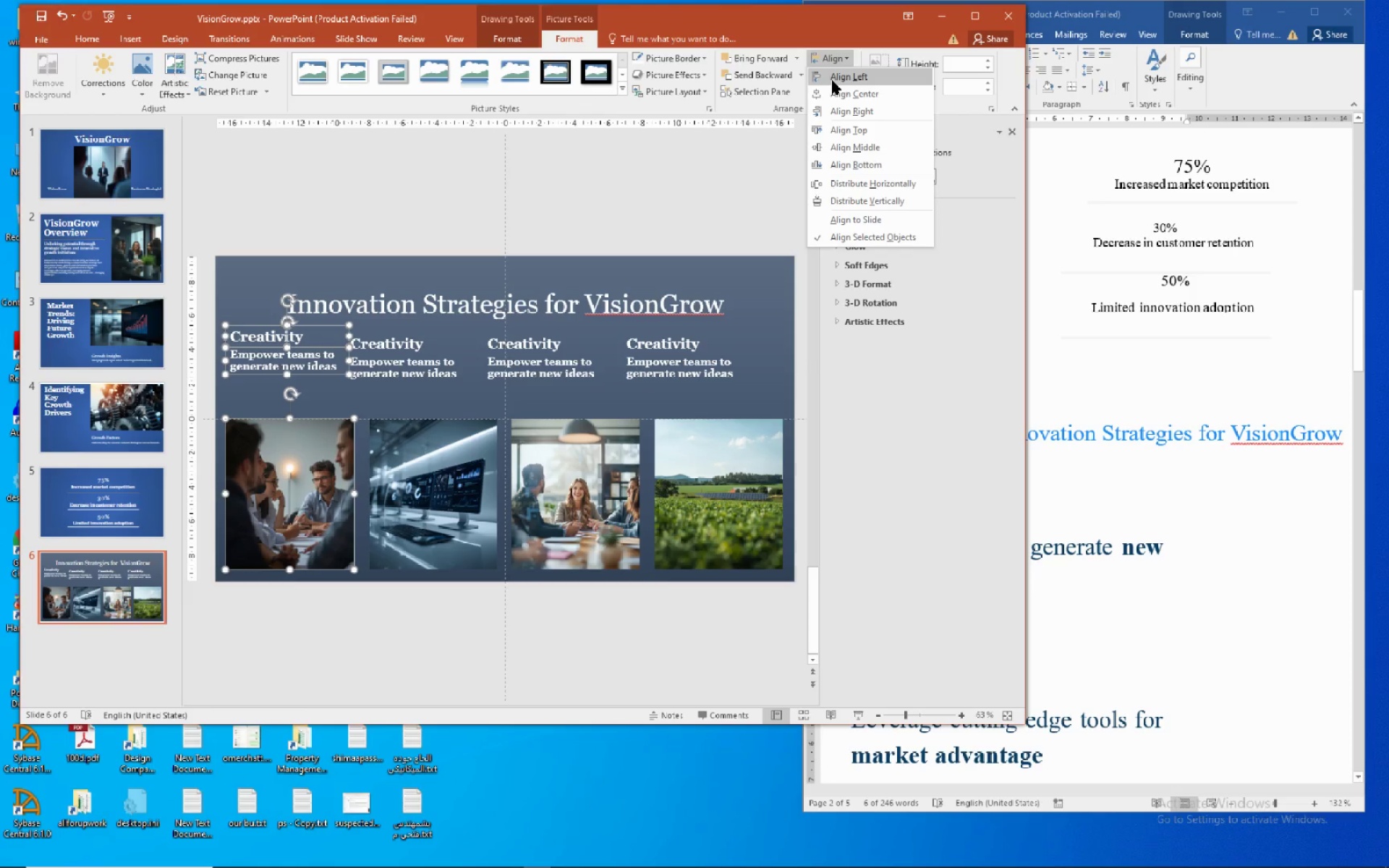 
left_click([832, 80])
 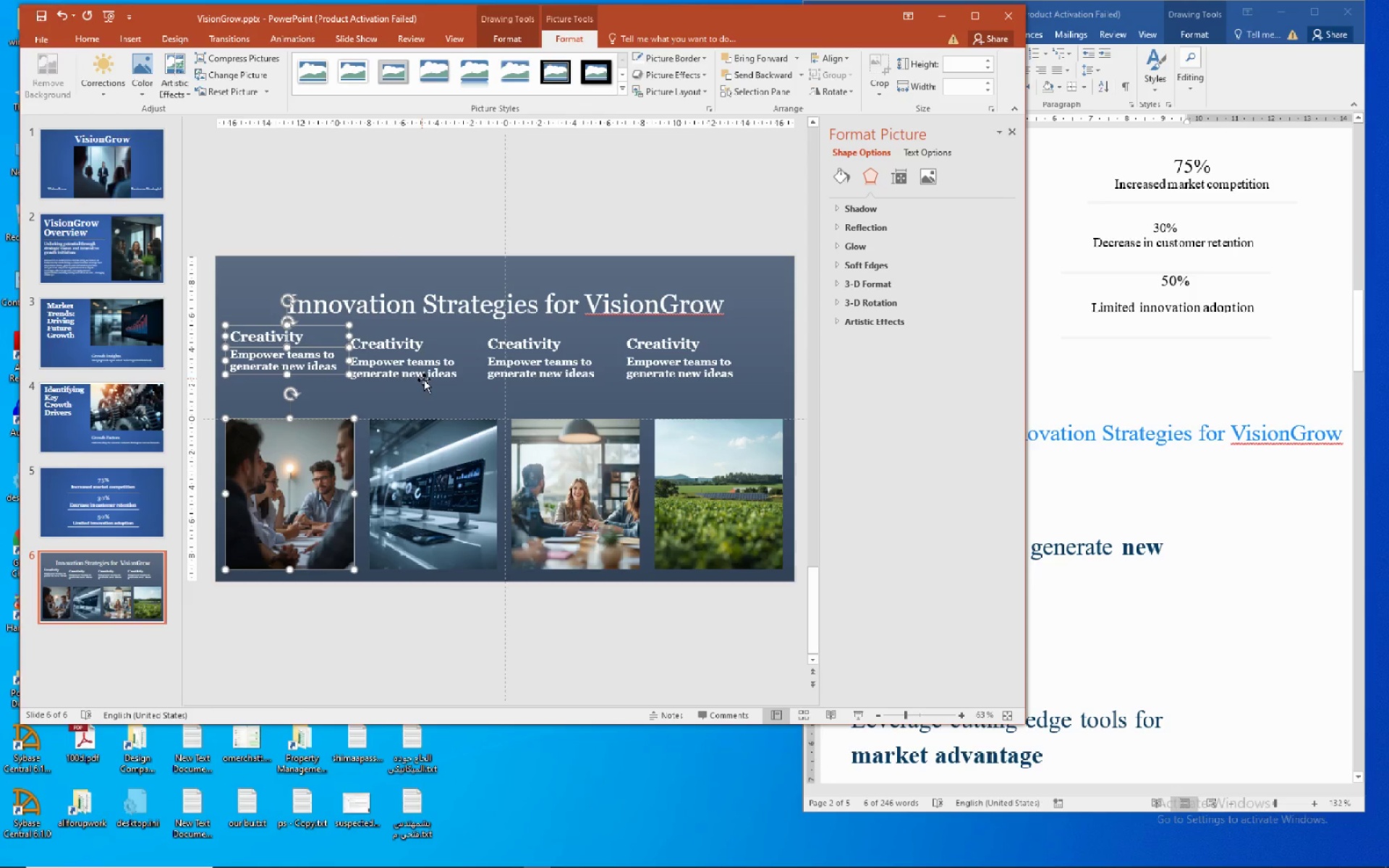 
left_click([429, 380])
 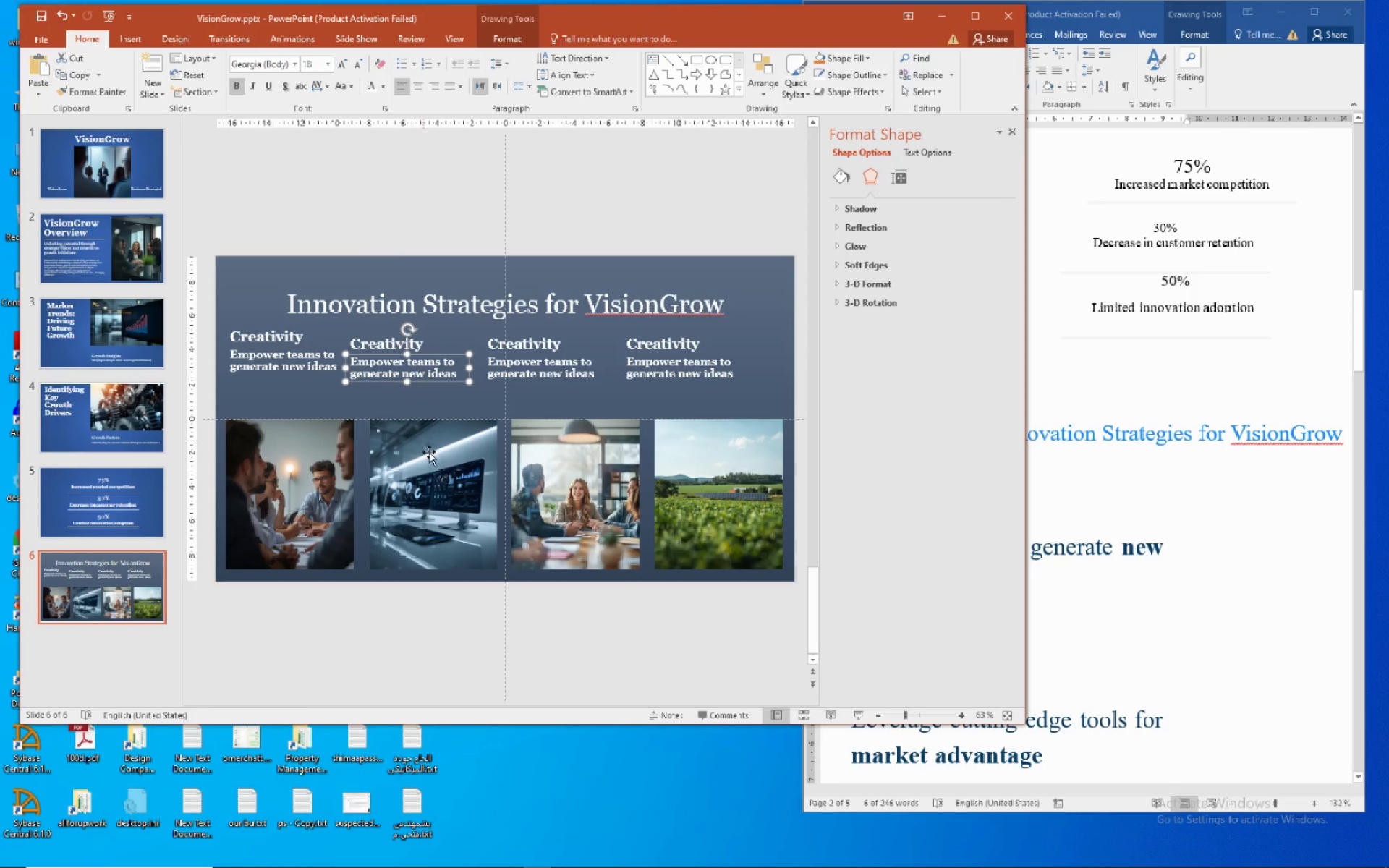 
left_click([429, 454])
 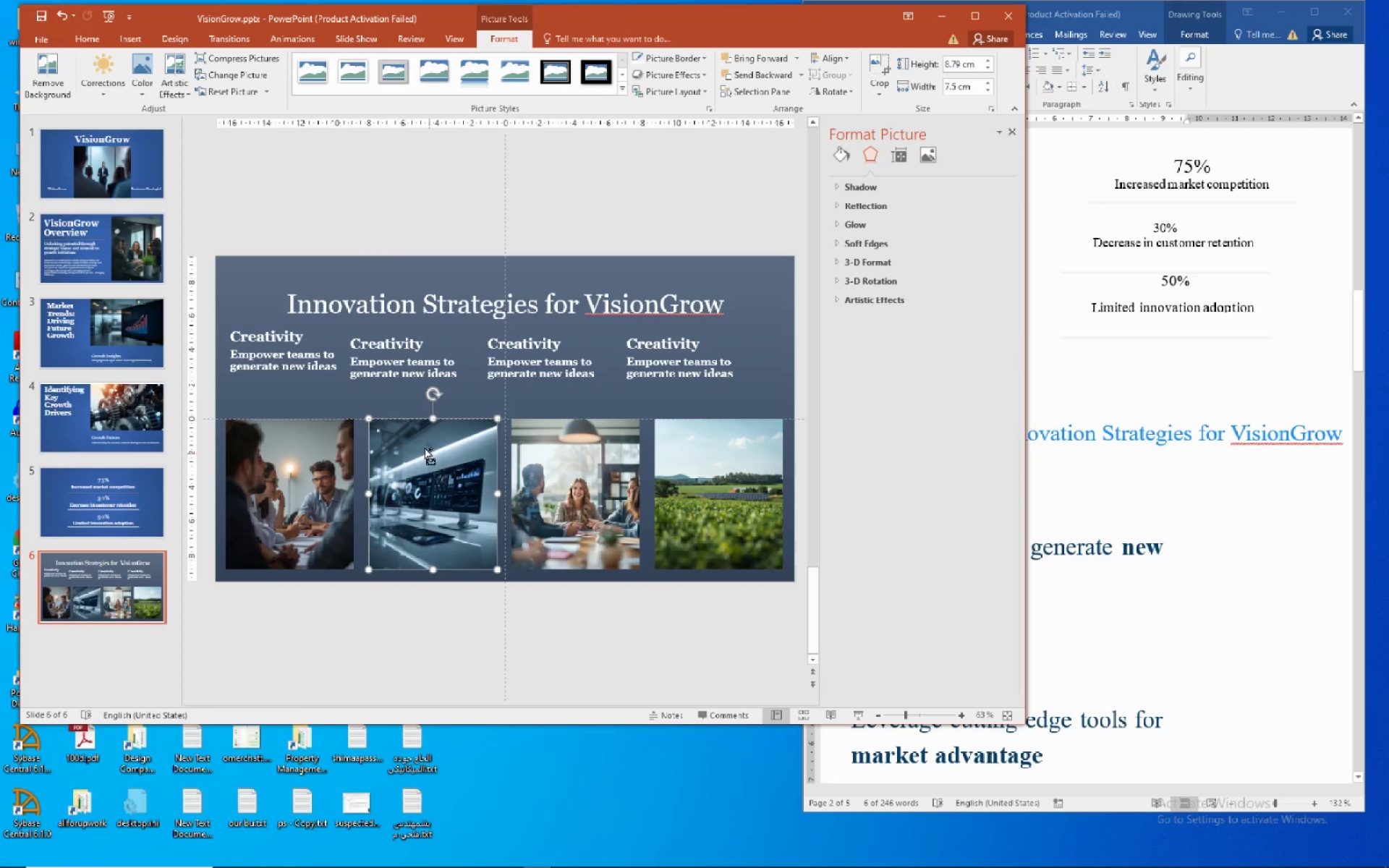 
hold_key(key=ControlLeft, duration=1.5)
left_click([393, 359])
 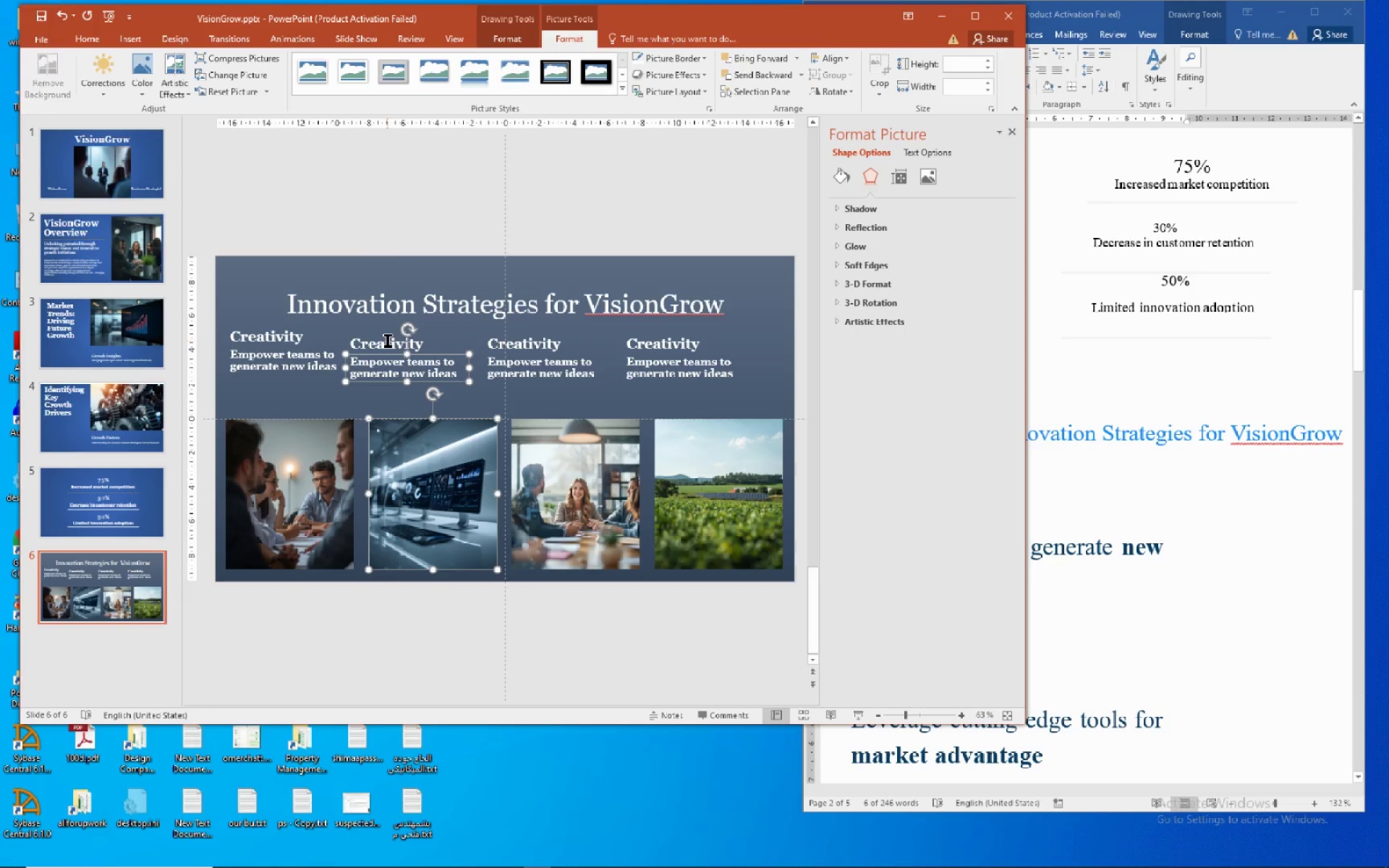 
hold_key(key=ControlLeft, duration=0.52)
left_click([387, 340])
 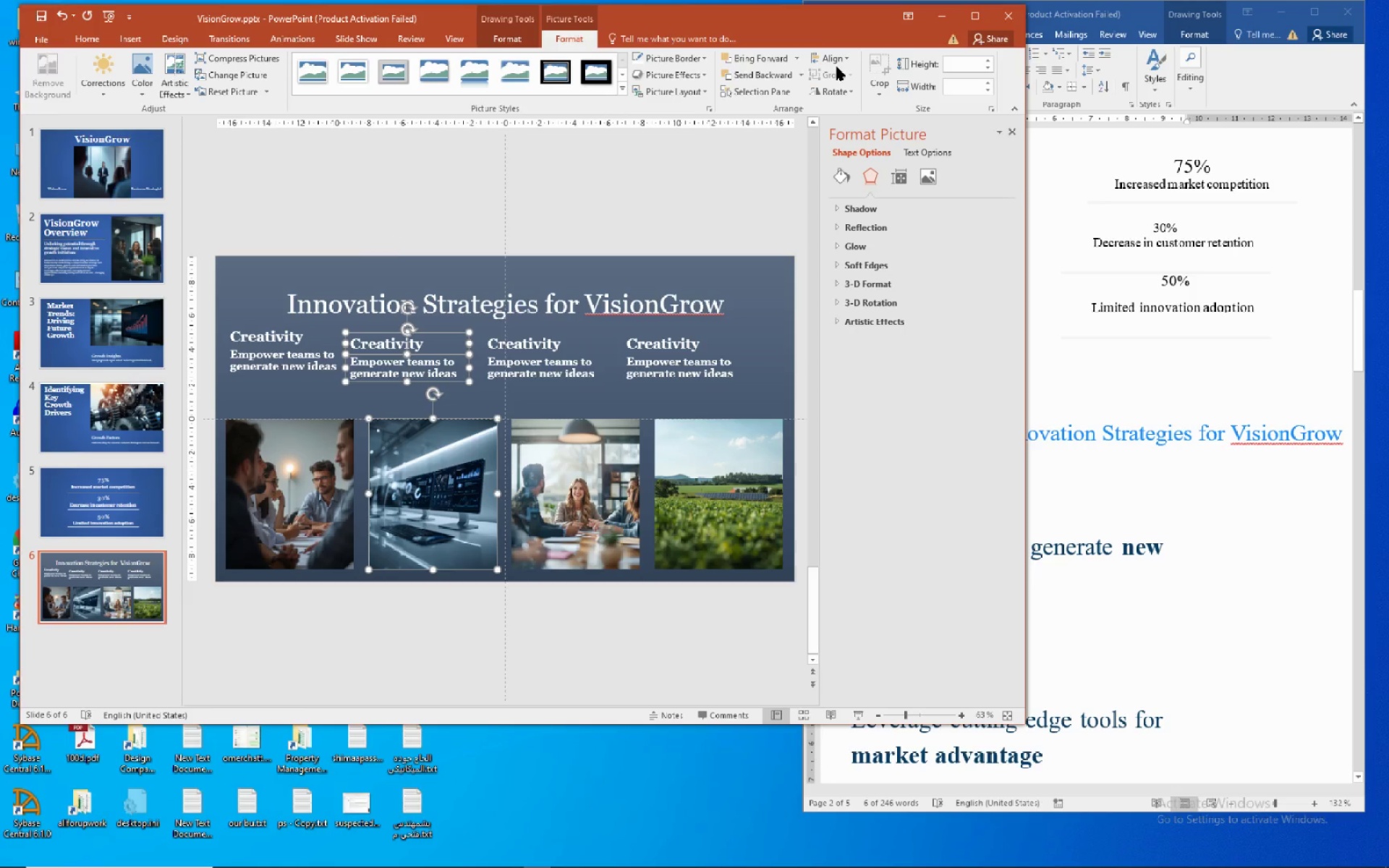 
left_click([842, 58])
 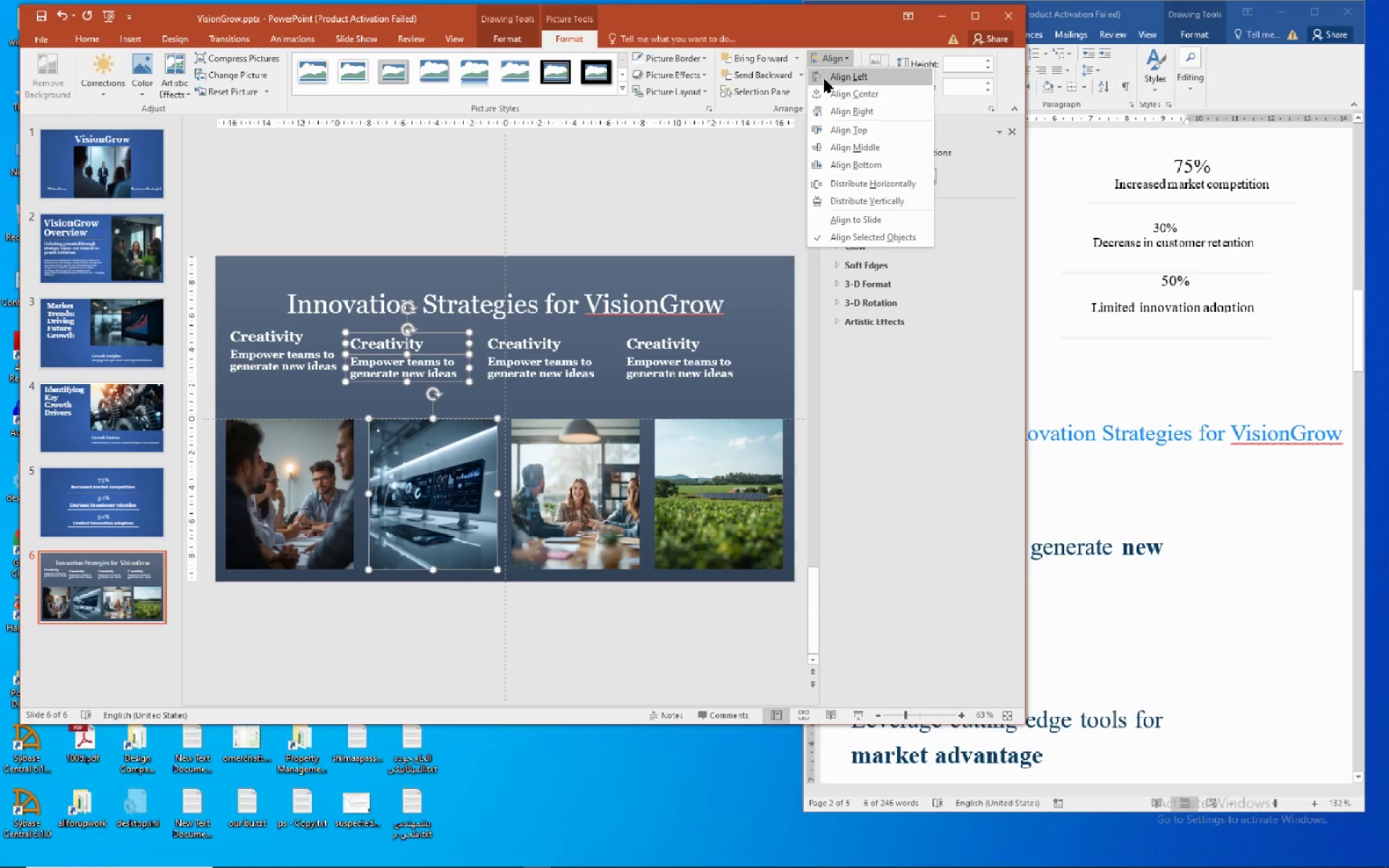 
left_click([824, 79])
 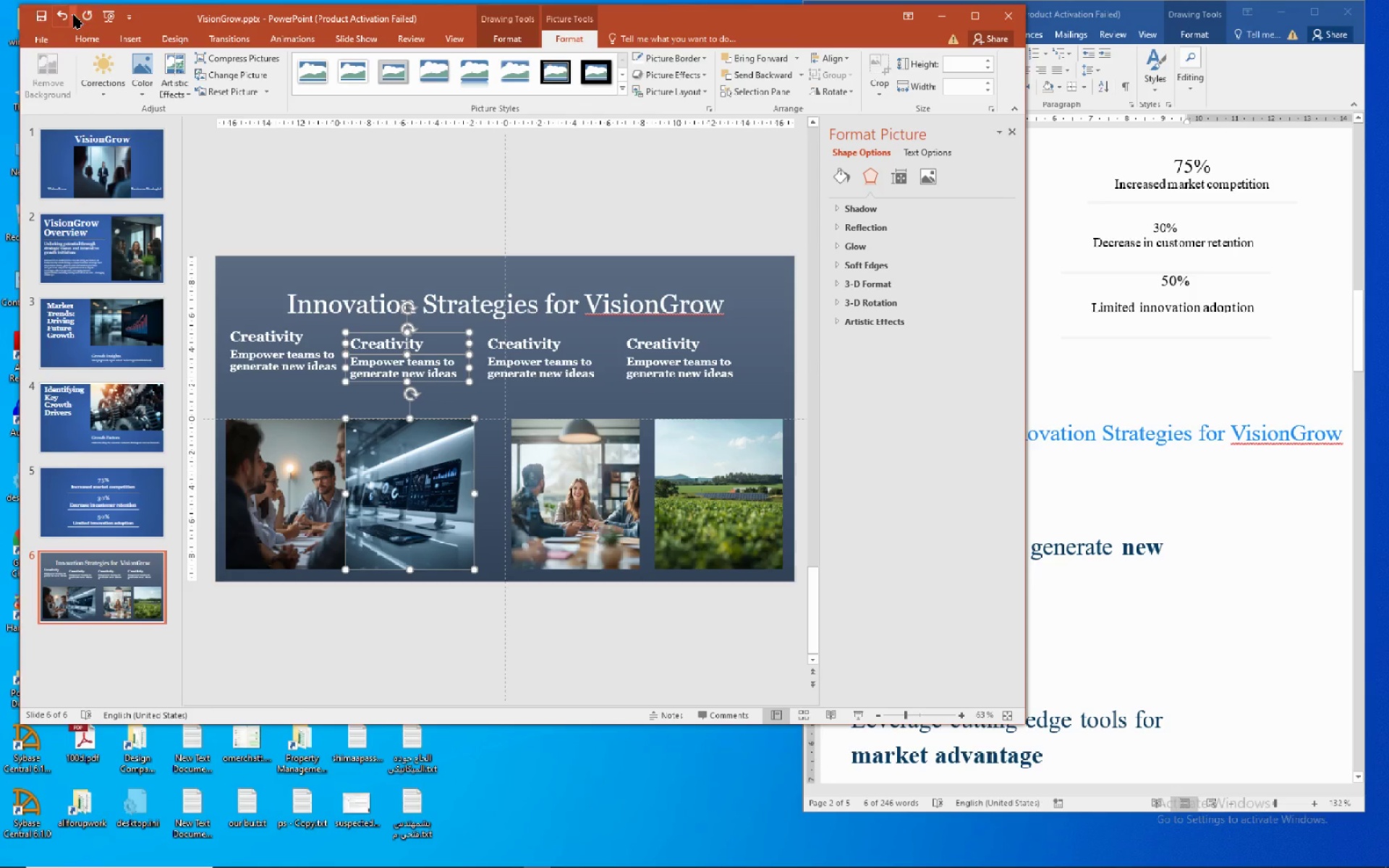 
left_click([67, 14])
 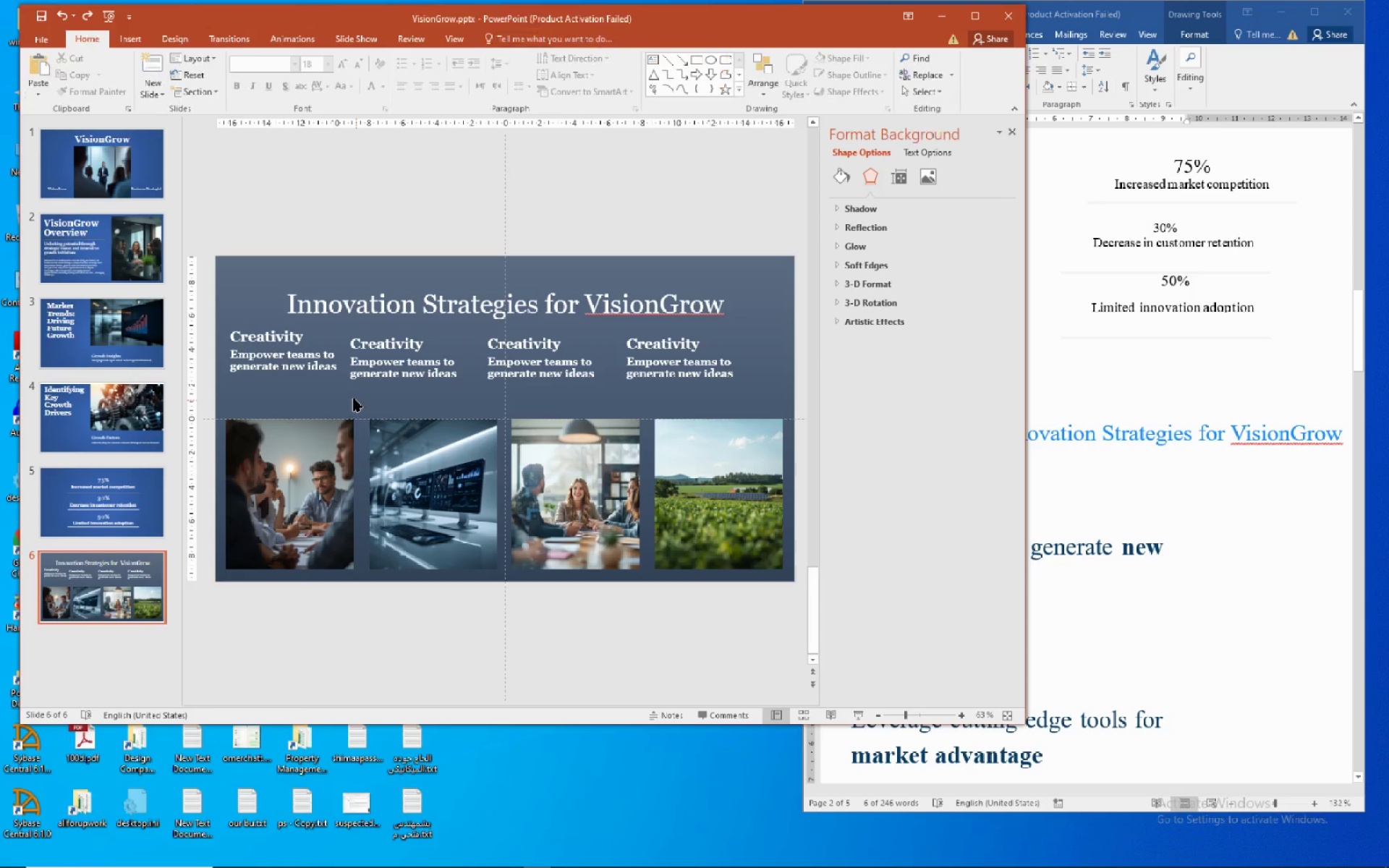 
left_click([404, 435])
 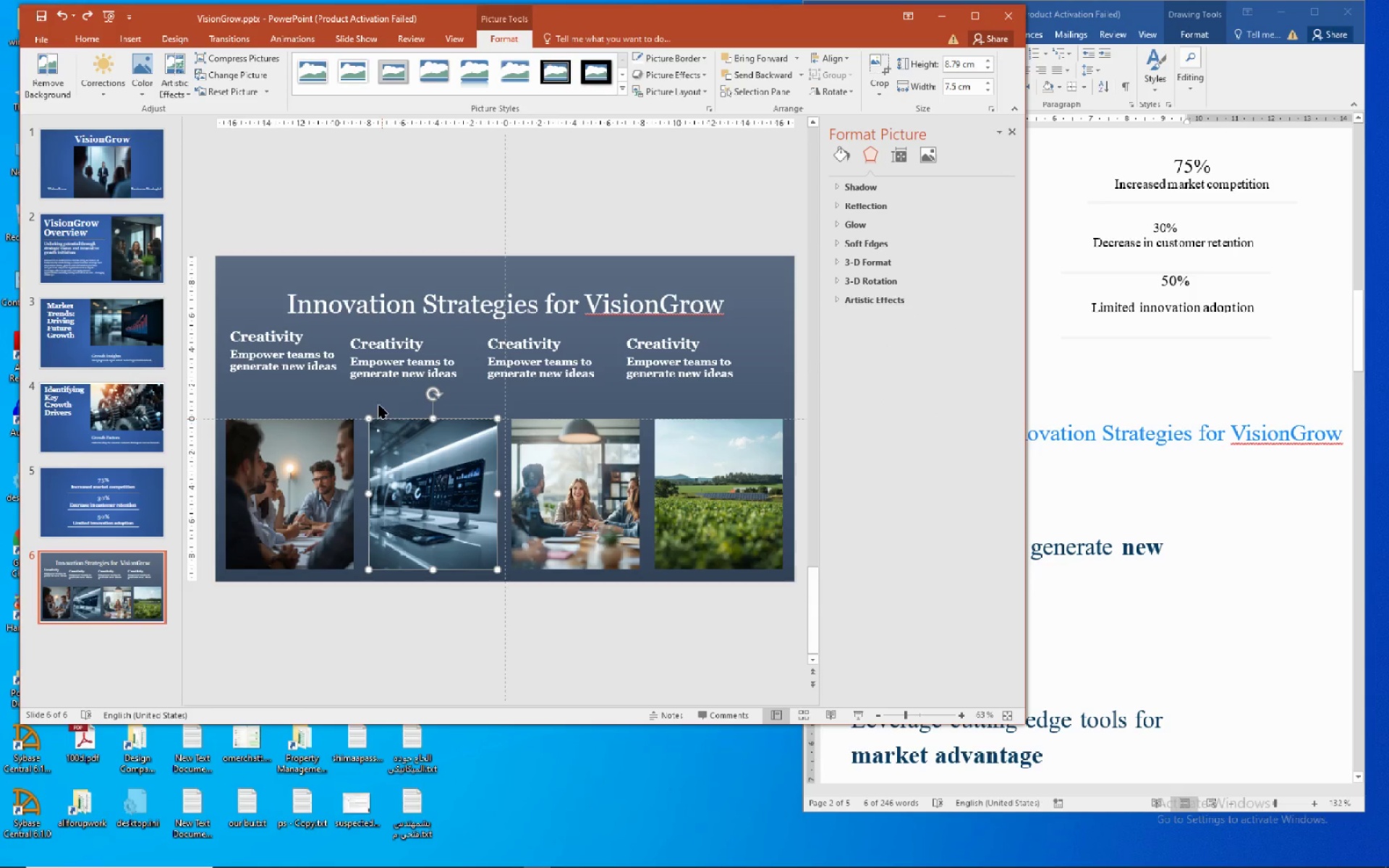 
left_click([379, 396])
 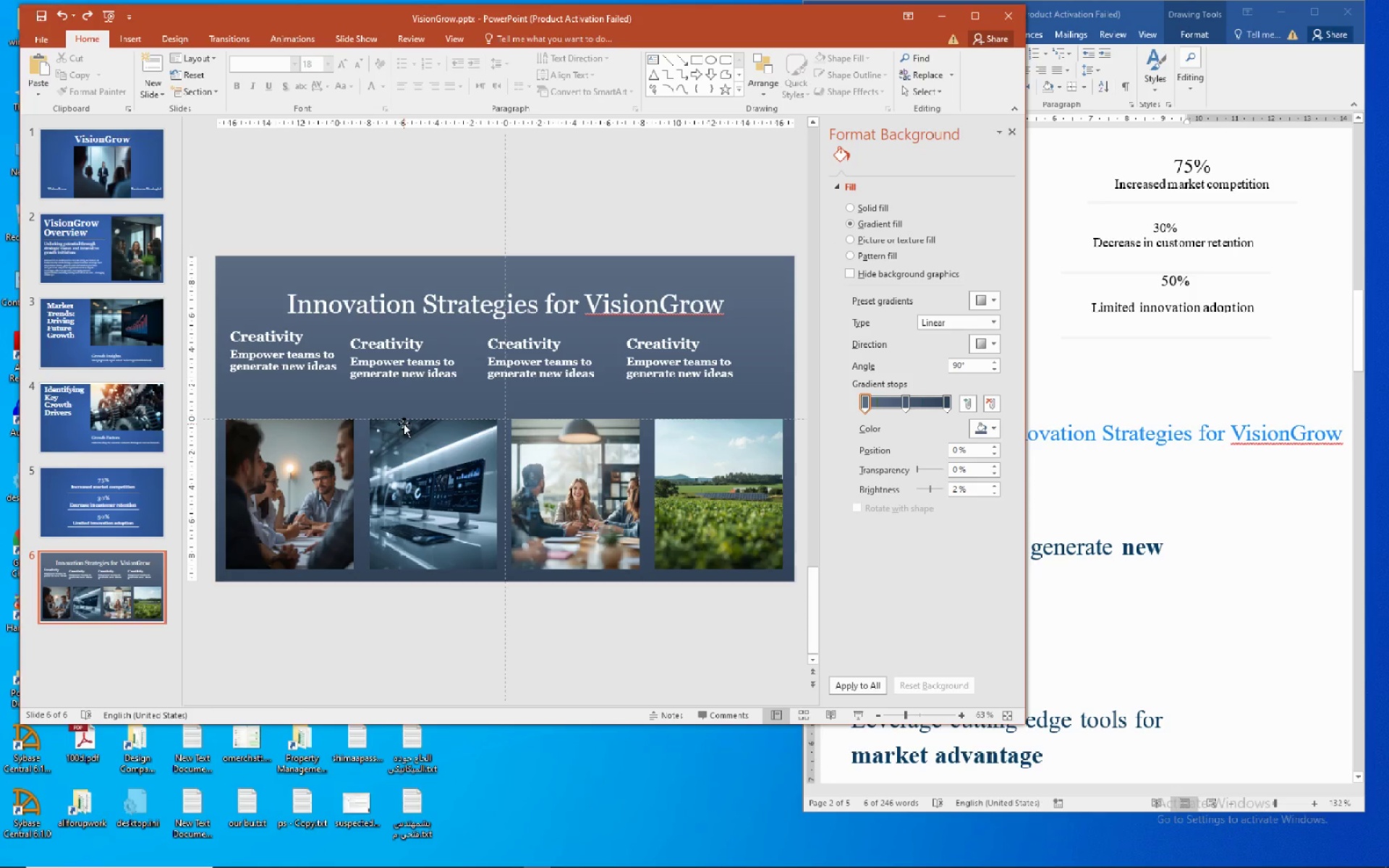 
wait(5.64)
 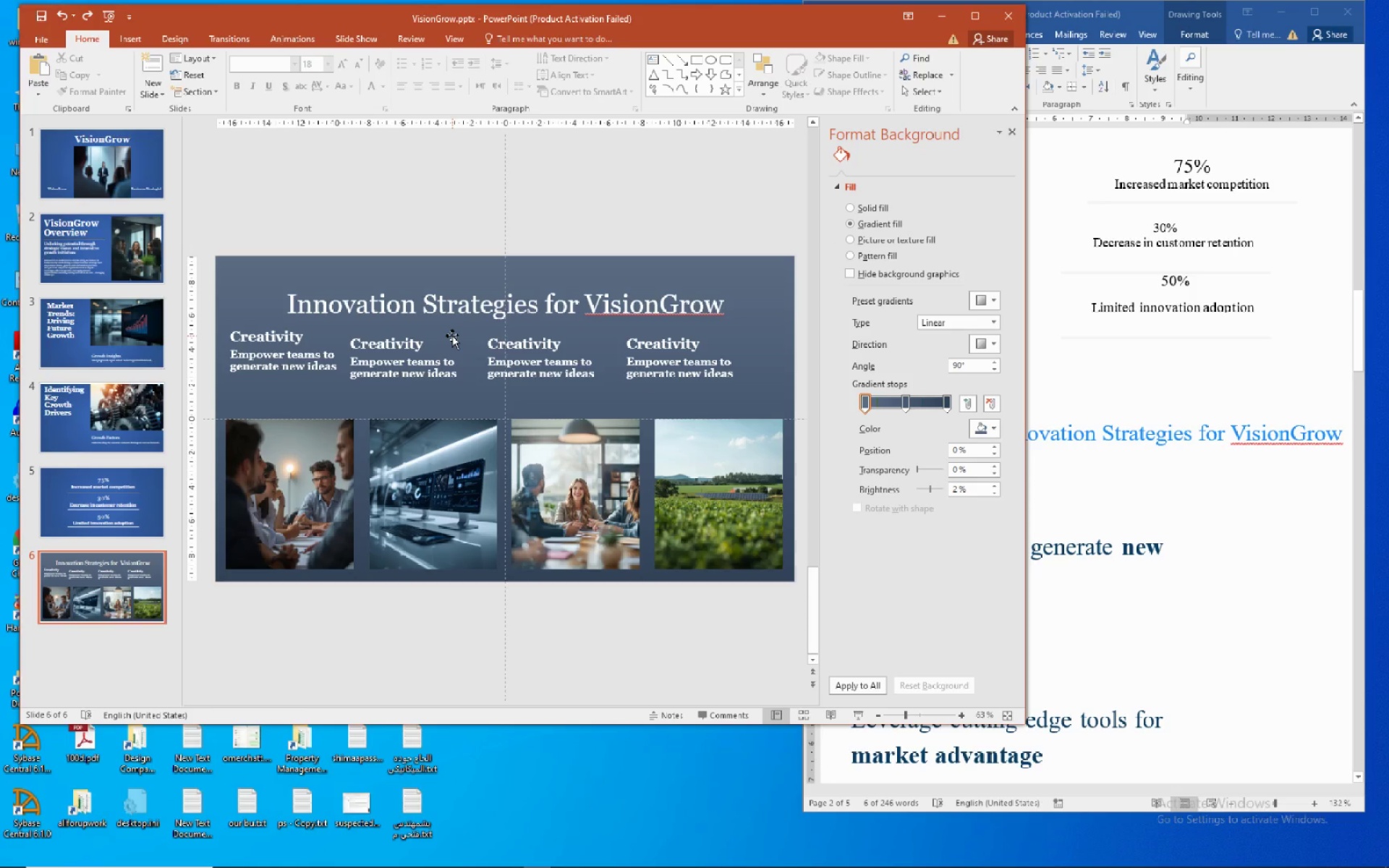 
left_click([372, 344])
 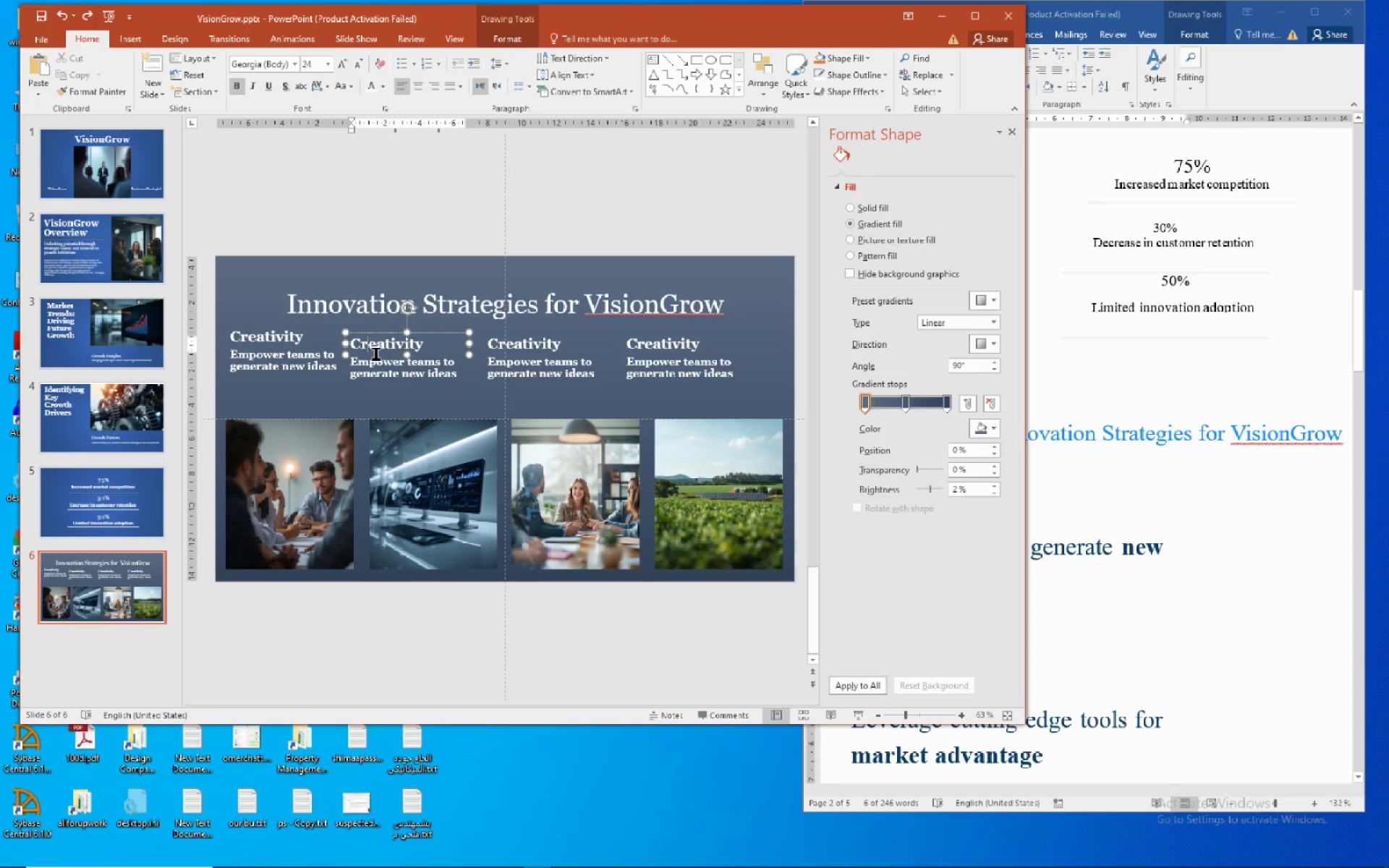 
hold_key(key=ControlLeft, duration=1.19)
left_click([412, 435])
 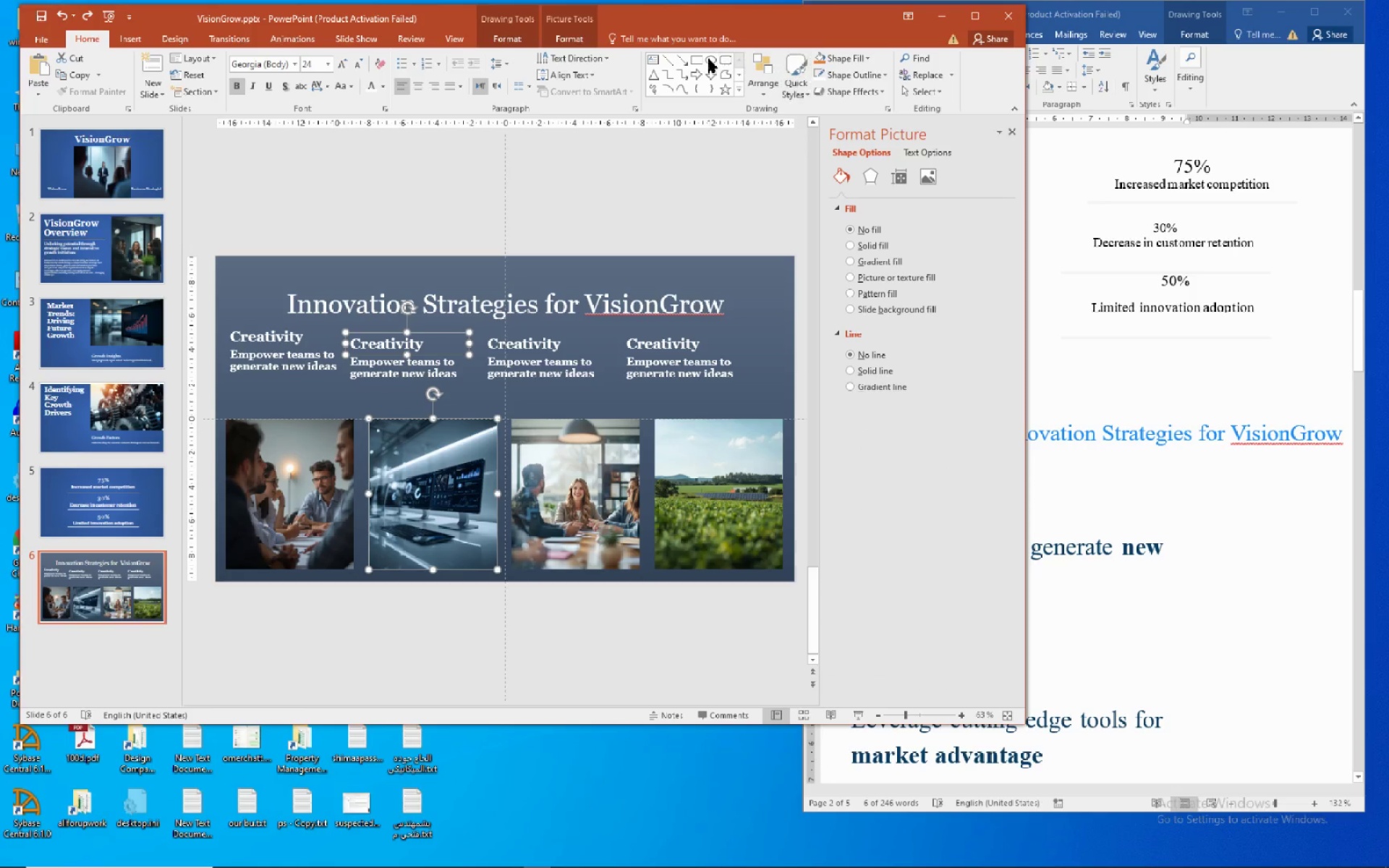 
left_click([574, 39])
 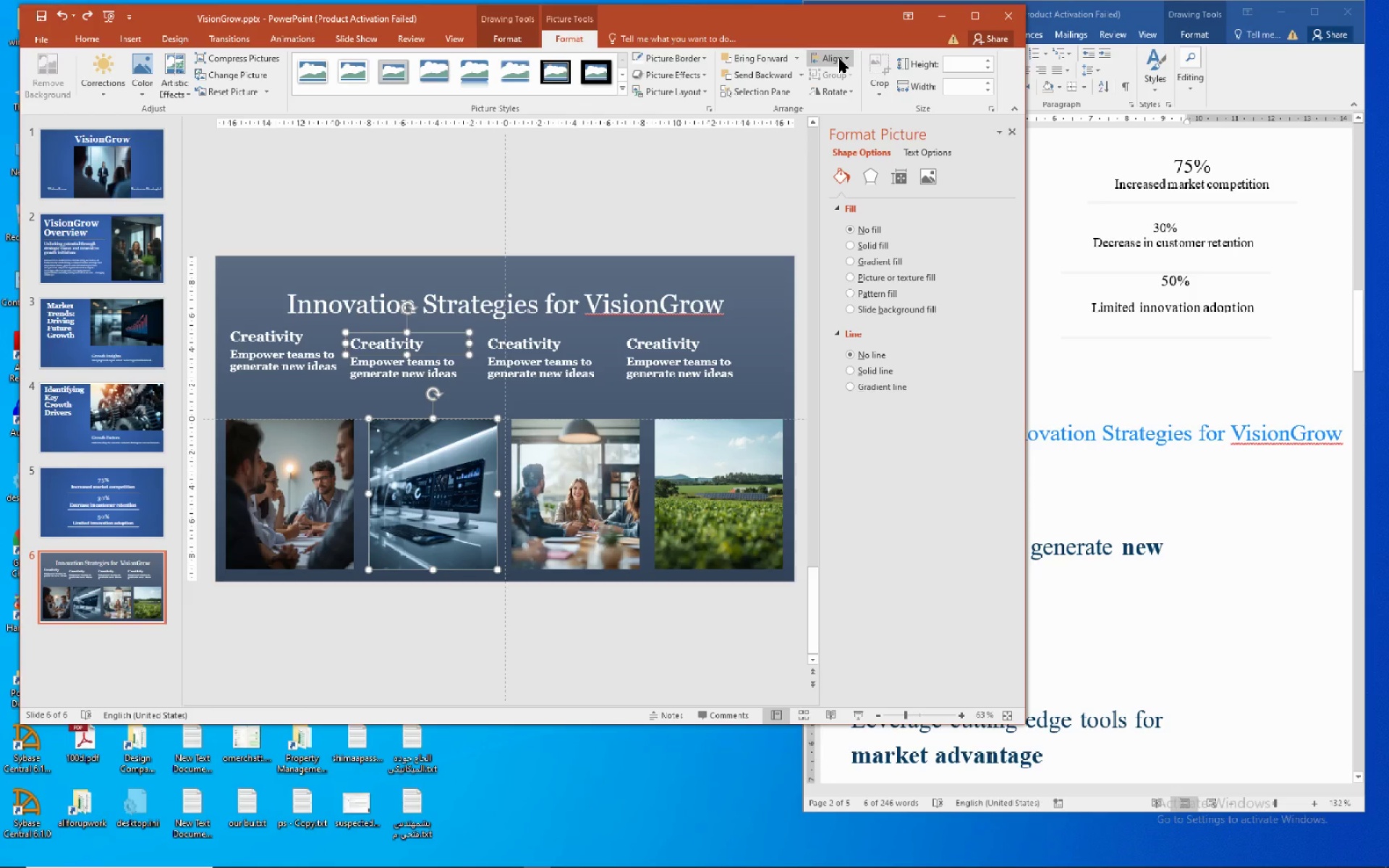 
left_click([839, 59])
 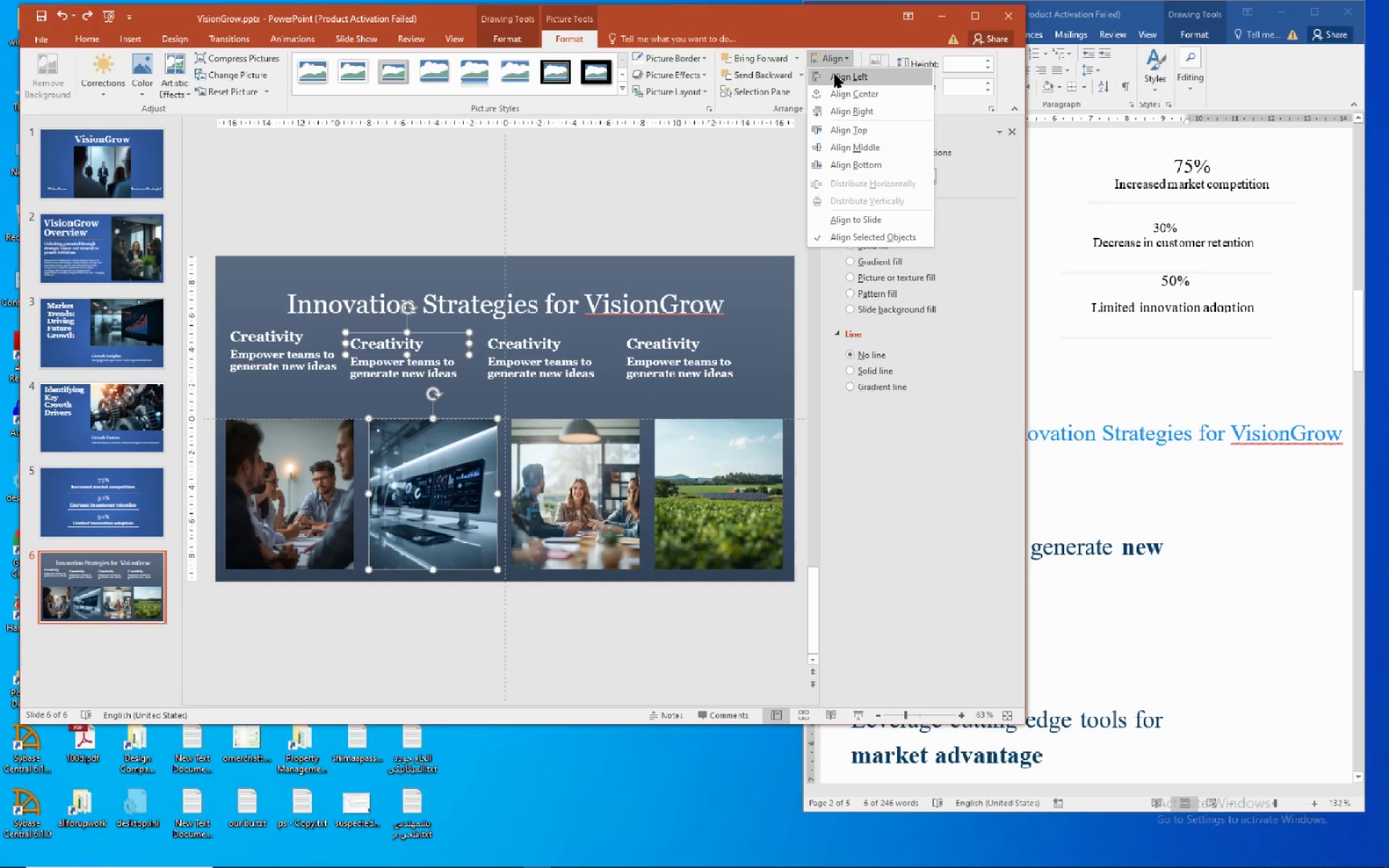 
wait(6.33)
 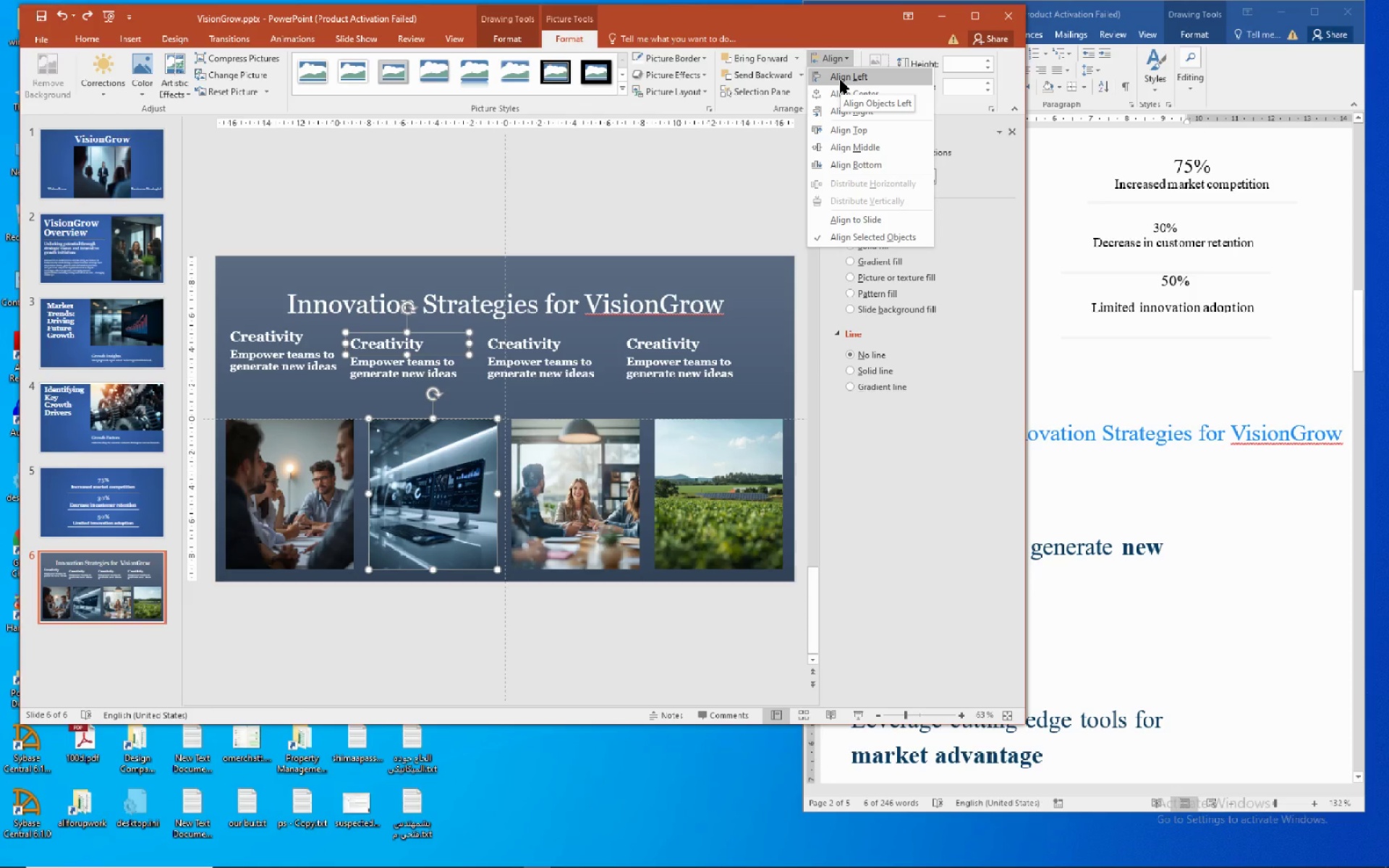 
left_click([838, 73])
 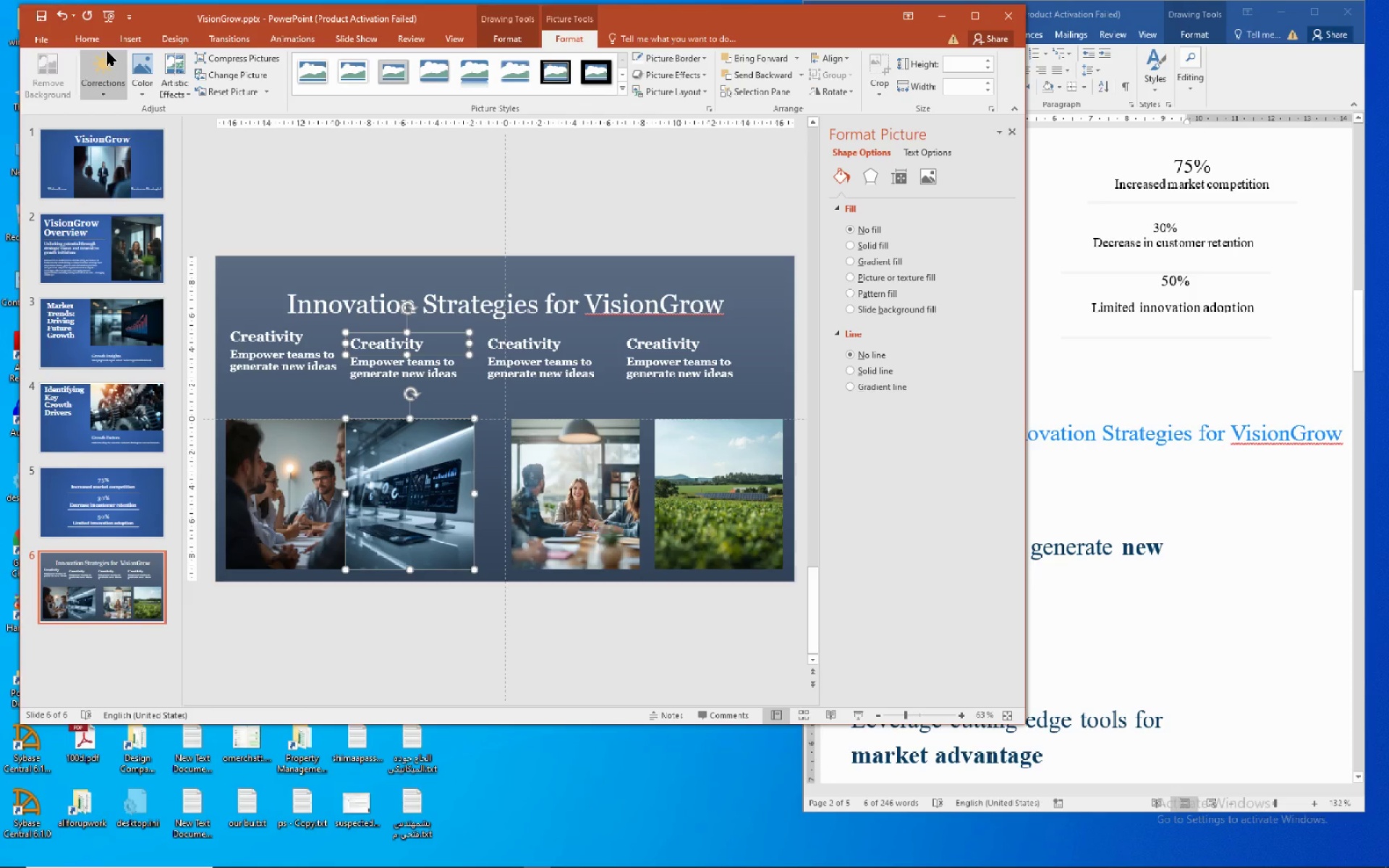 
wait(6.25)
 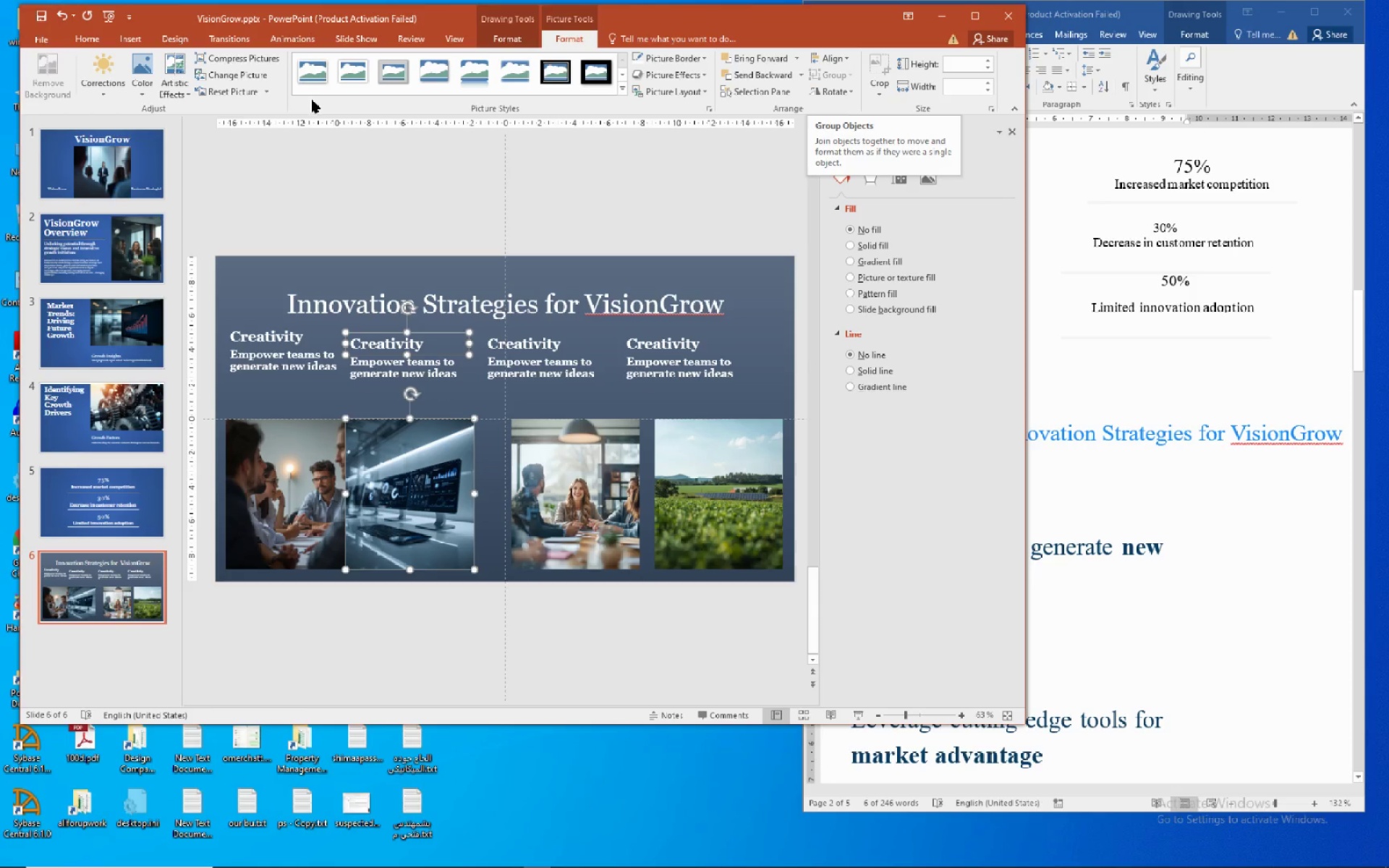 
left_click([61, 14])
 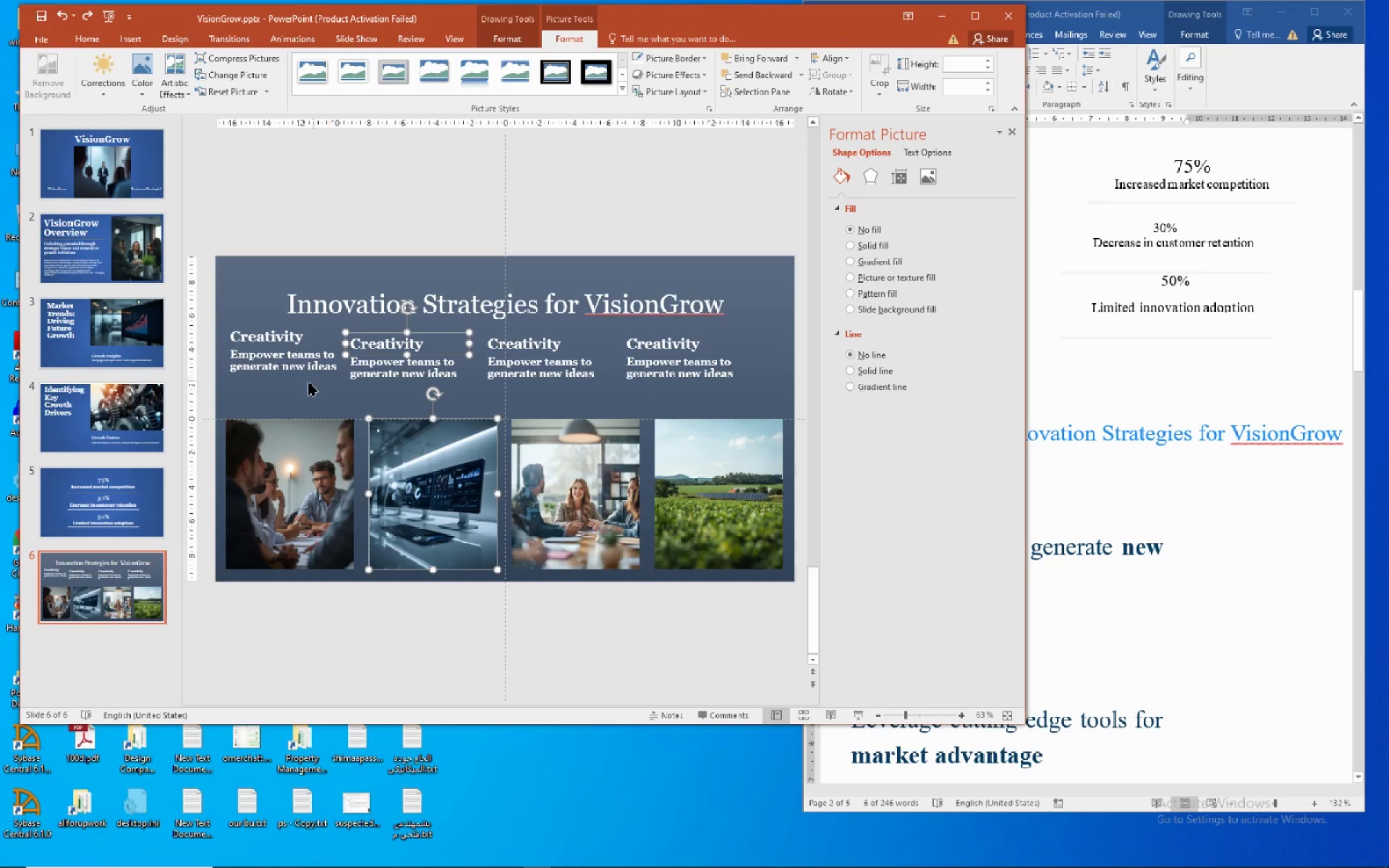 
left_click([307, 384])
 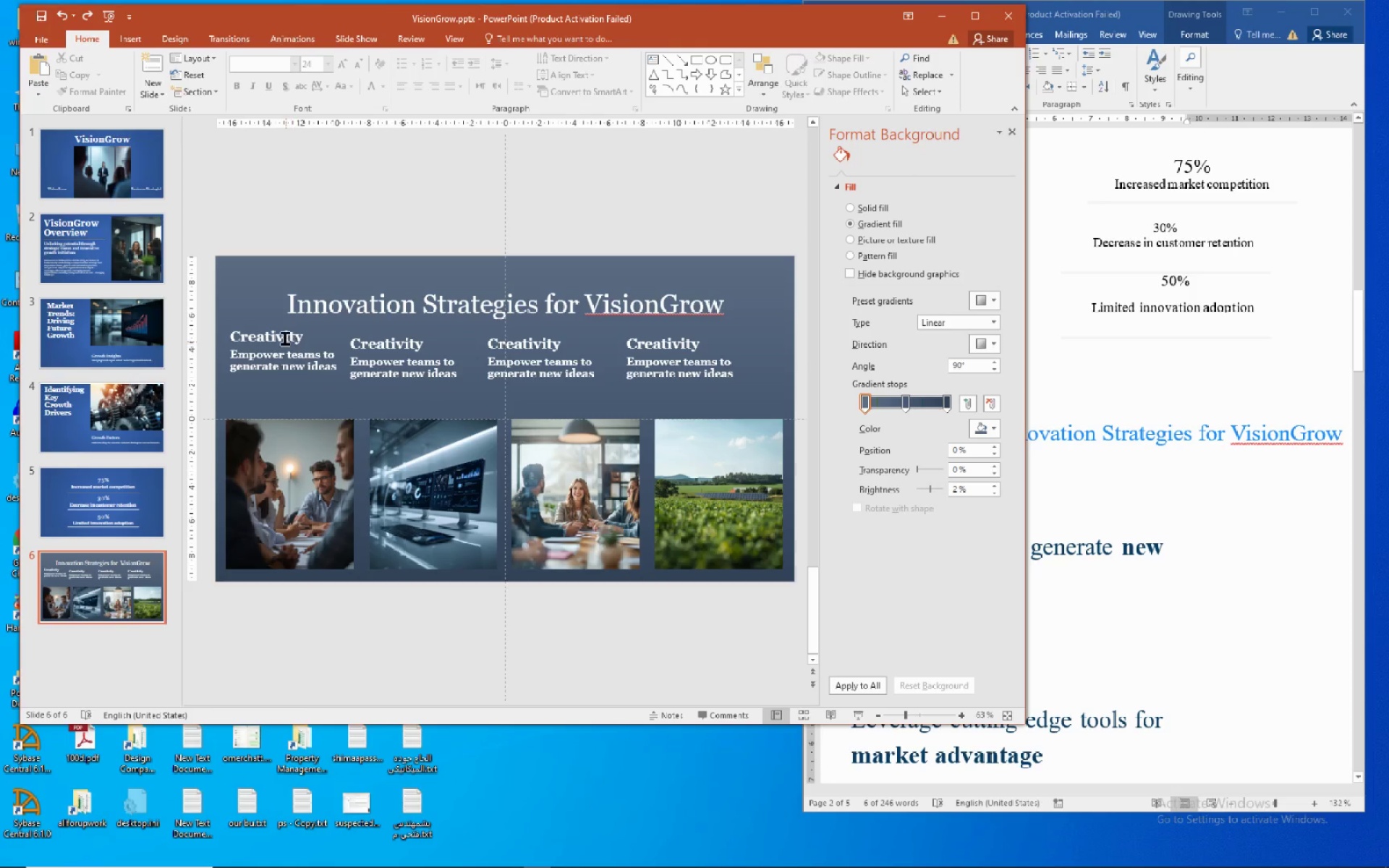 
left_click([284, 336])
 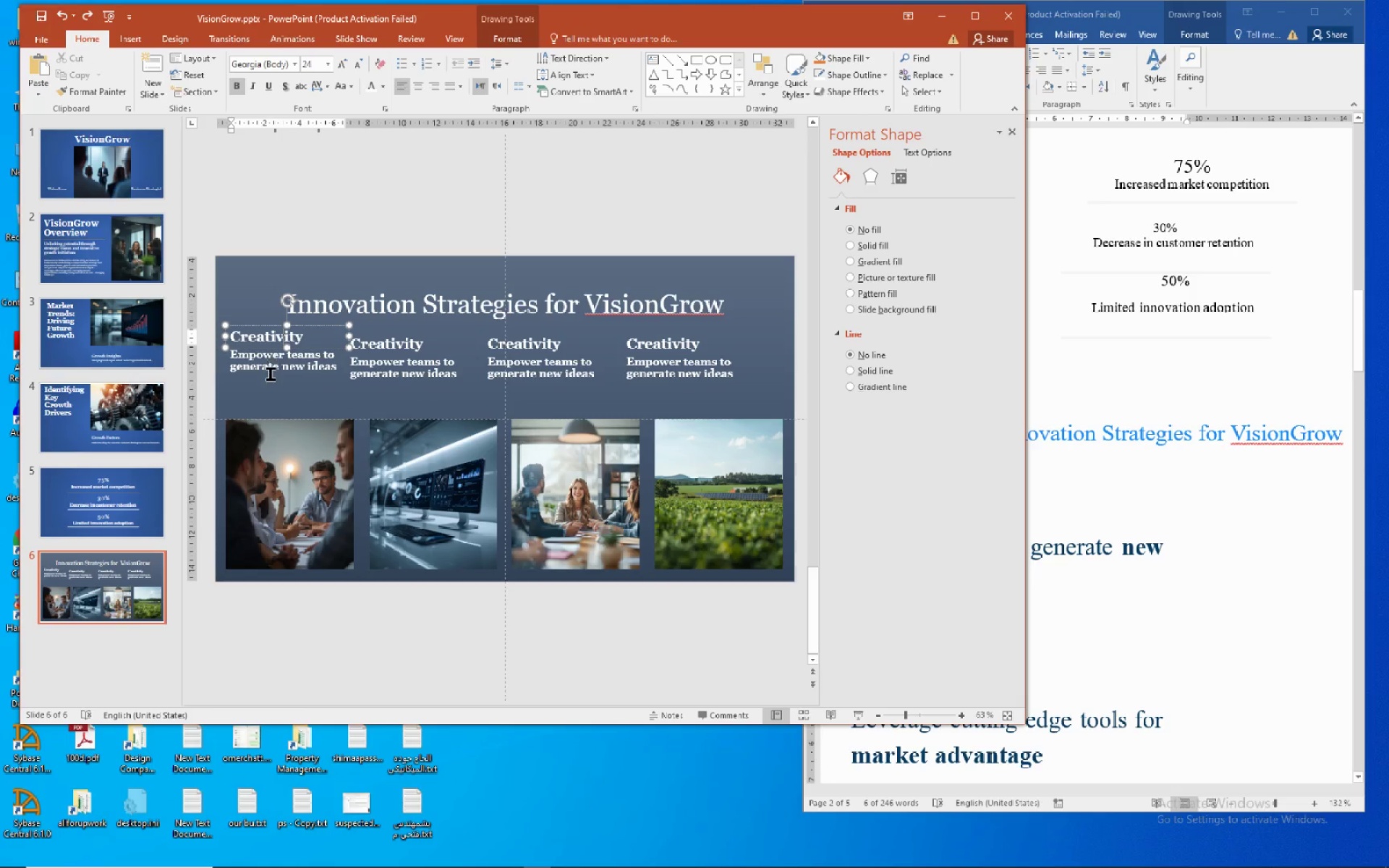 
hold_key(key=ControlLeft, duration=1.5)
left_click([273, 358])
 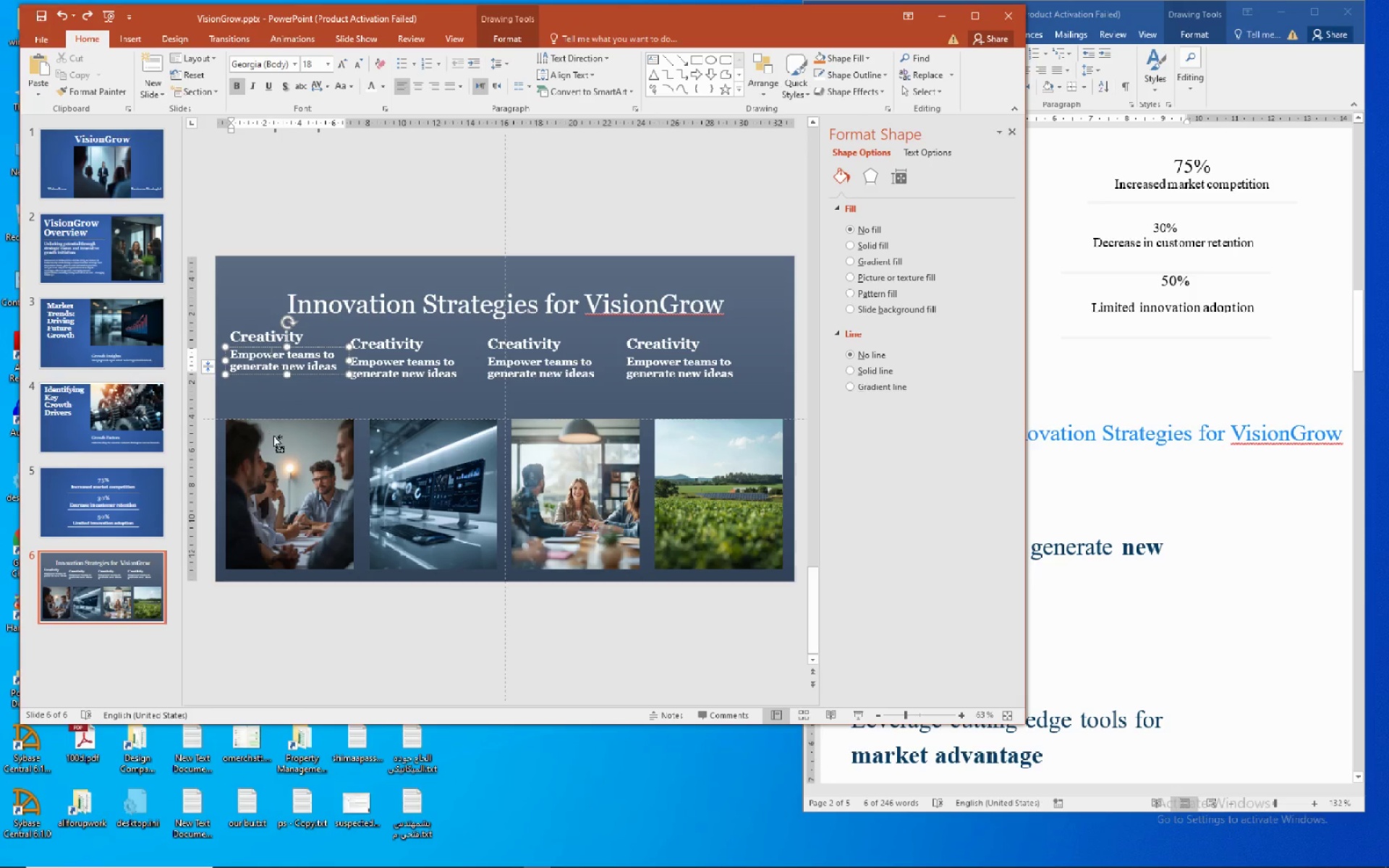 
key(Control+ControlLeft)
 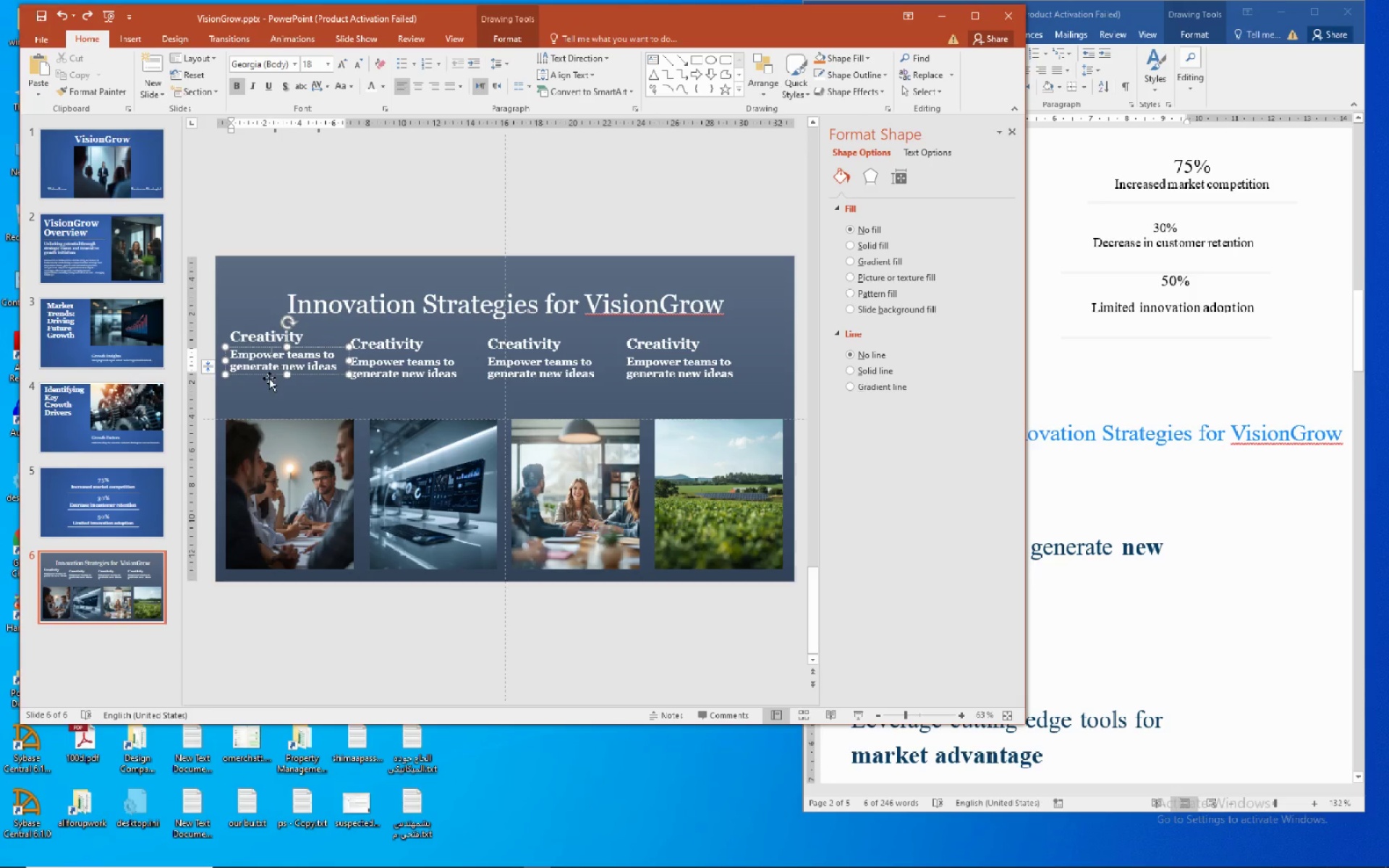 
key(Control+ControlLeft)
 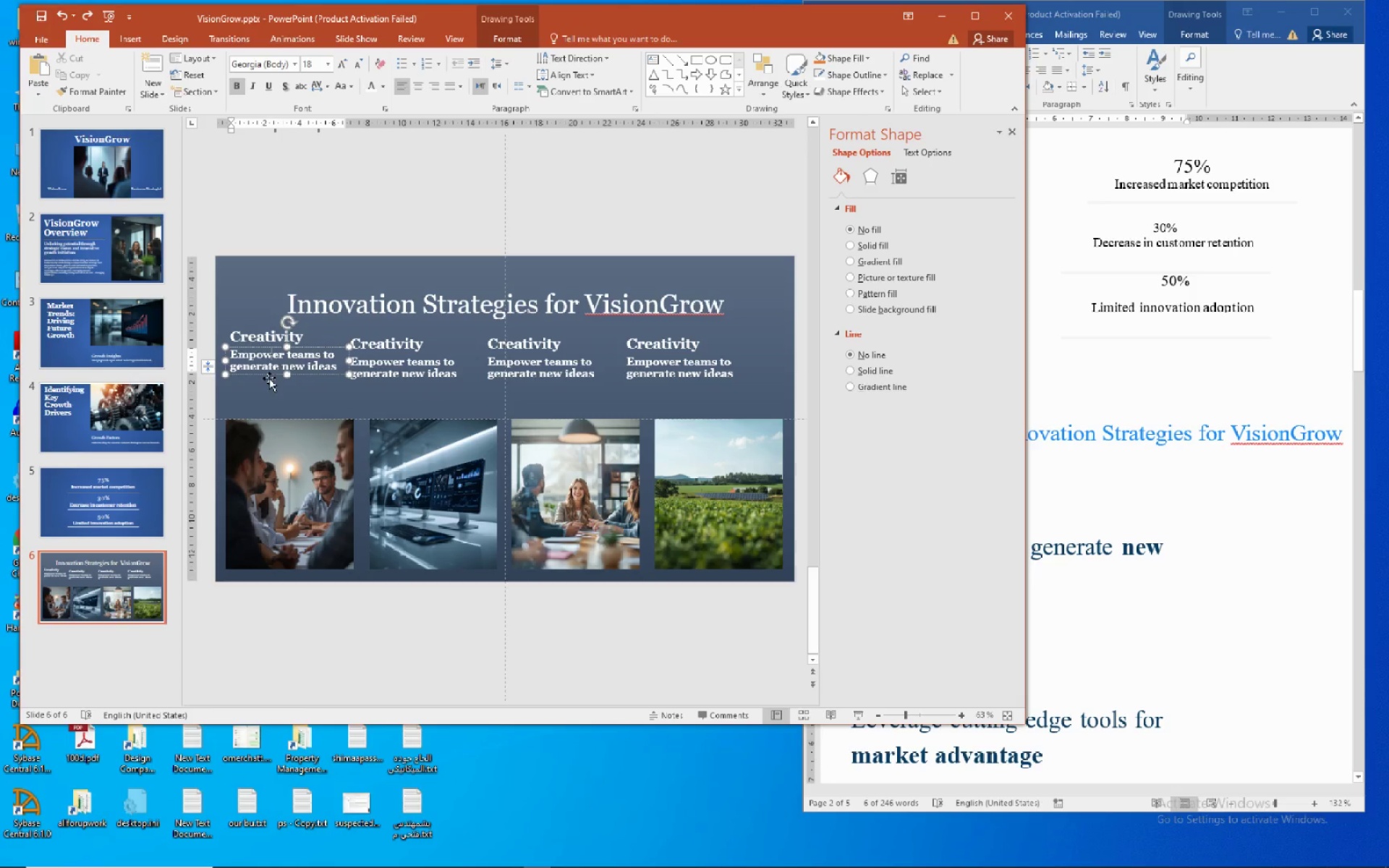 
key(Control+ControlLeft)
 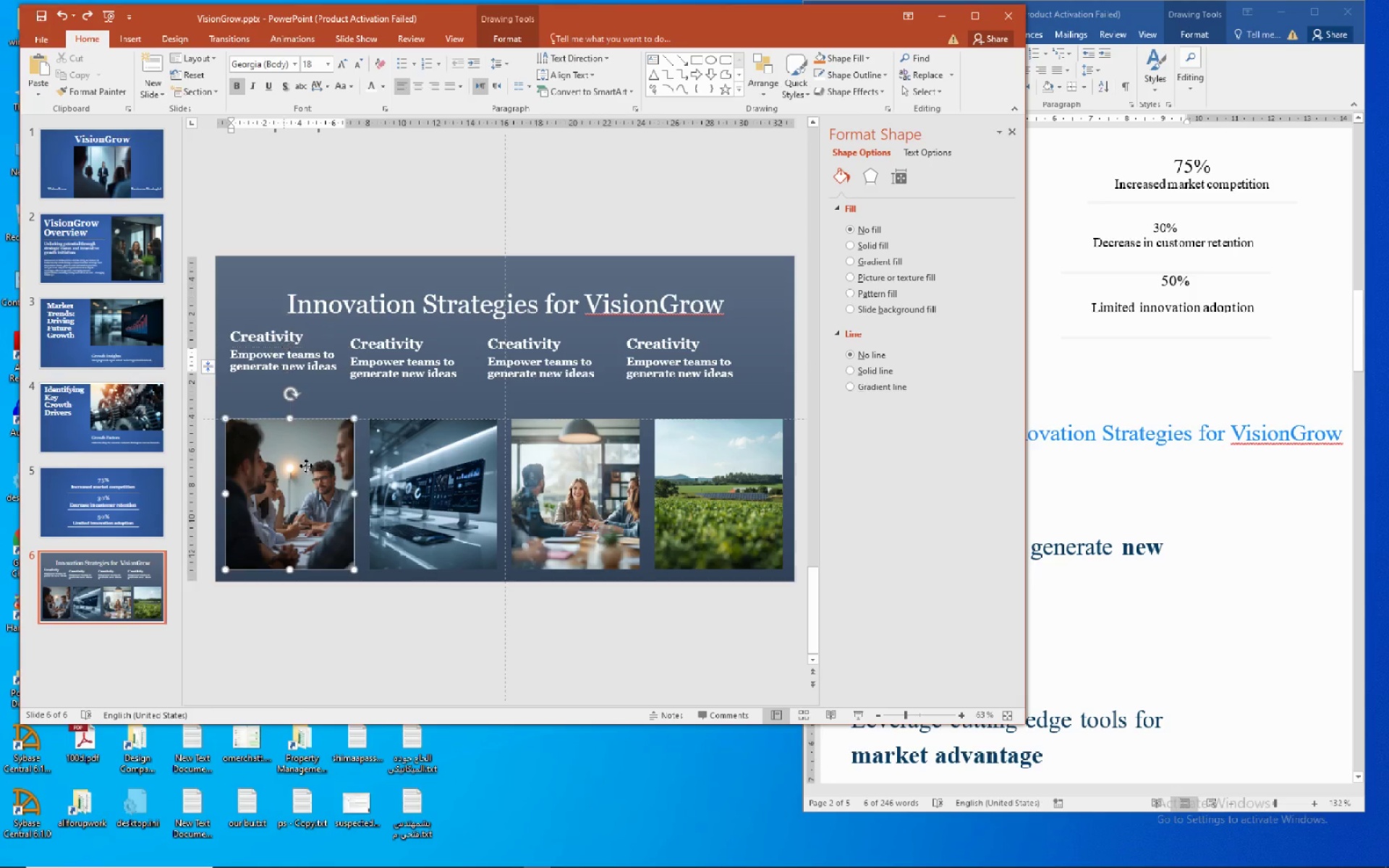 
left_click([306, 466])
 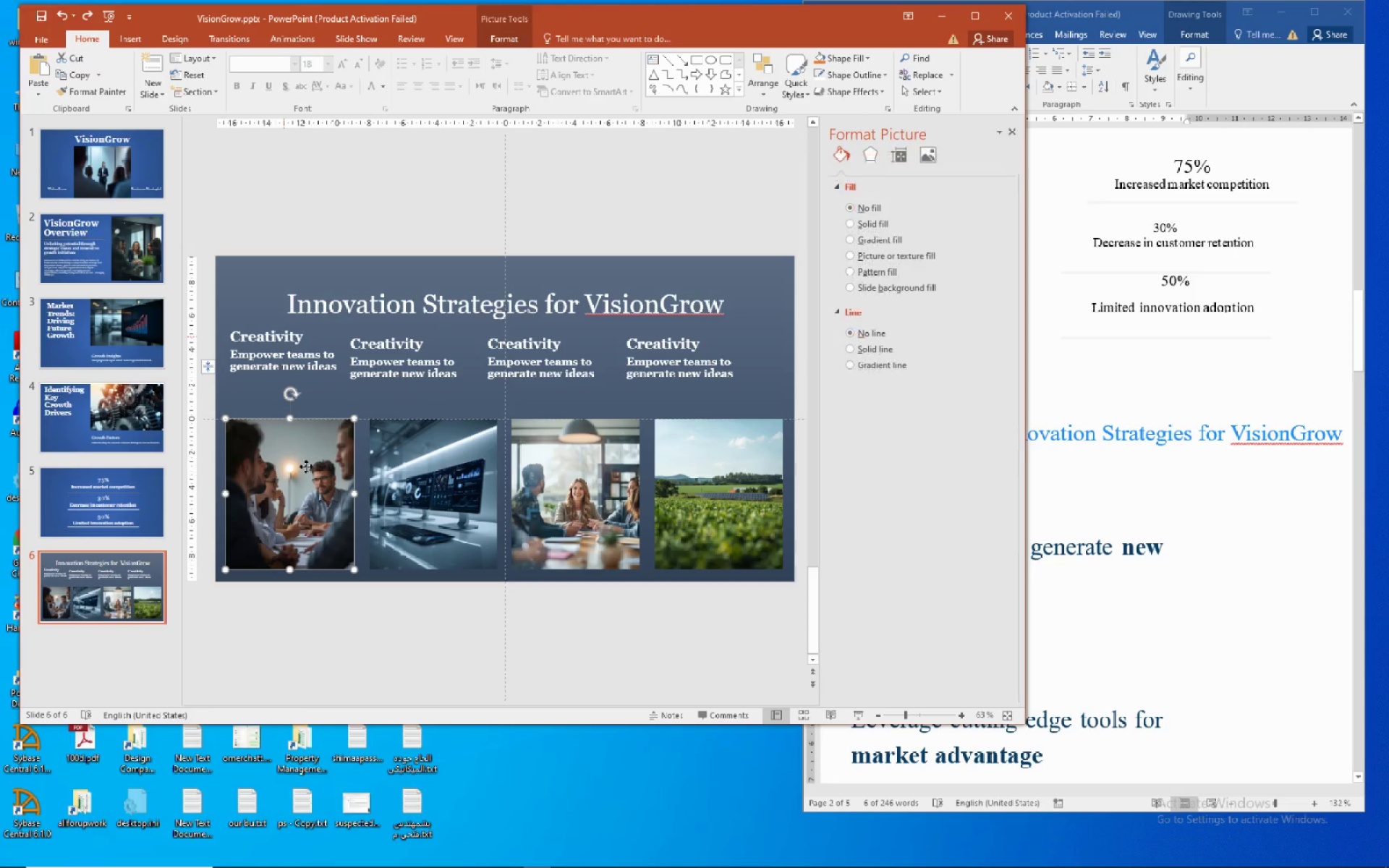 
hold_key(key=ControlLeft, duration=1.5)
left_click([297, 362])
 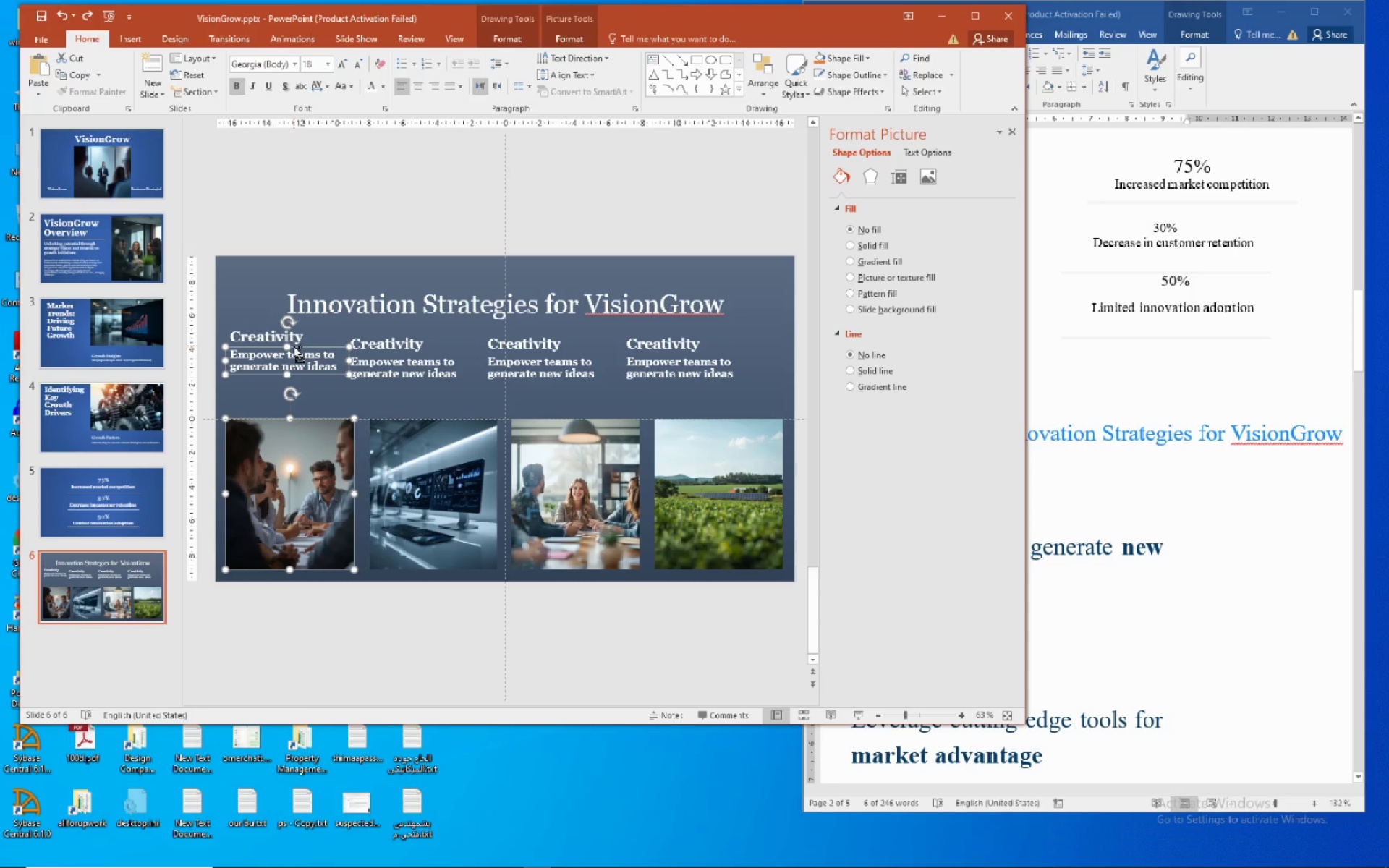 
hold_key(key=ControlLeft, duration=1.09)
left_click([292, 338])
 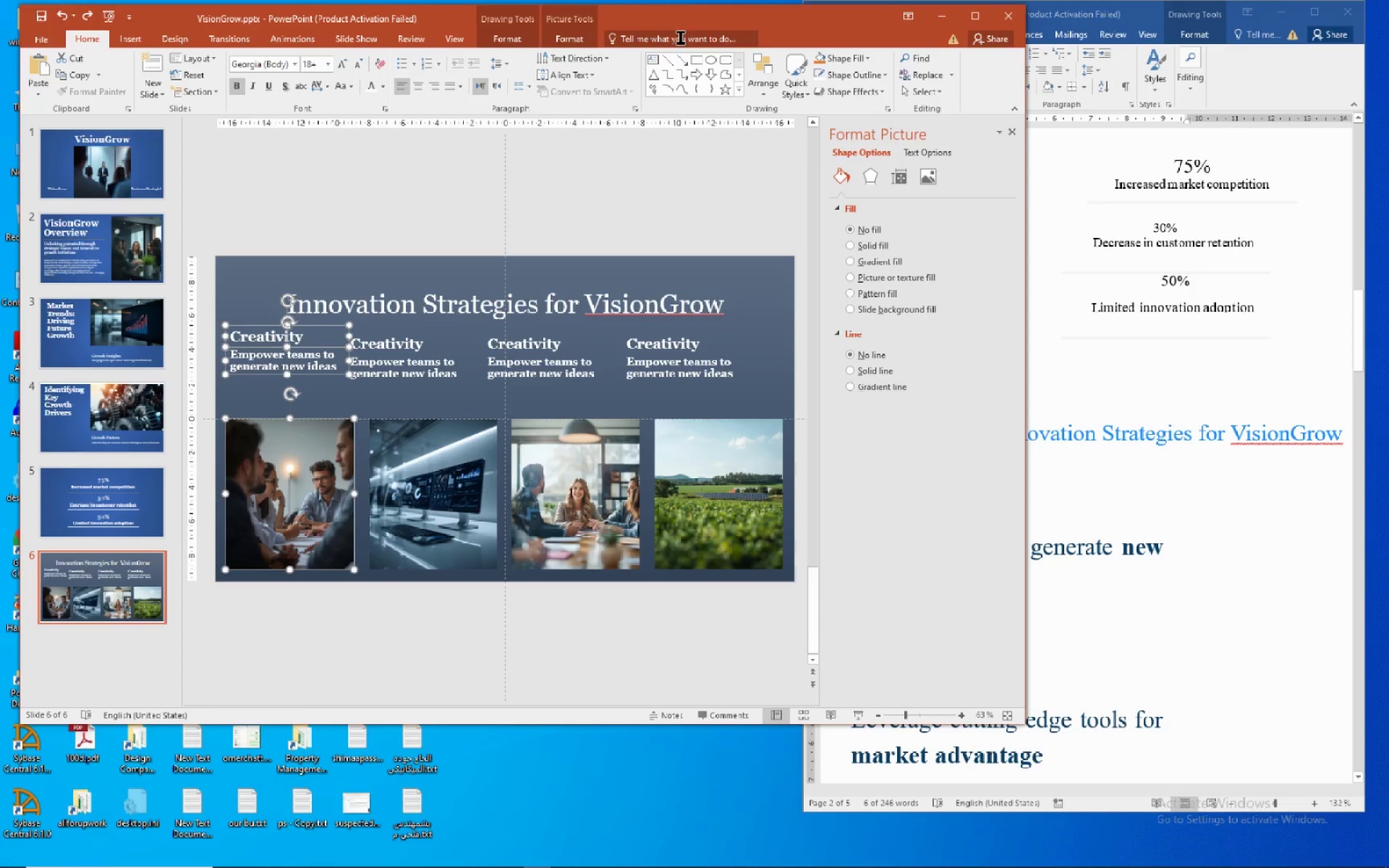 
left_click([577, 38])
 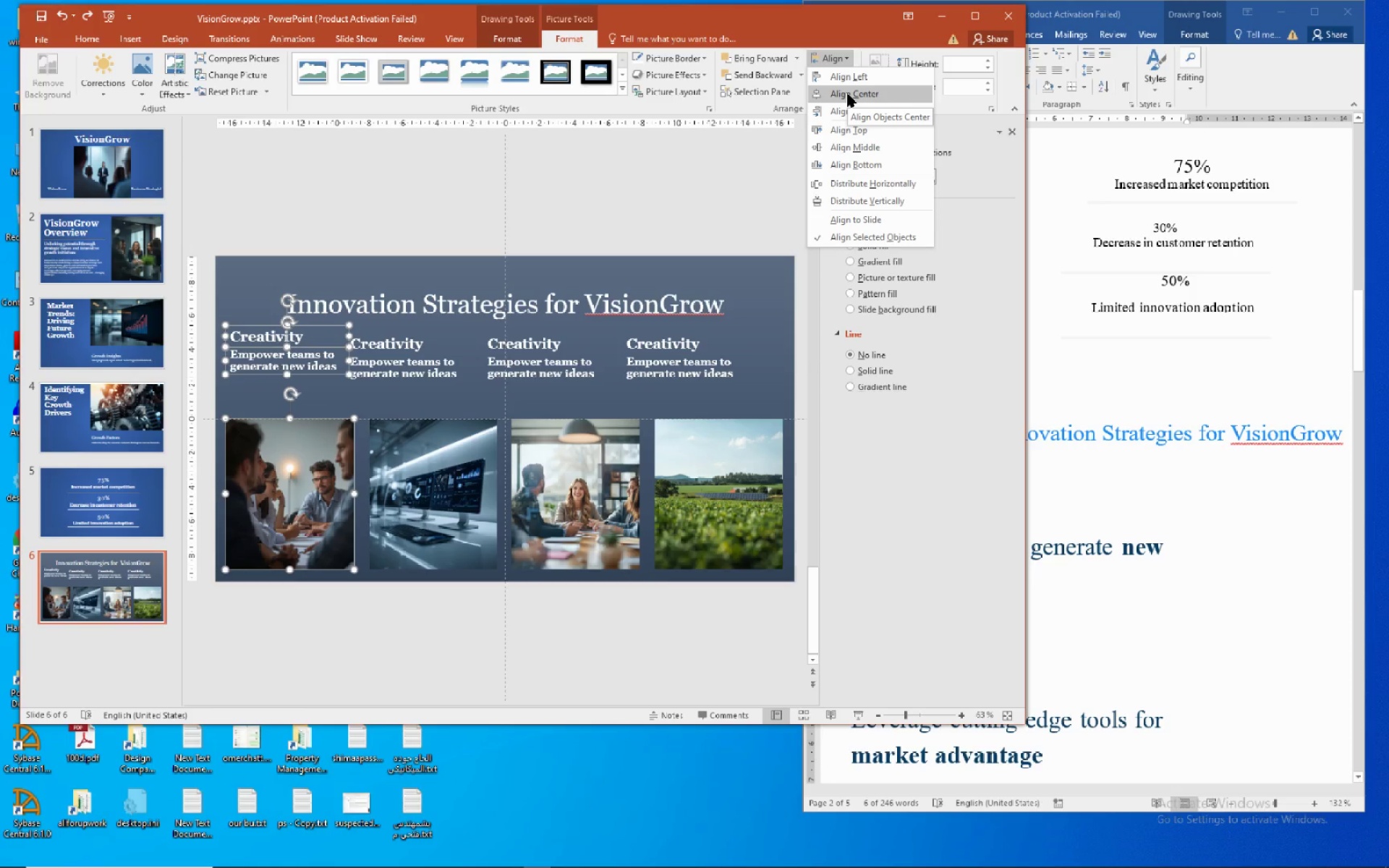 
wait(5.62)
 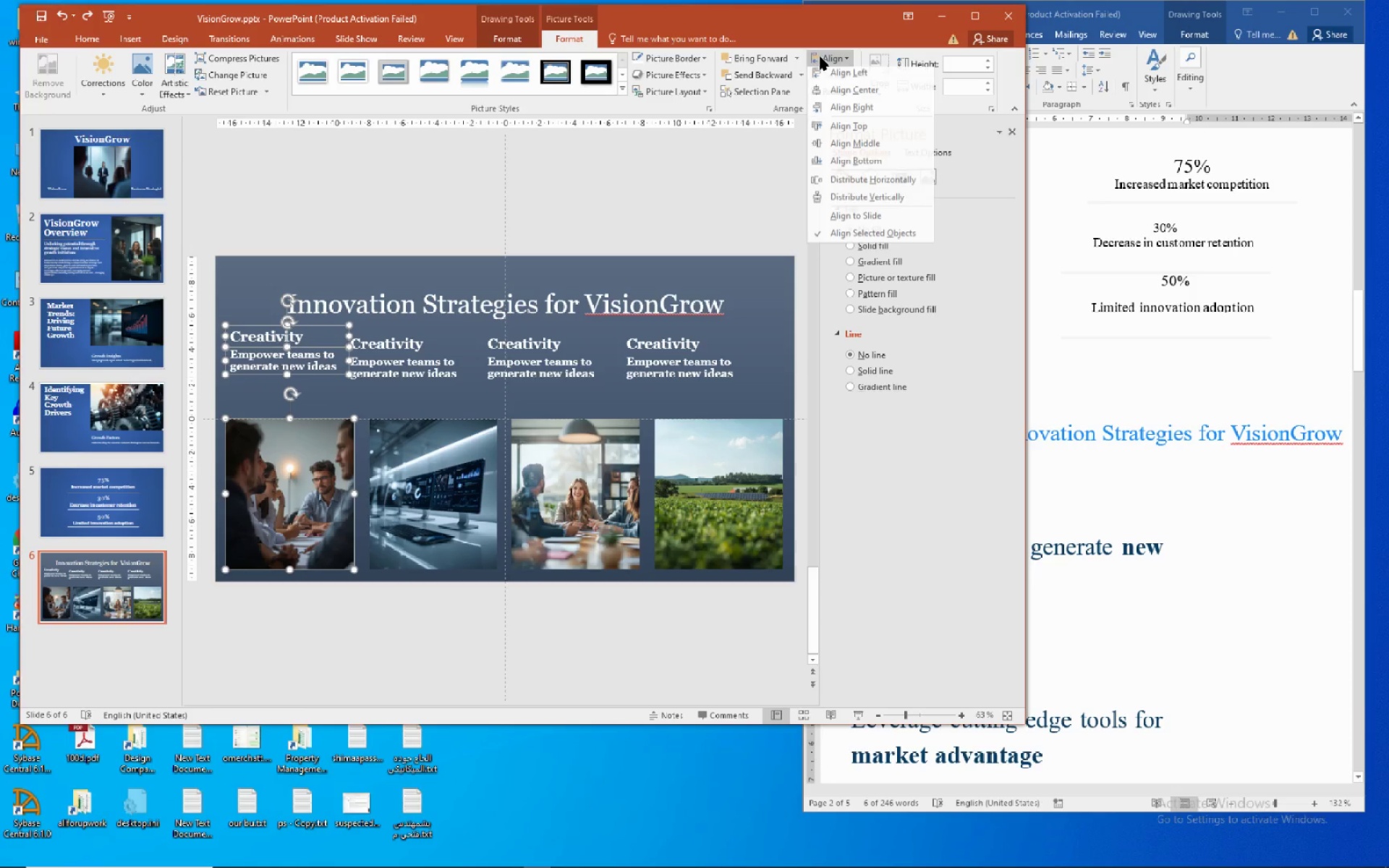 
left_click([847, 93])
 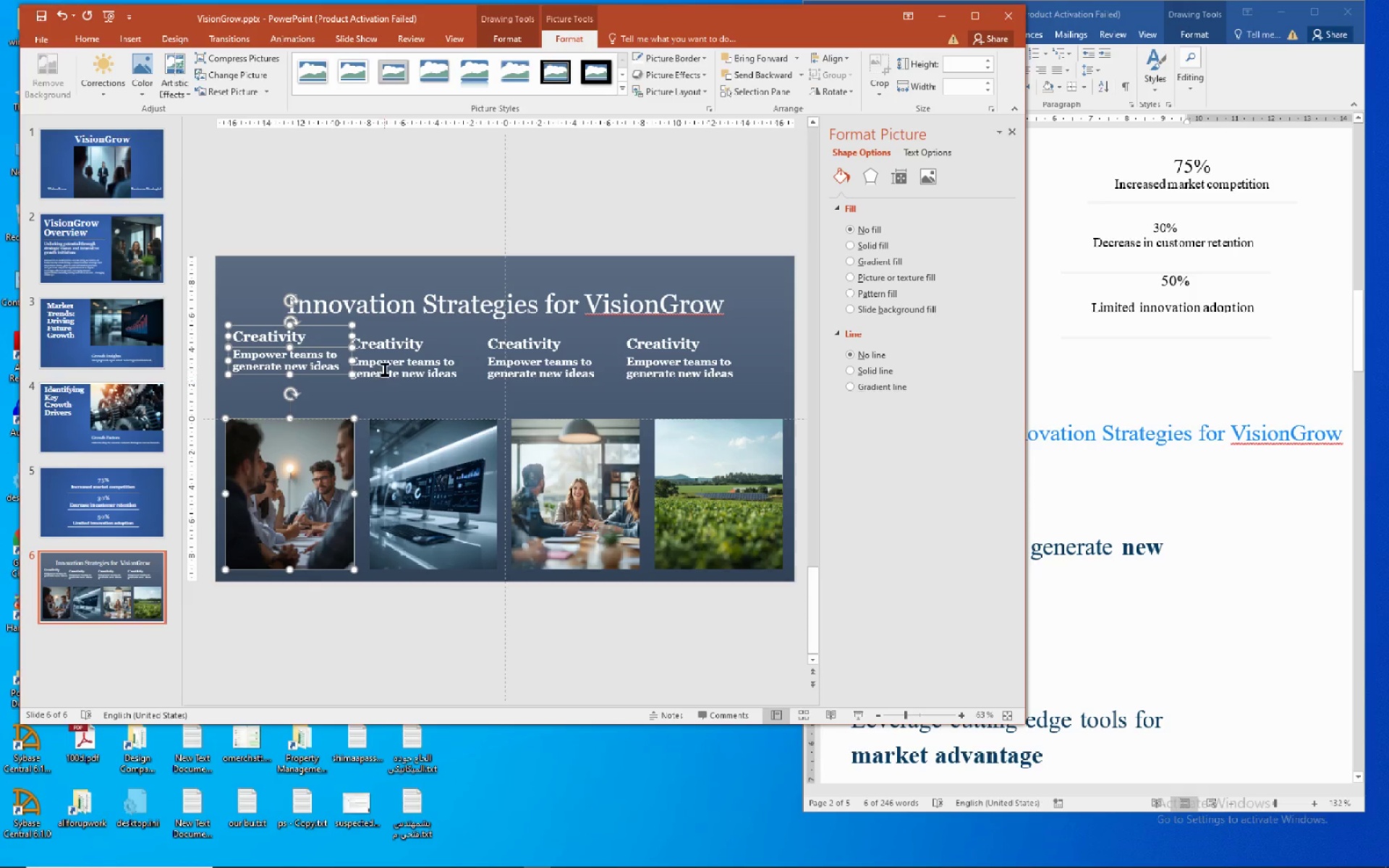 
left_click([404, 441])
 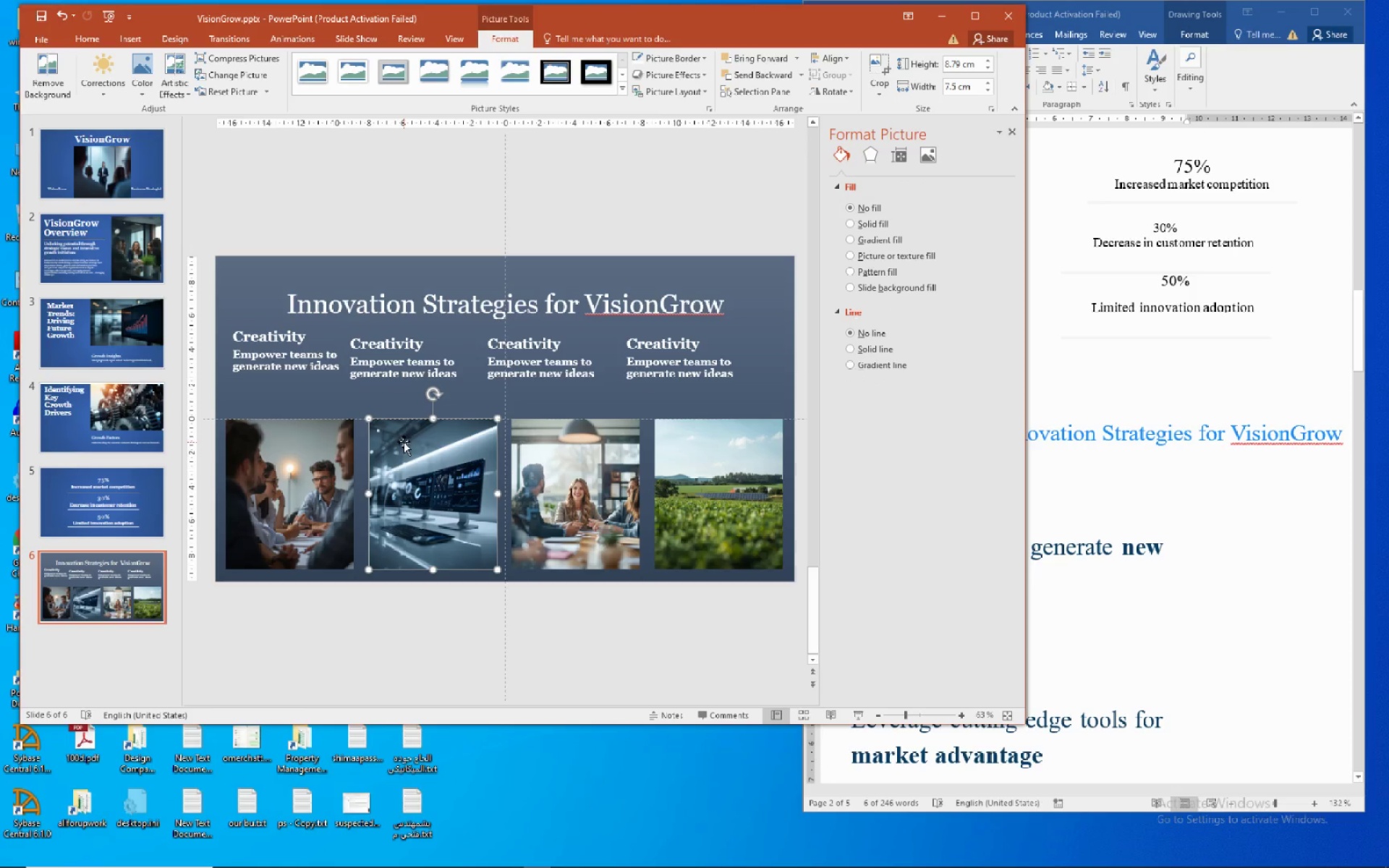 
hold_key(key=ControlLeft, duration=1.55)
left_click([395, 369])
 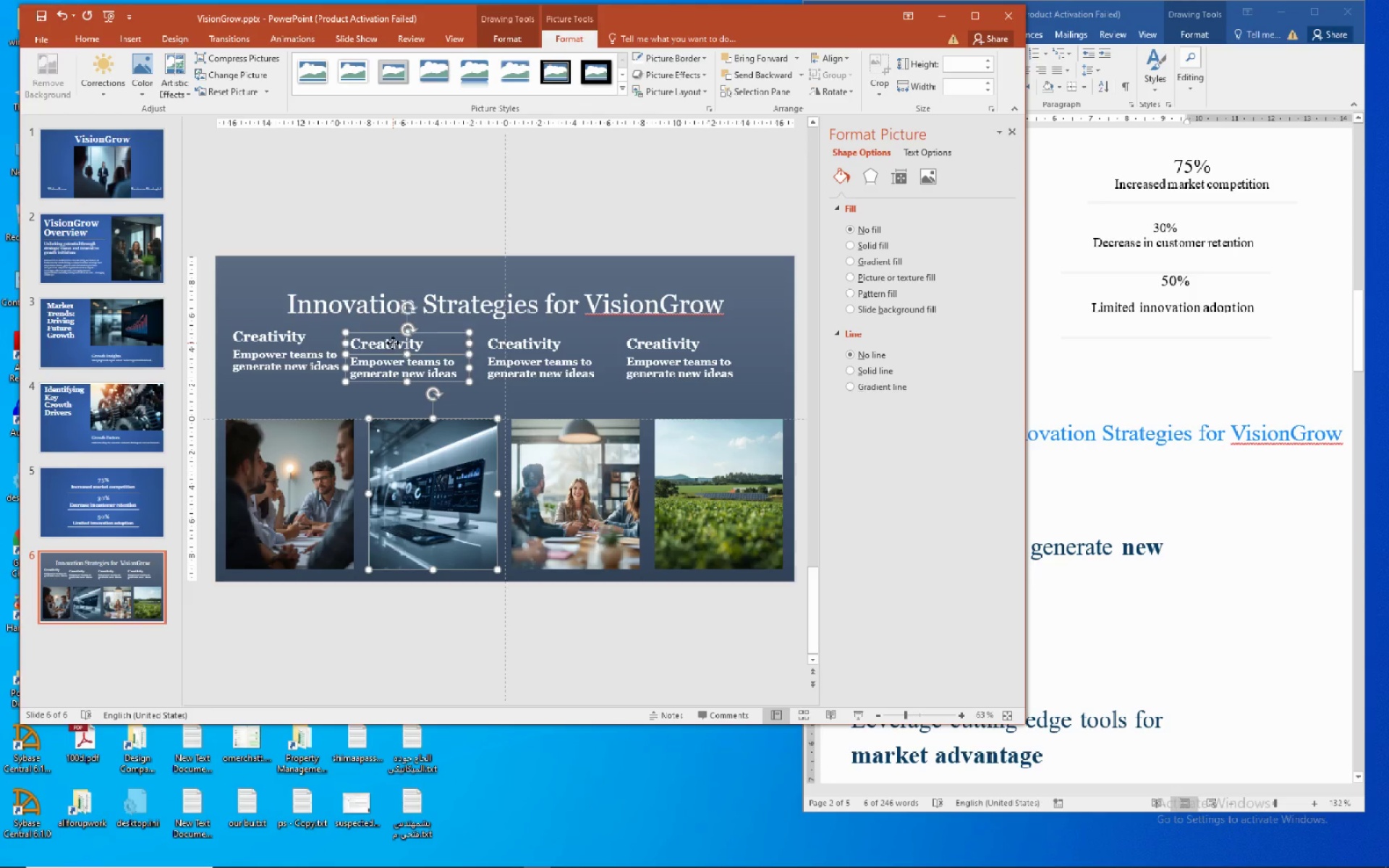 
left_click([393, 343])
 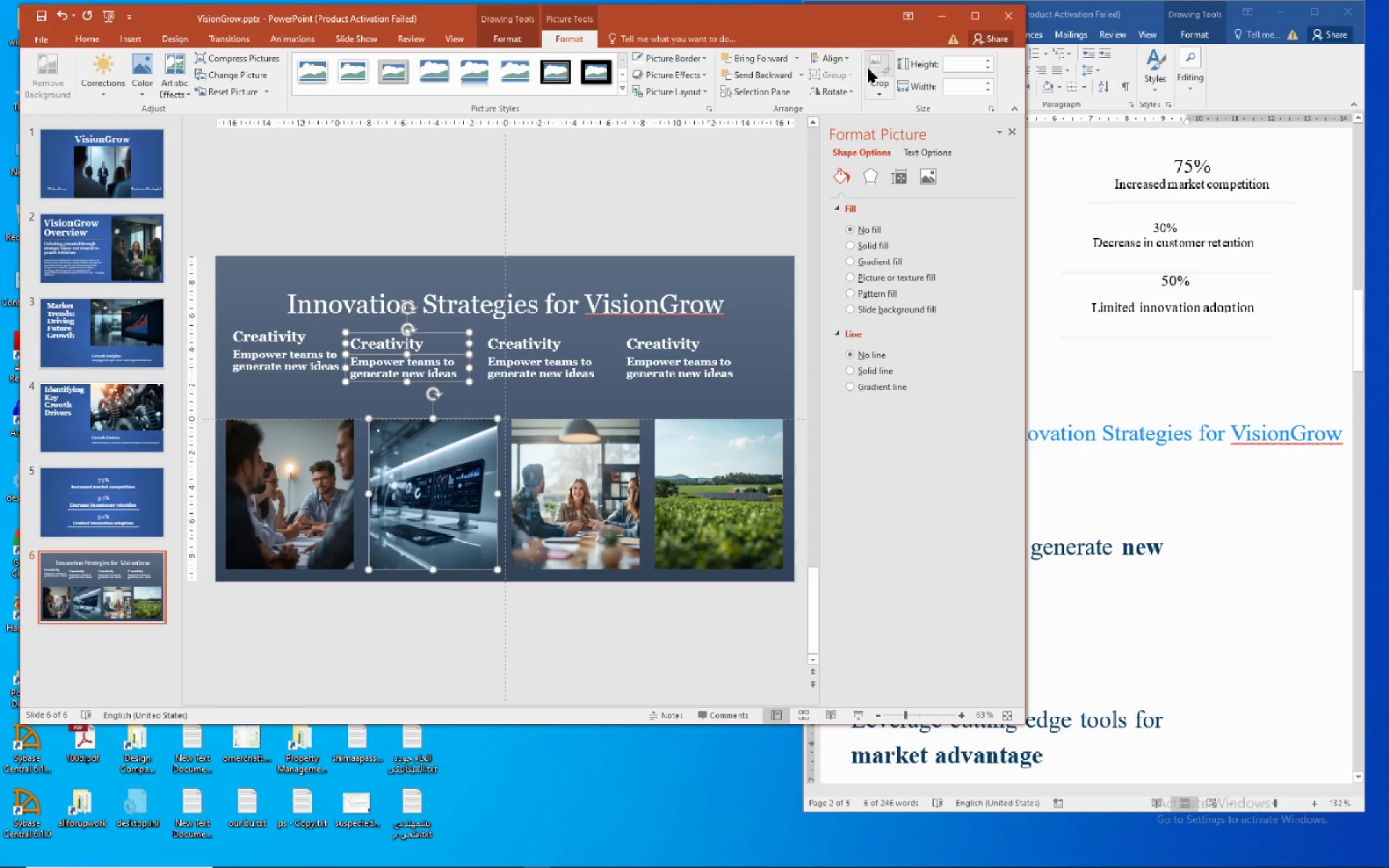 
left_click([841, 61])
 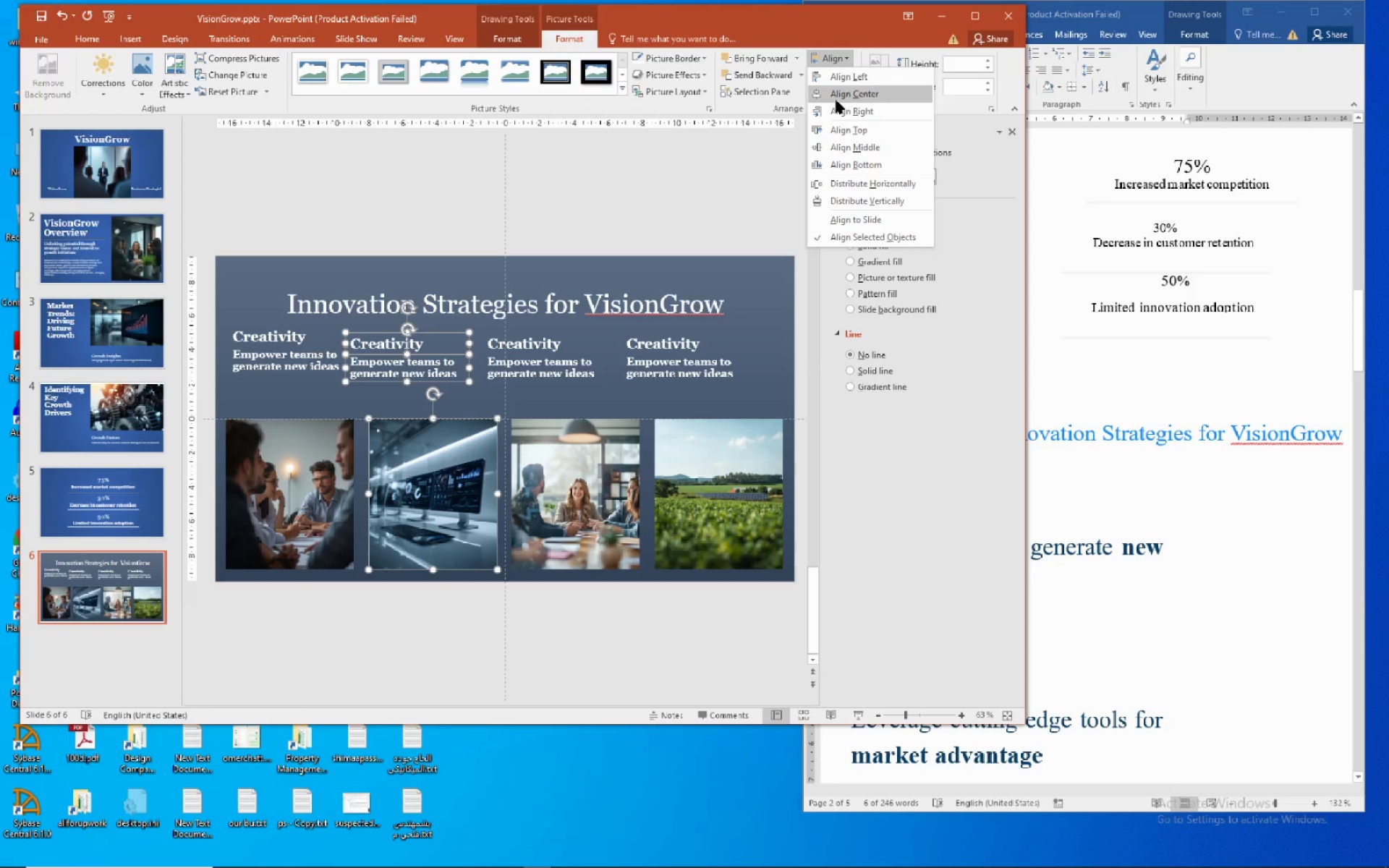 
left_click([837, 94])
 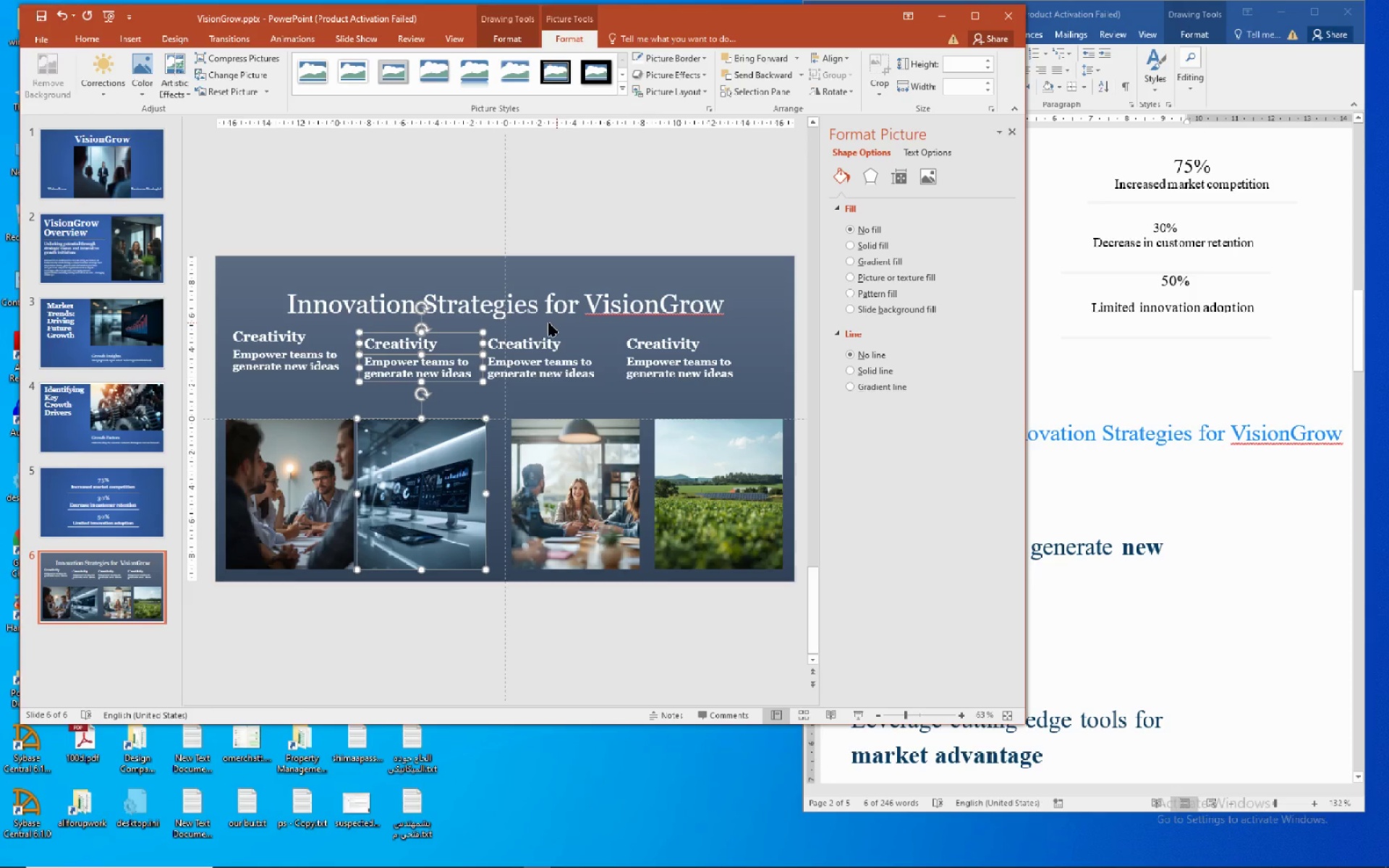 
wait(11.5)
 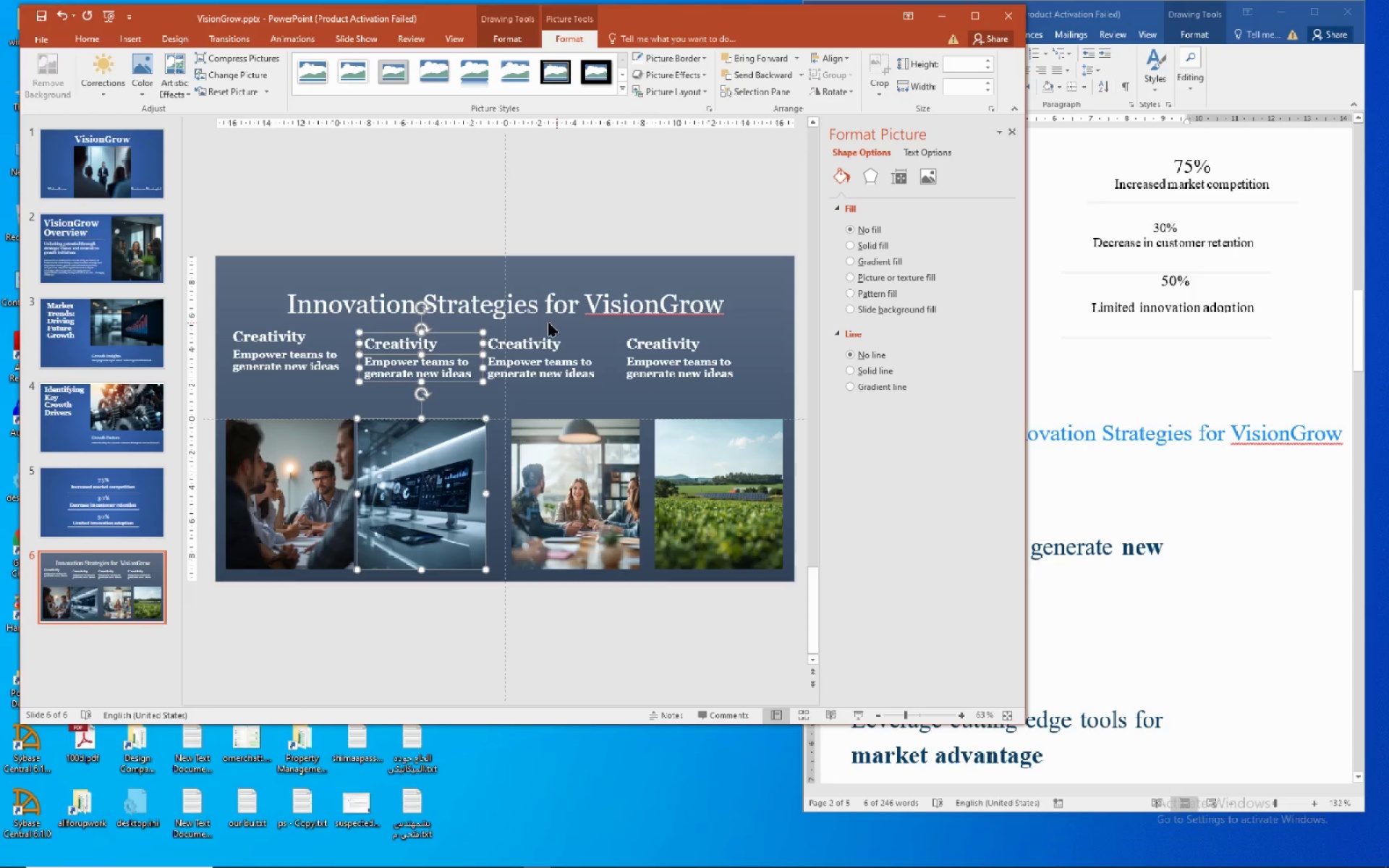 
left_click([64, 10])
 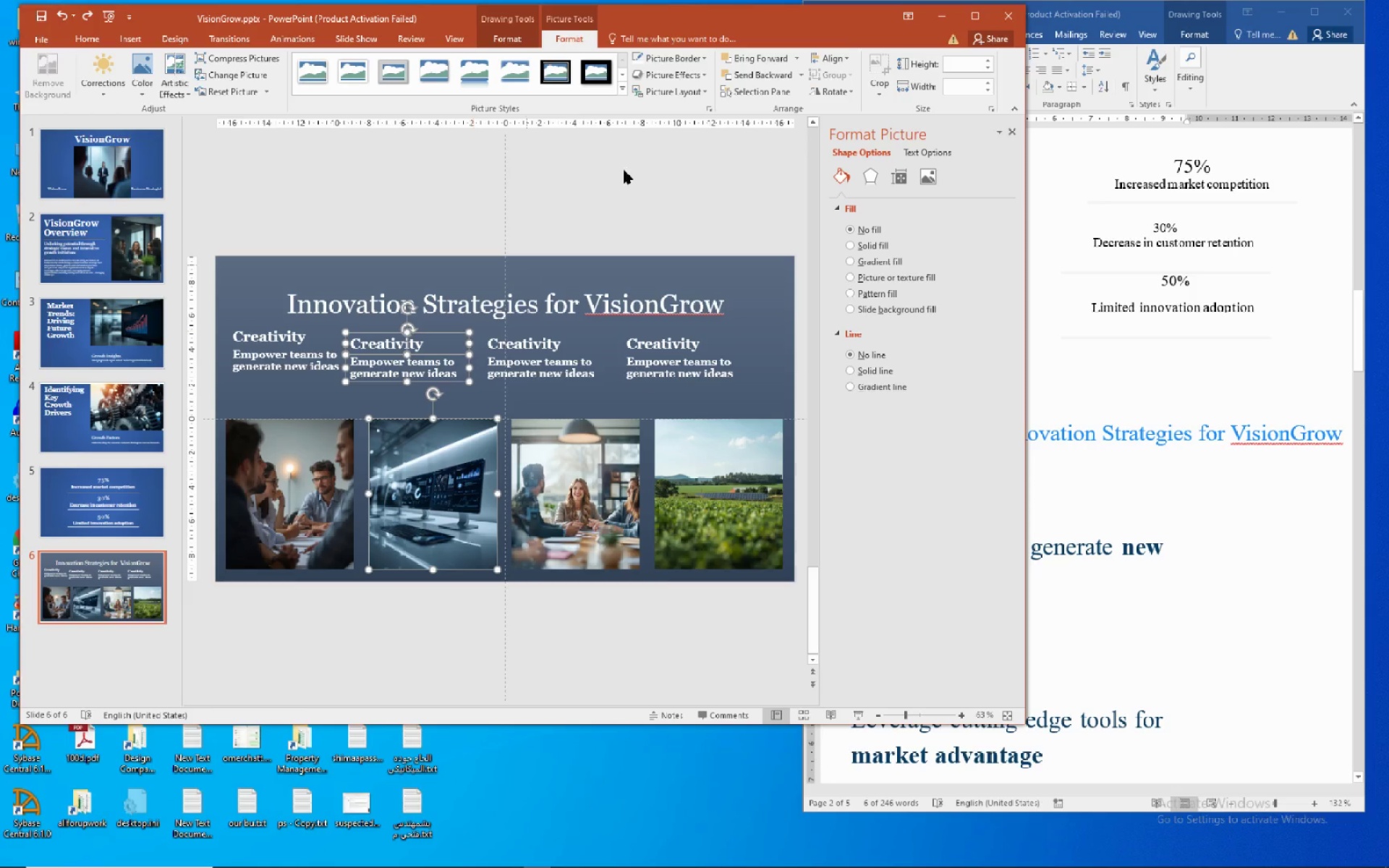 
wait(6.62)
 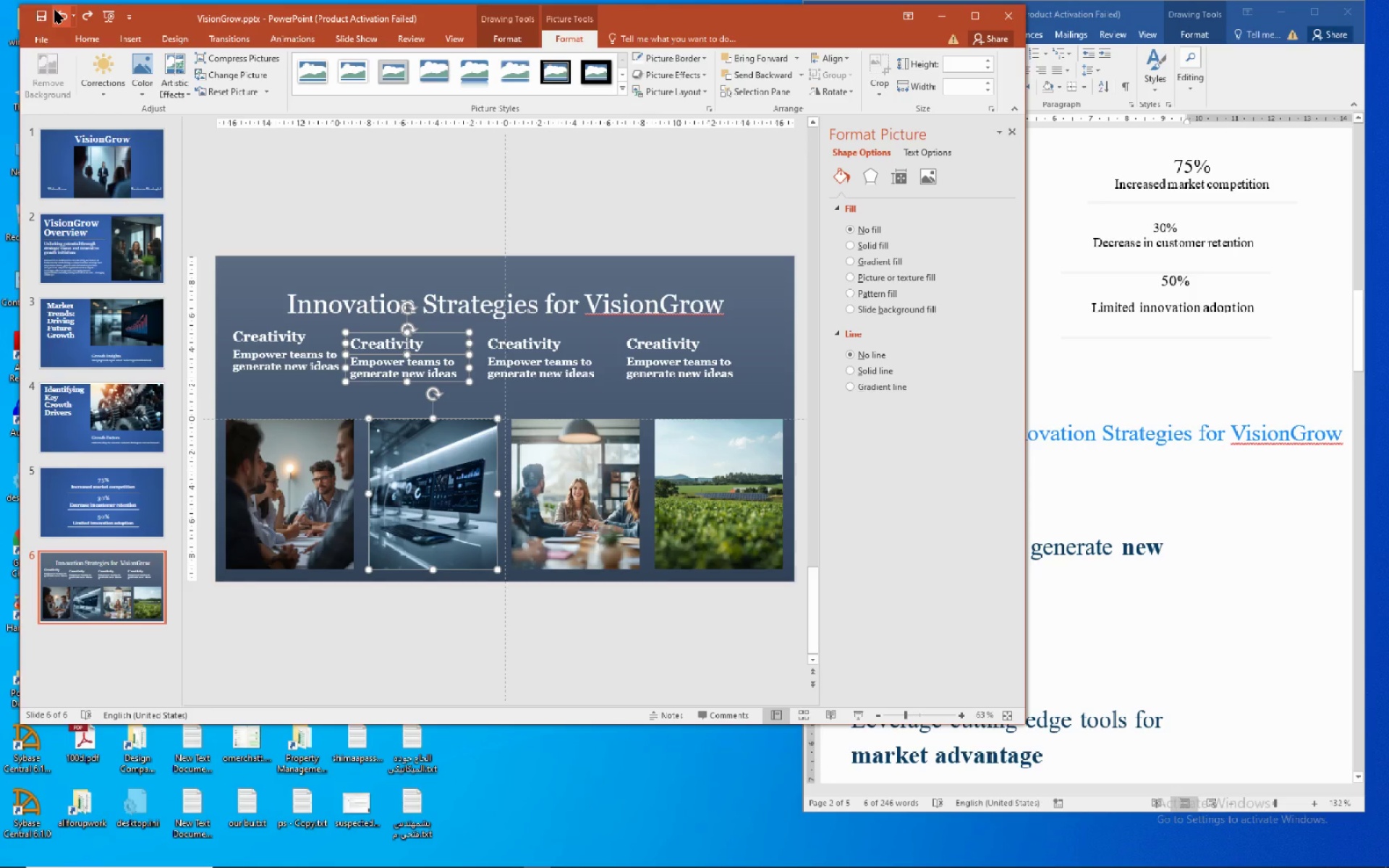 
left_click([472, 443])
 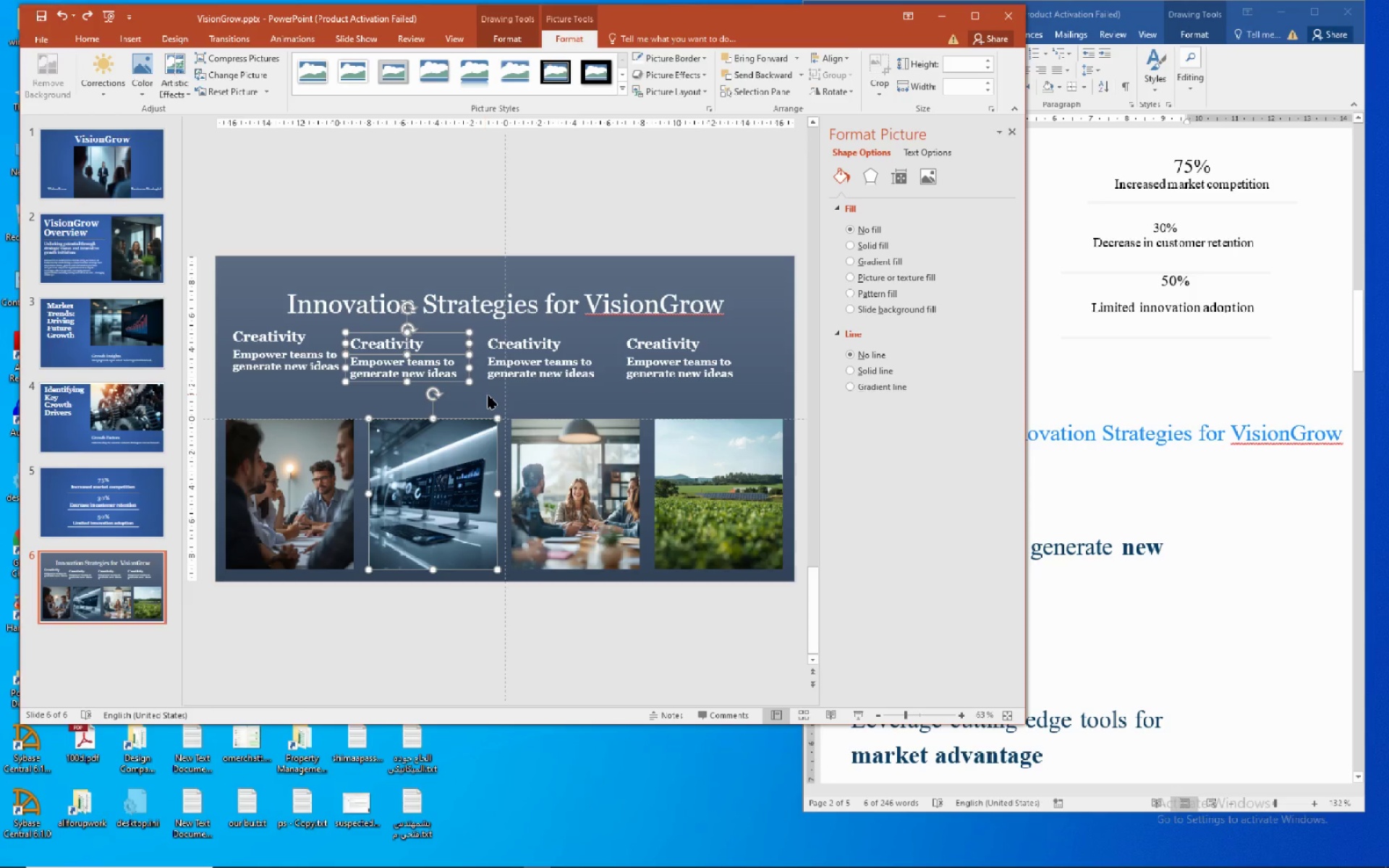 
left_click([490, 396])
 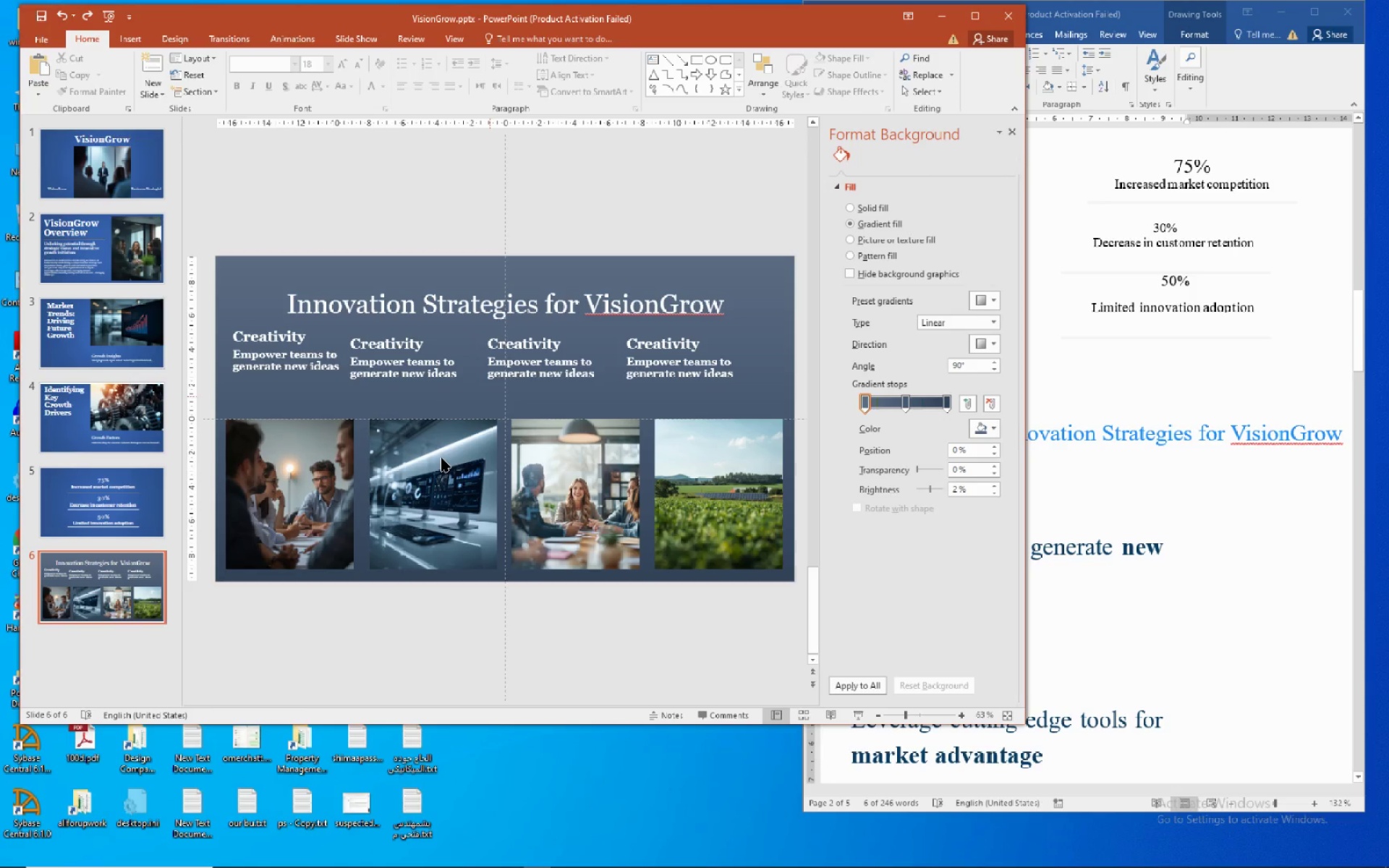 
left_click([441, 458])
 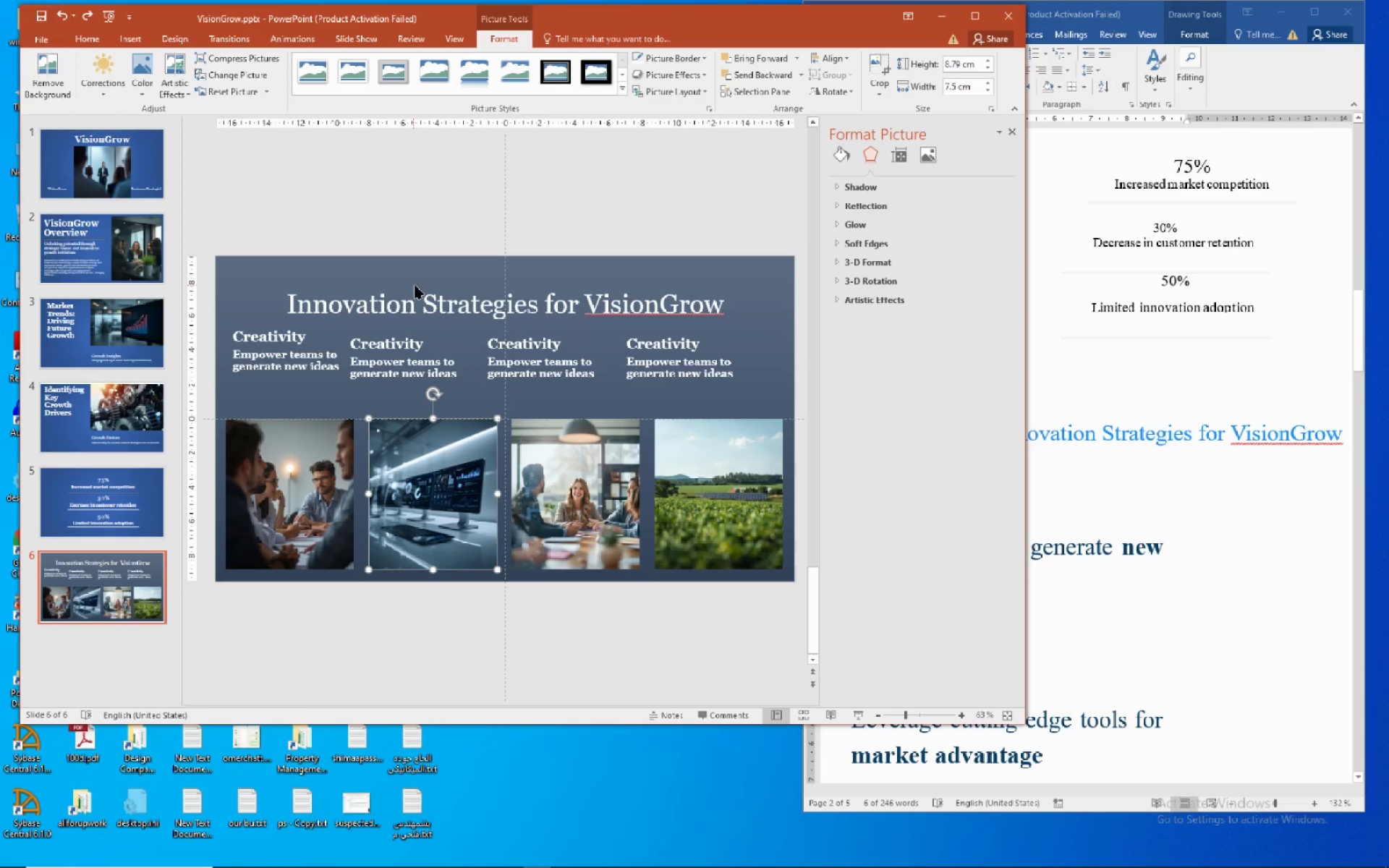 
wait(5.38)
 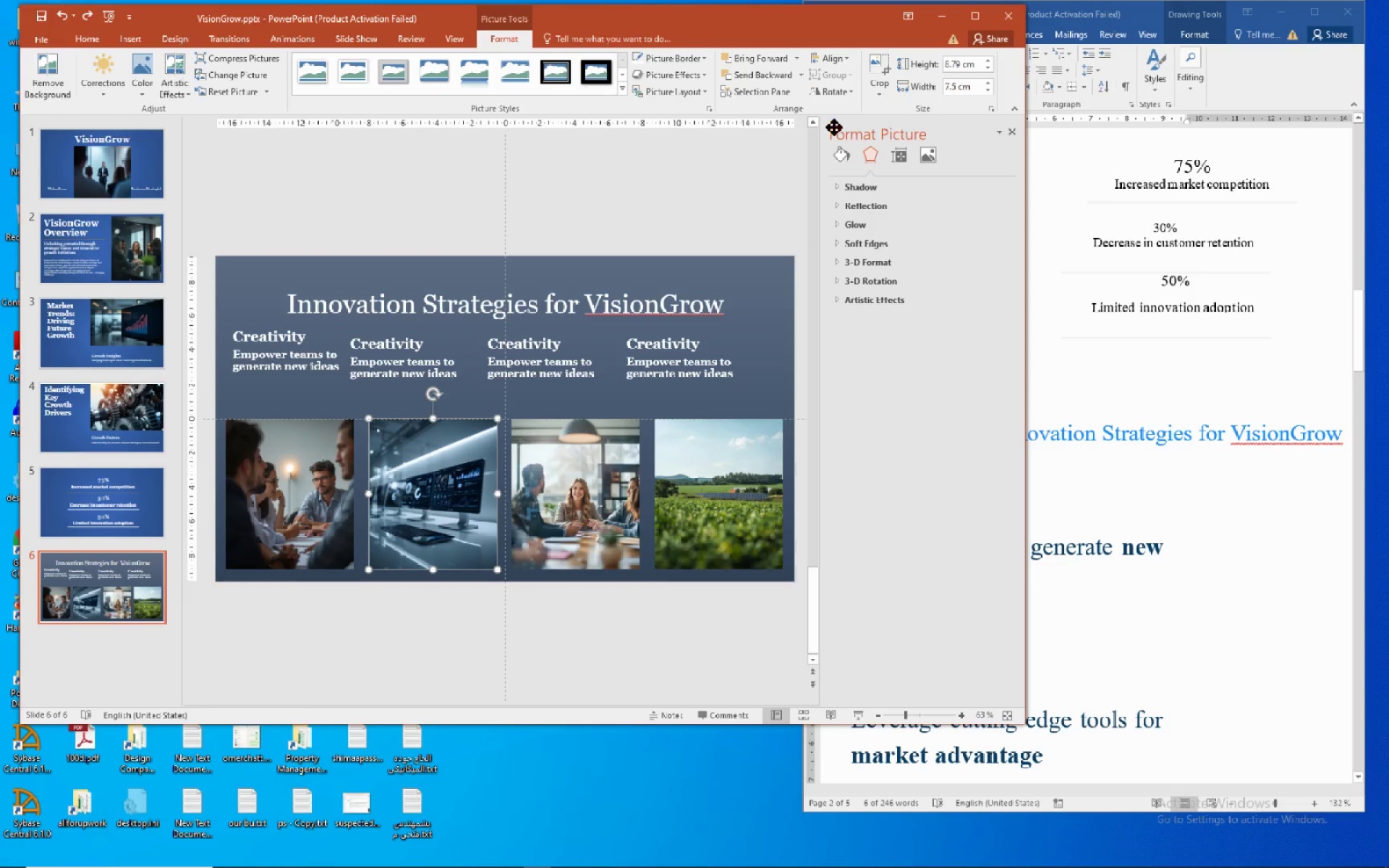 
hold_key(key=ControlLeft, duration=1.5)
left_click([392, 362])
 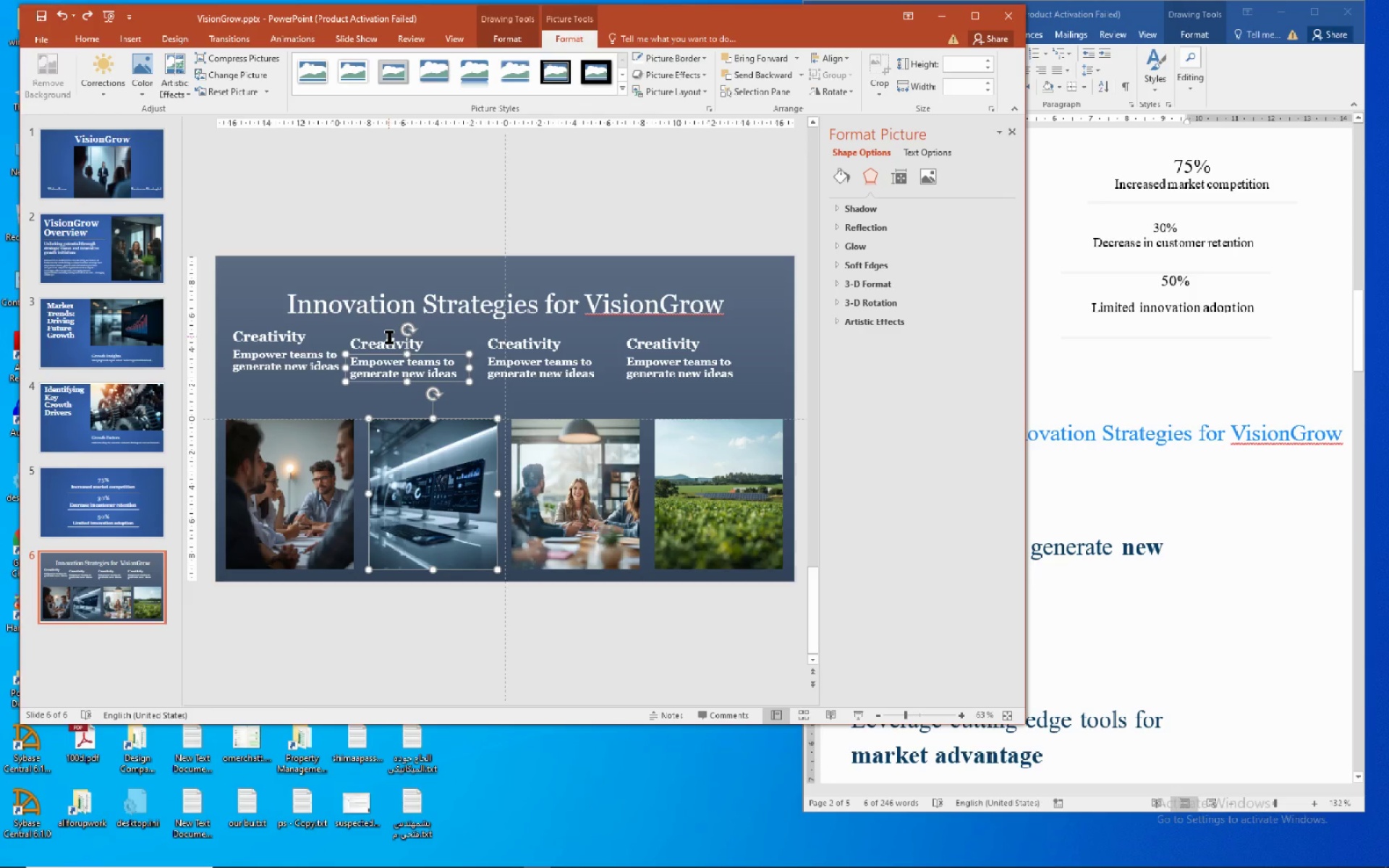 
hold_key(key=ControlLeft, duration=0.64)
left_click([388, 336])
 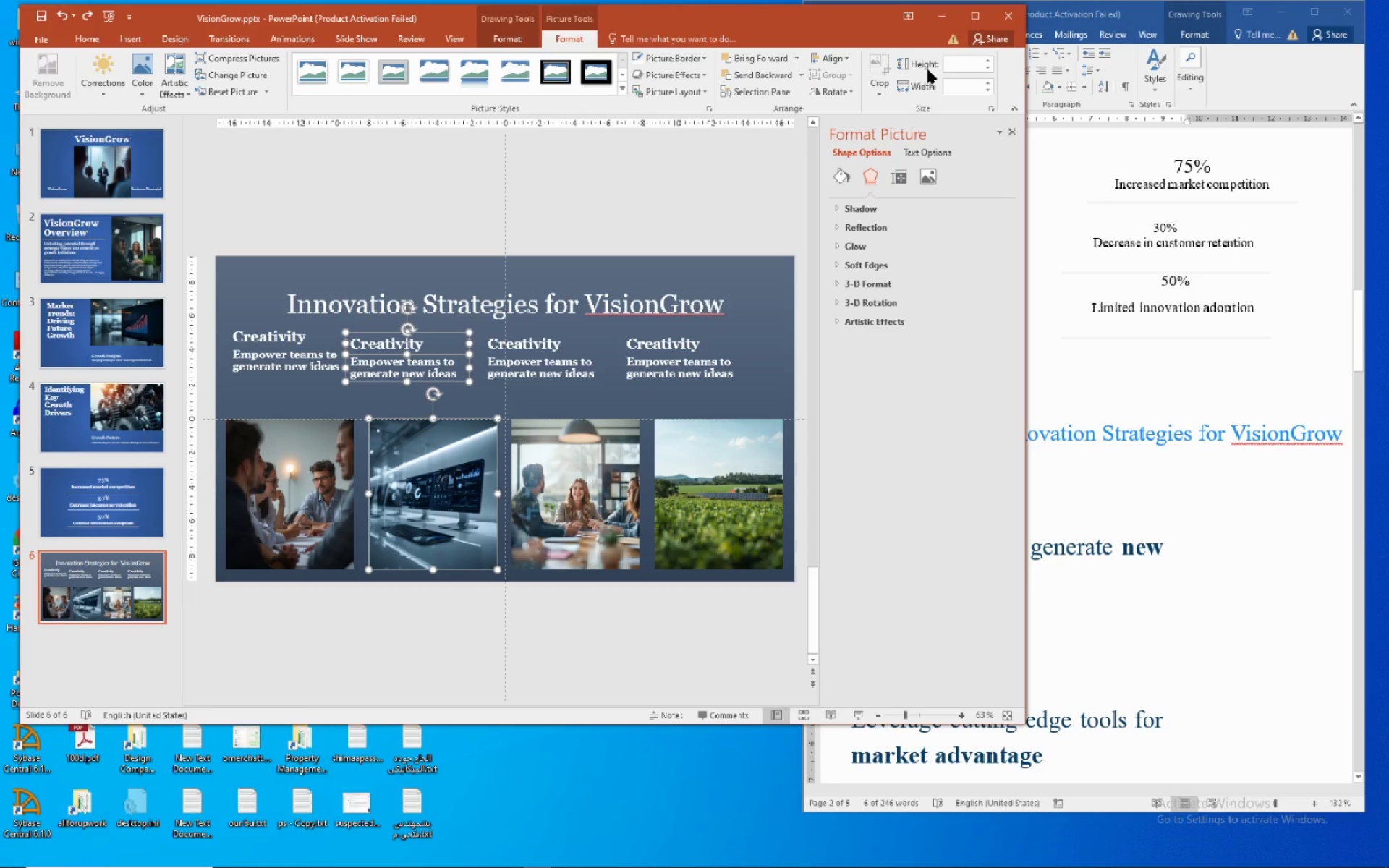 
left_click([969, 61])
 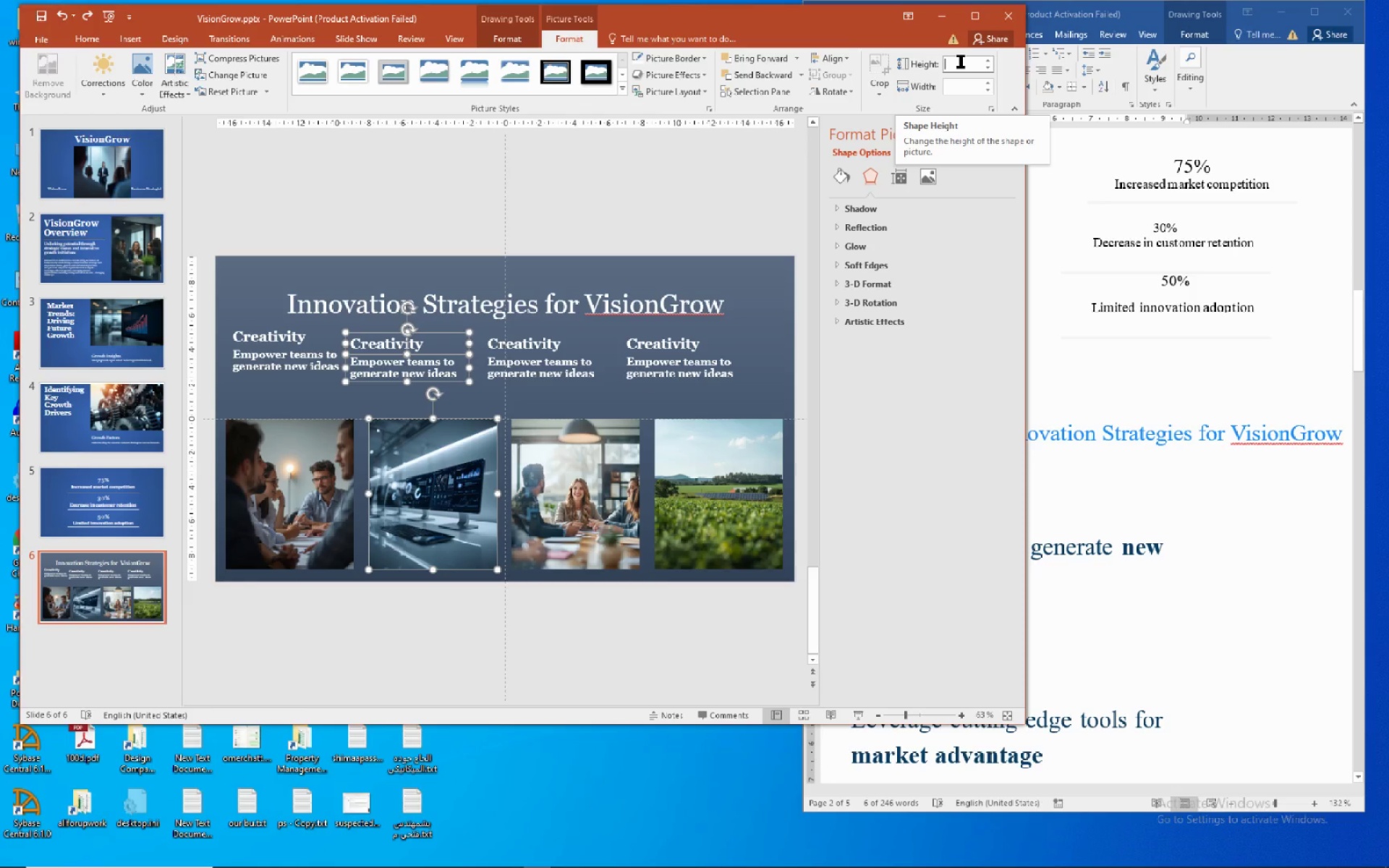 
wait(12.02)
 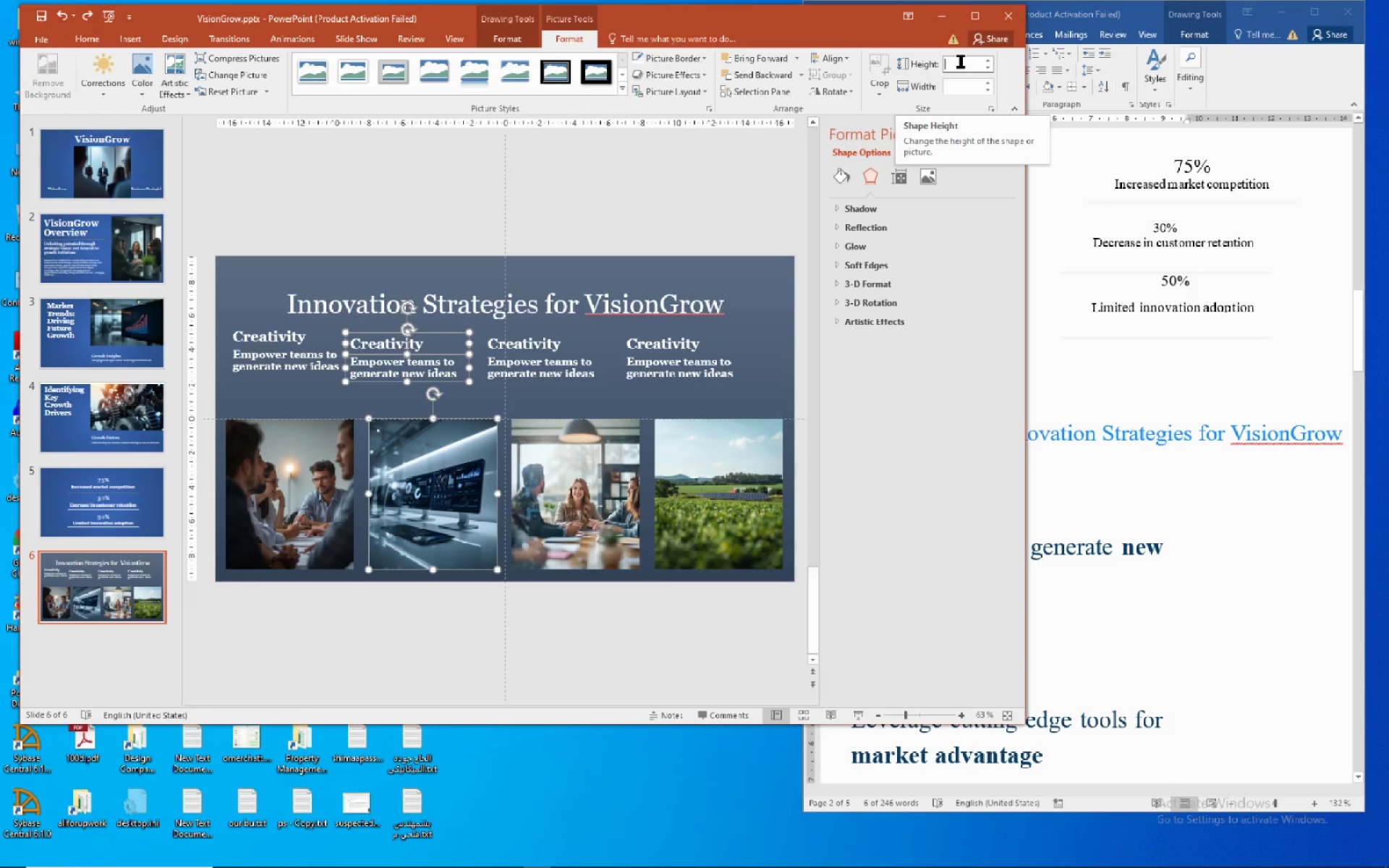 
left_click([485, 273])
 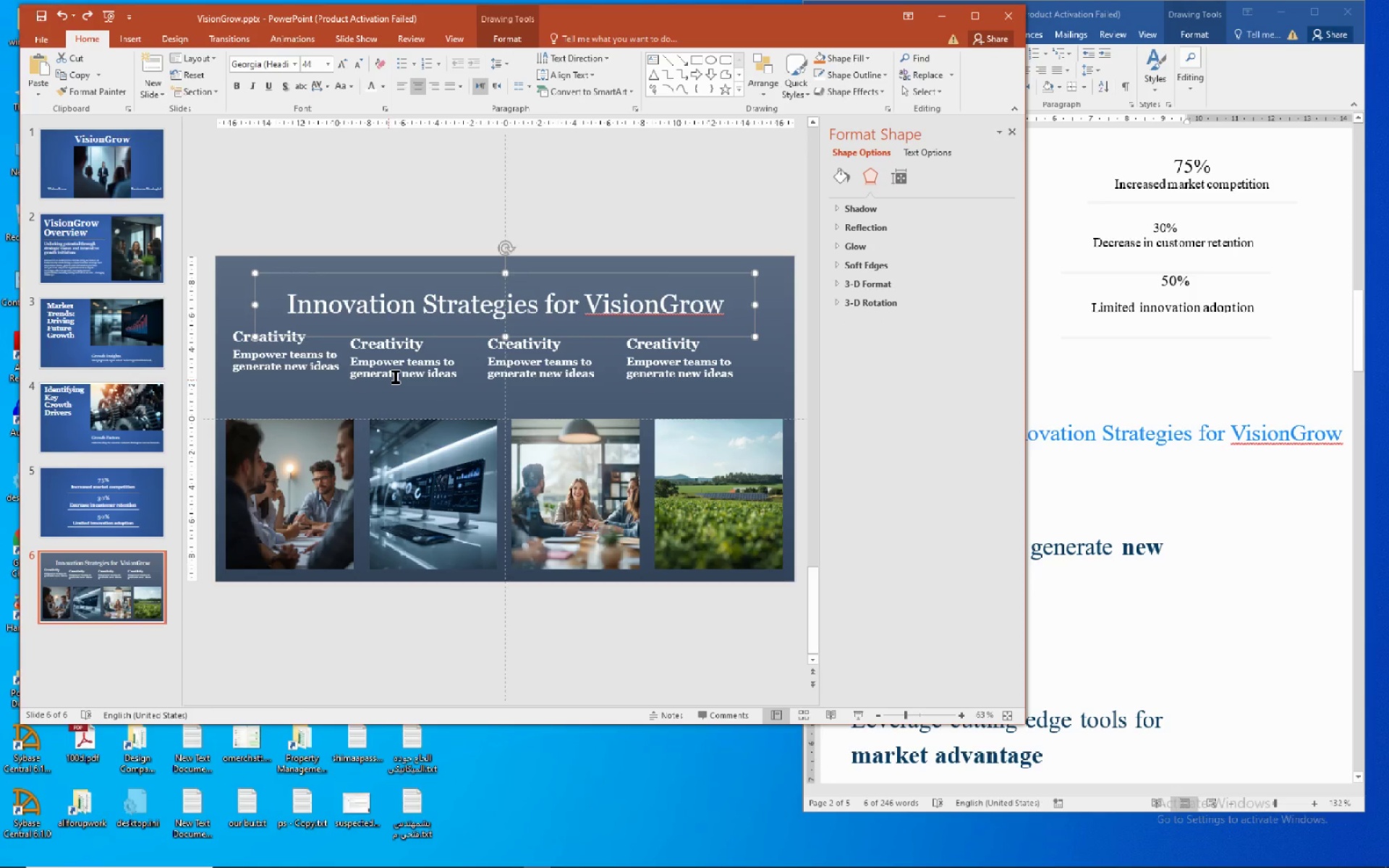 
left_click([395, 376])
 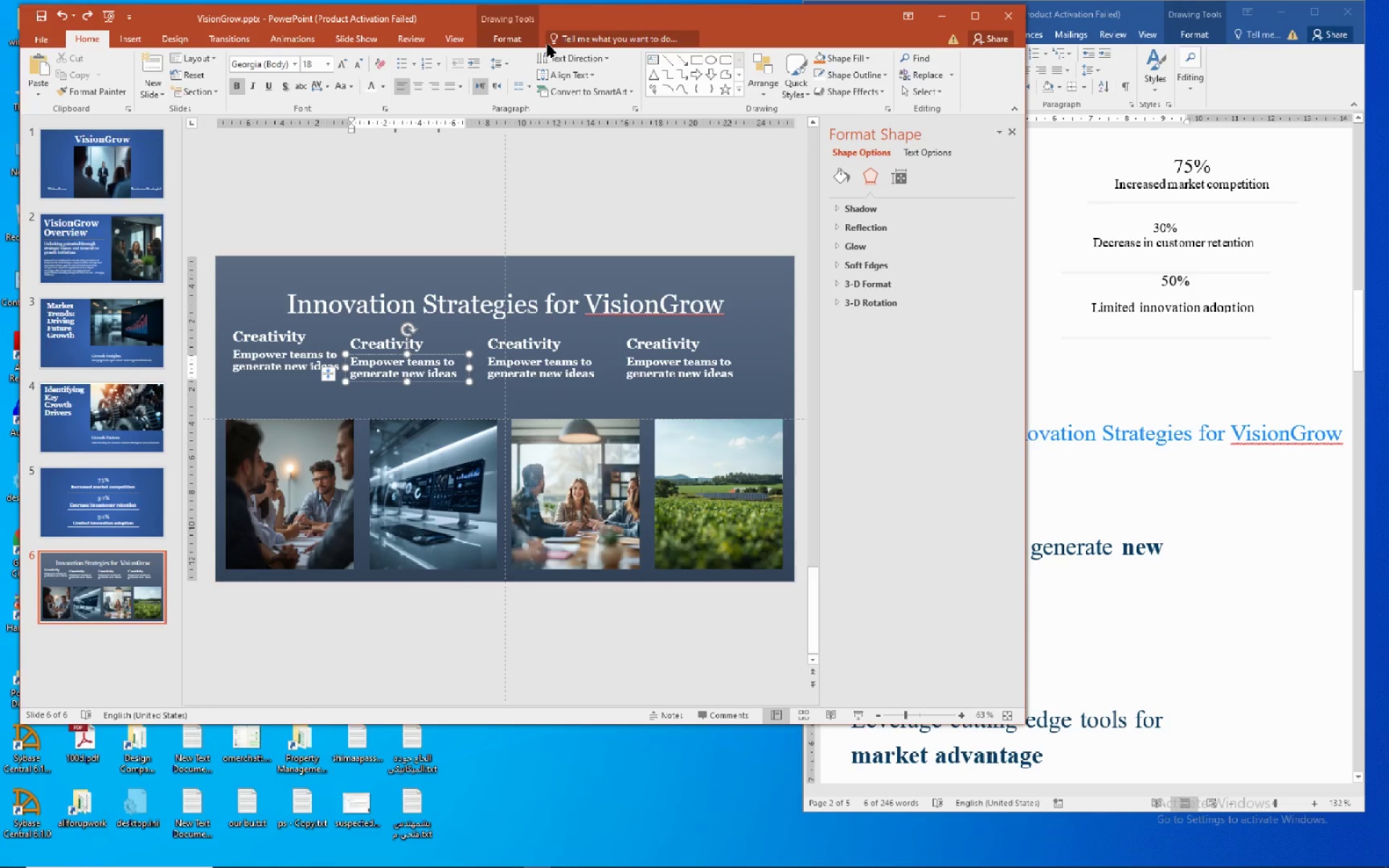 
left_click([503, 39])
 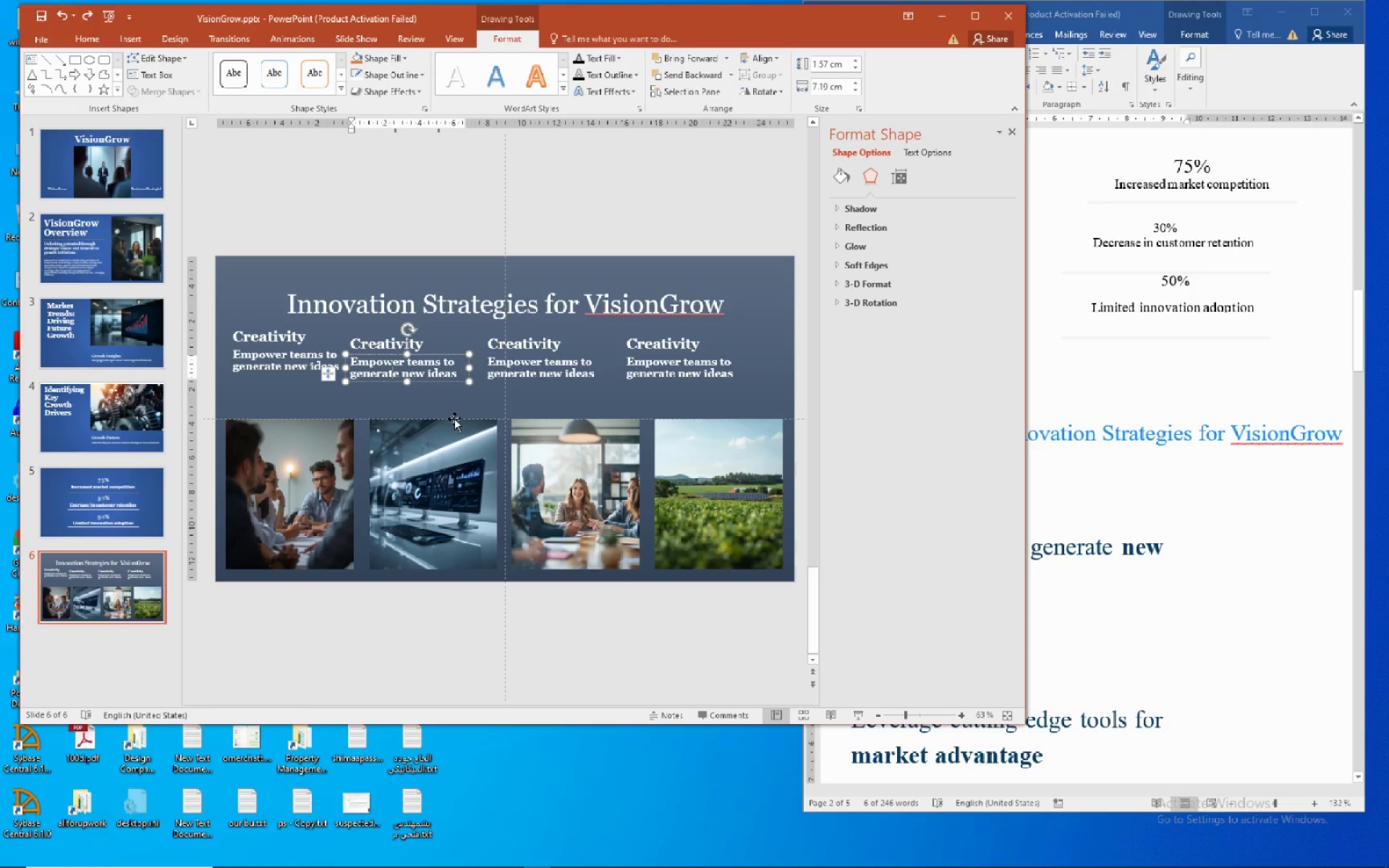 
left_click([455, 452])
 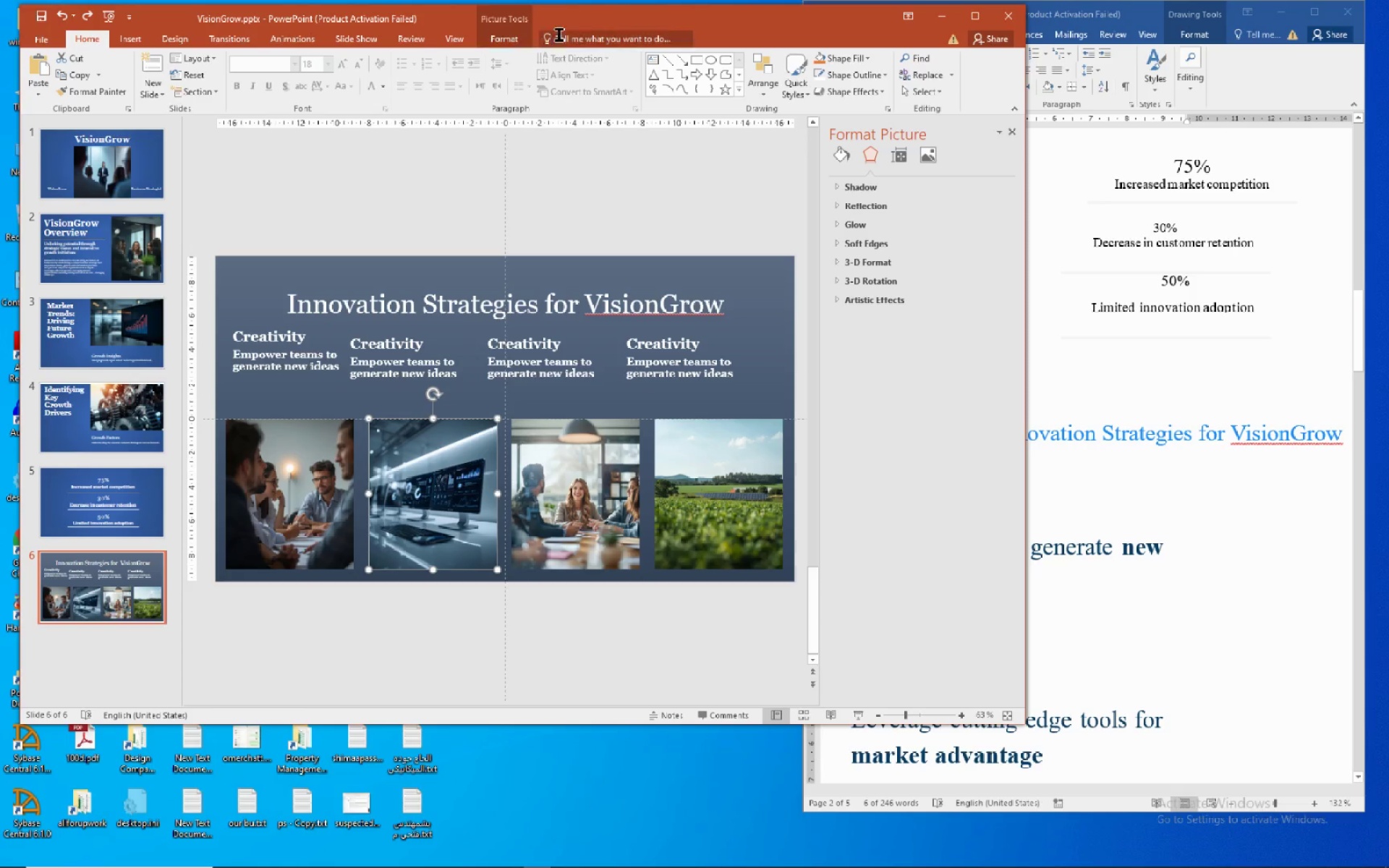 
left_click([509, 38])
 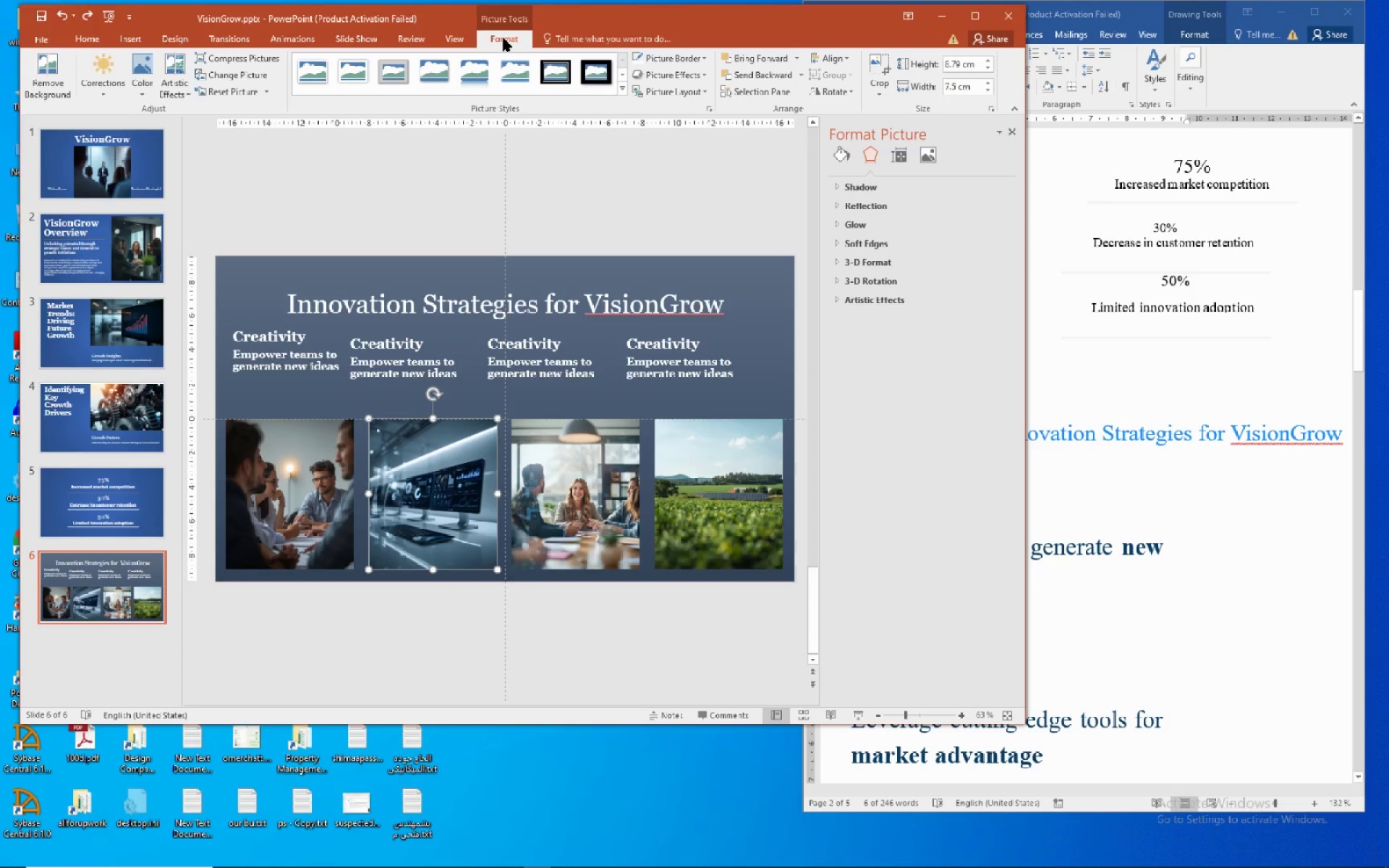 
wait(5.89)
 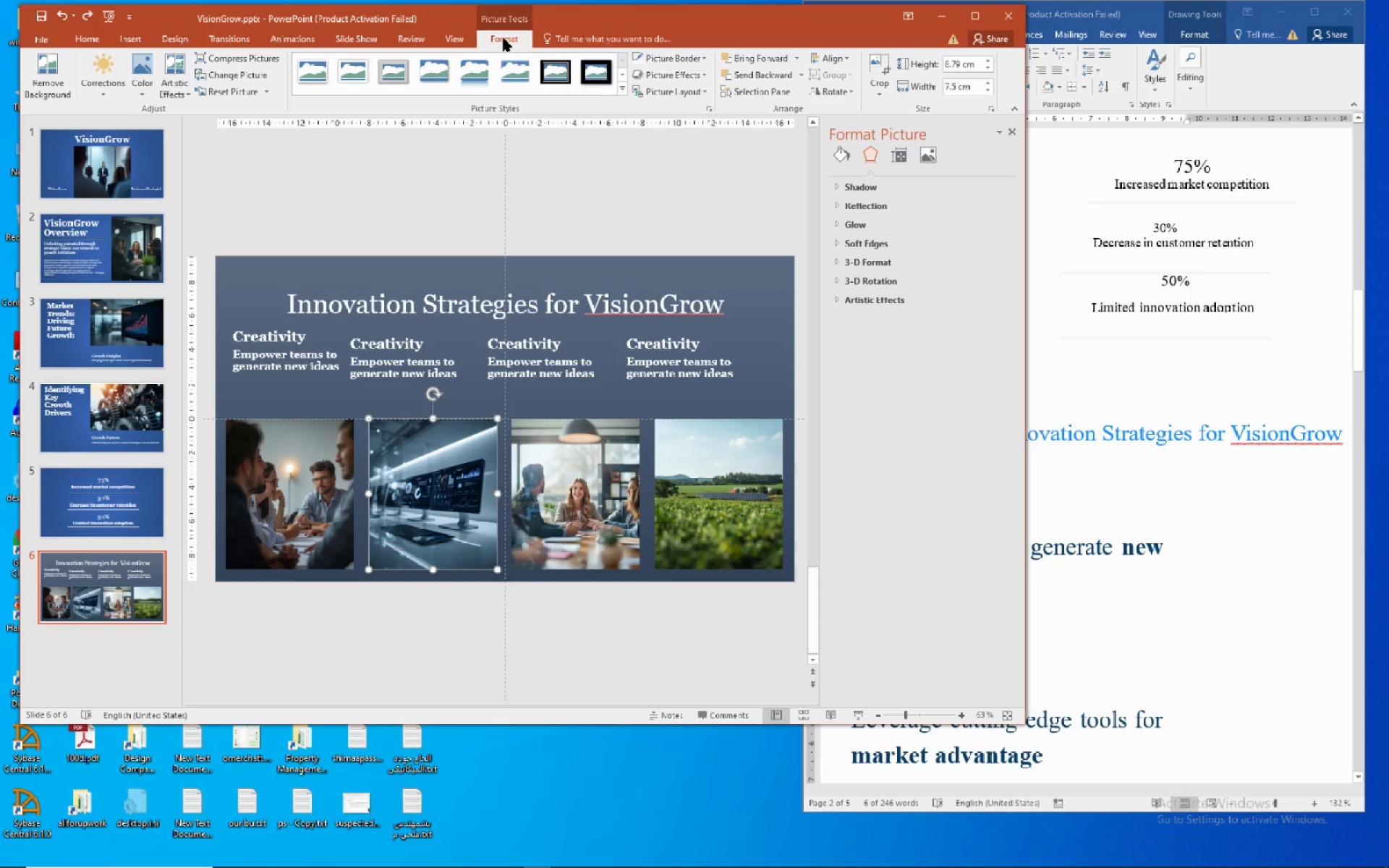 
hold_key(key=ControlLeft, duration=1.5)
left_click([392, 374])
 